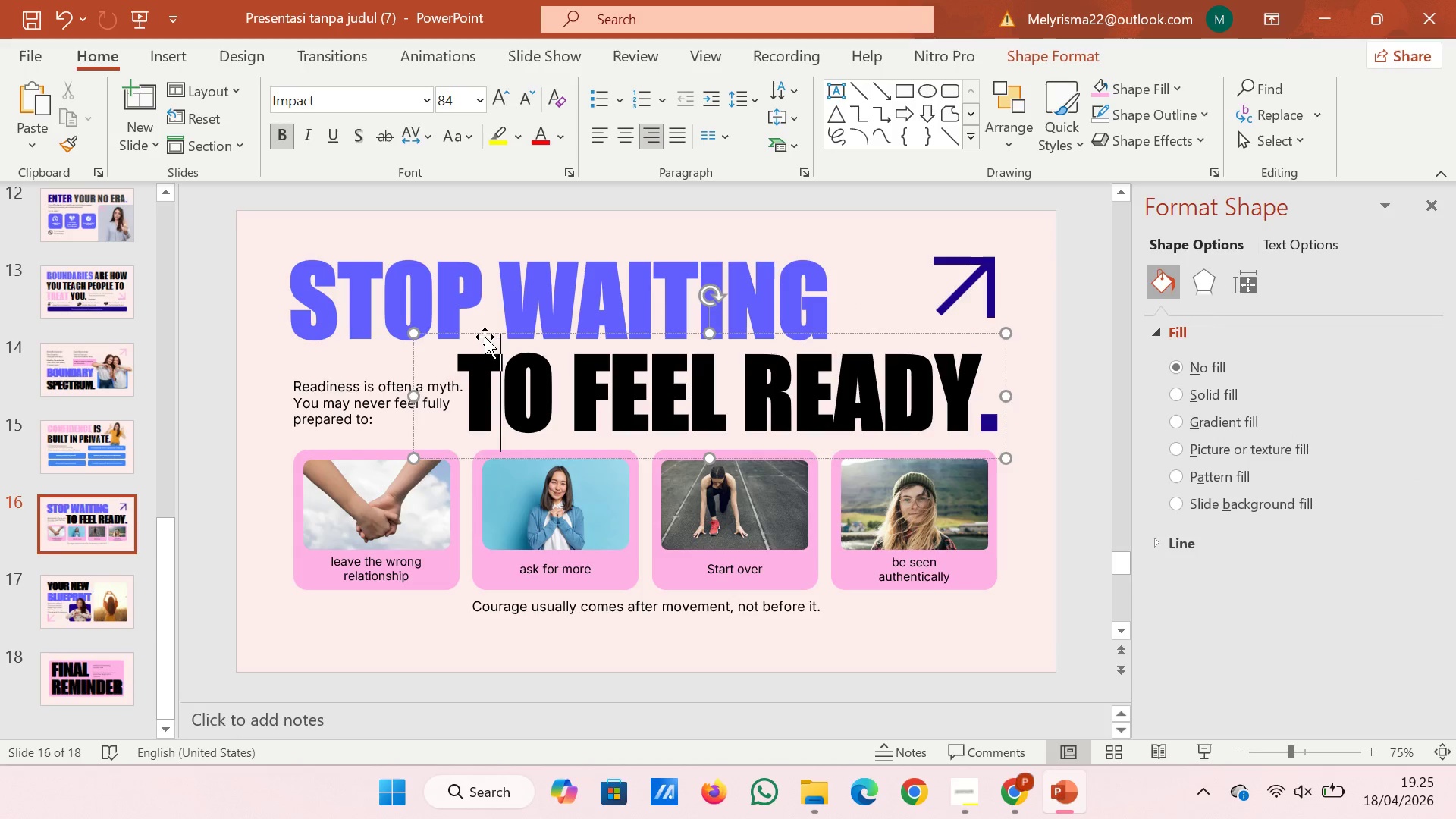 
left_click([485, 332])
 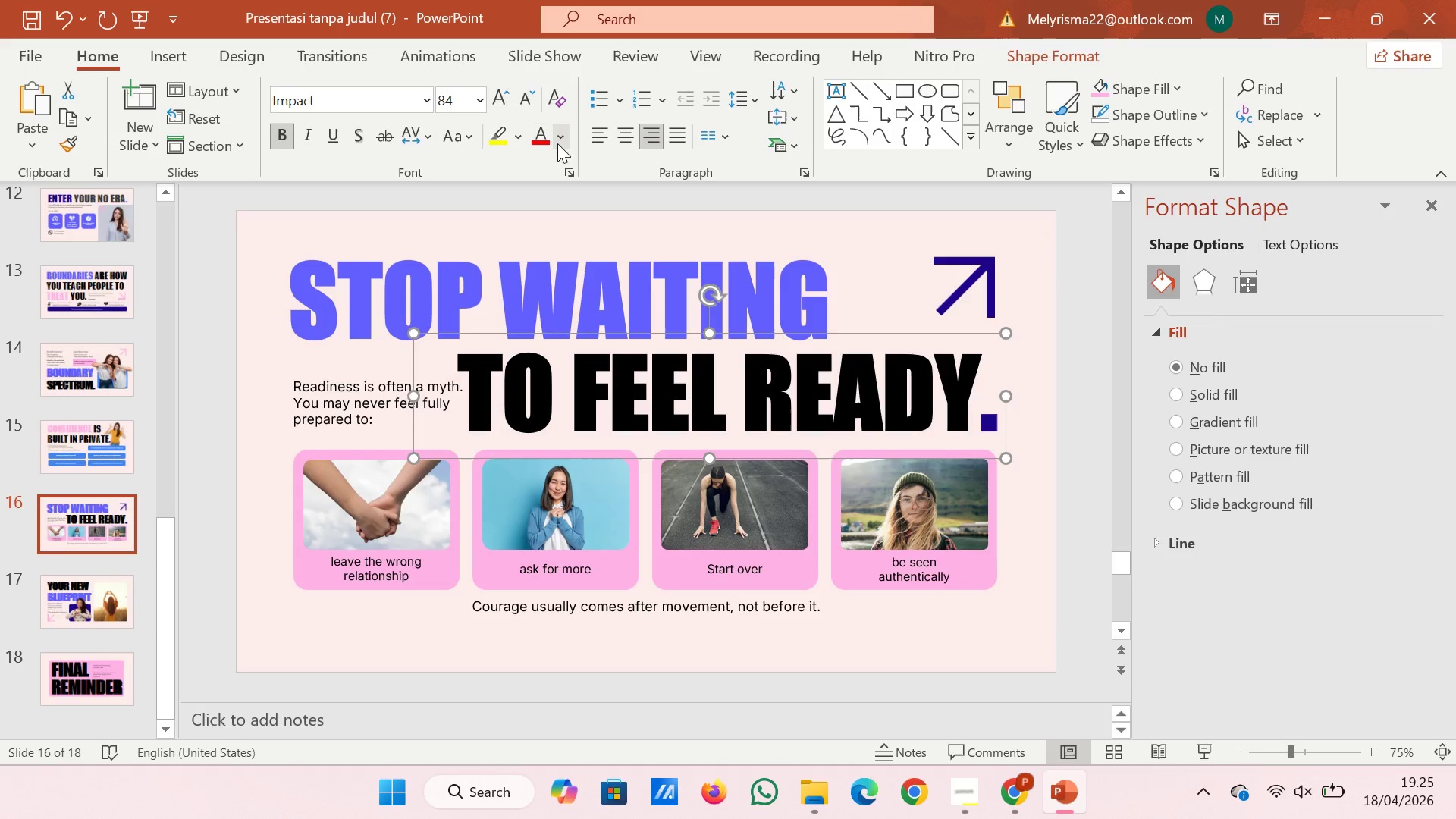 
left_click([561, 138])
 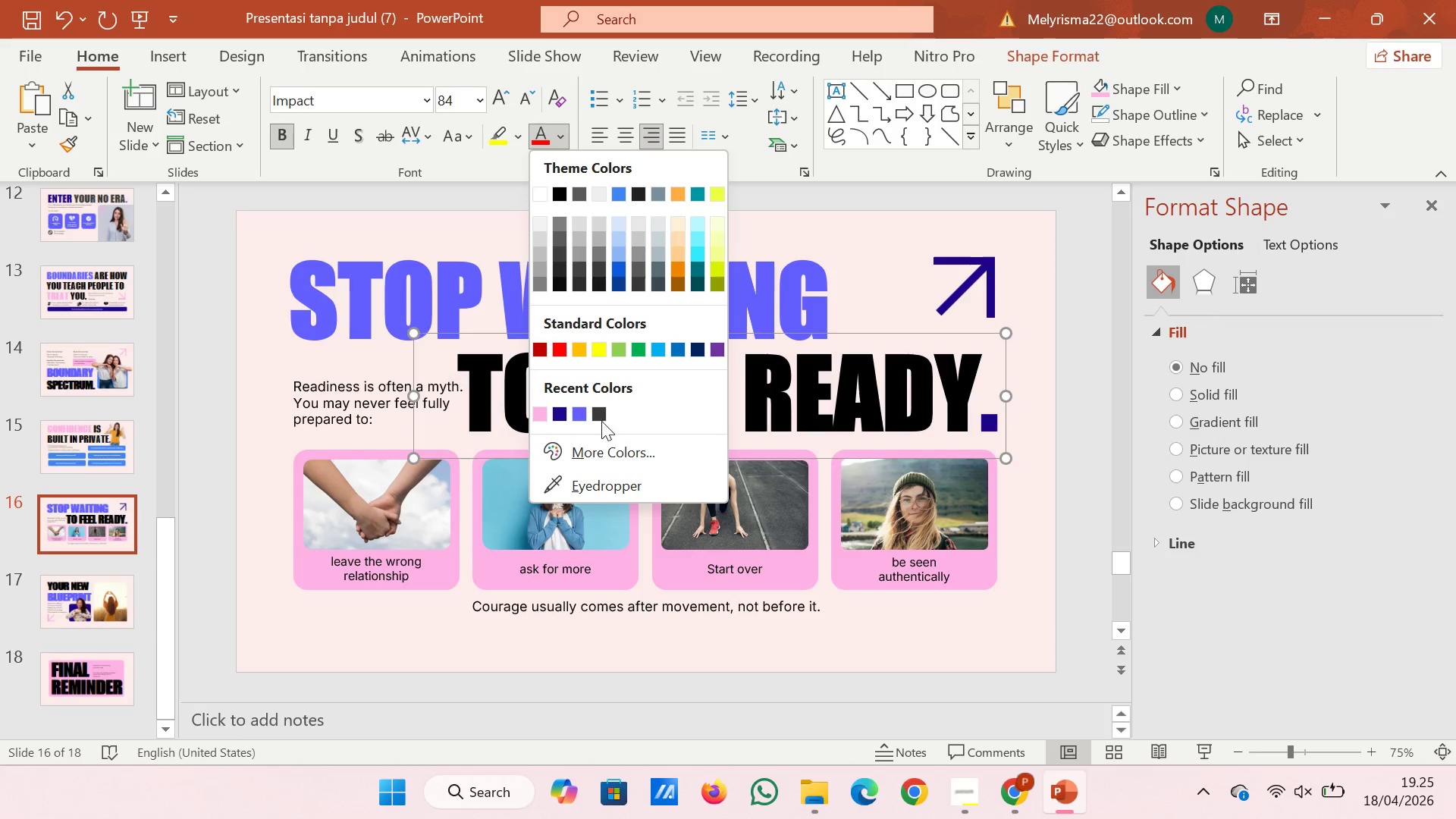 
left_click([598, 409])
 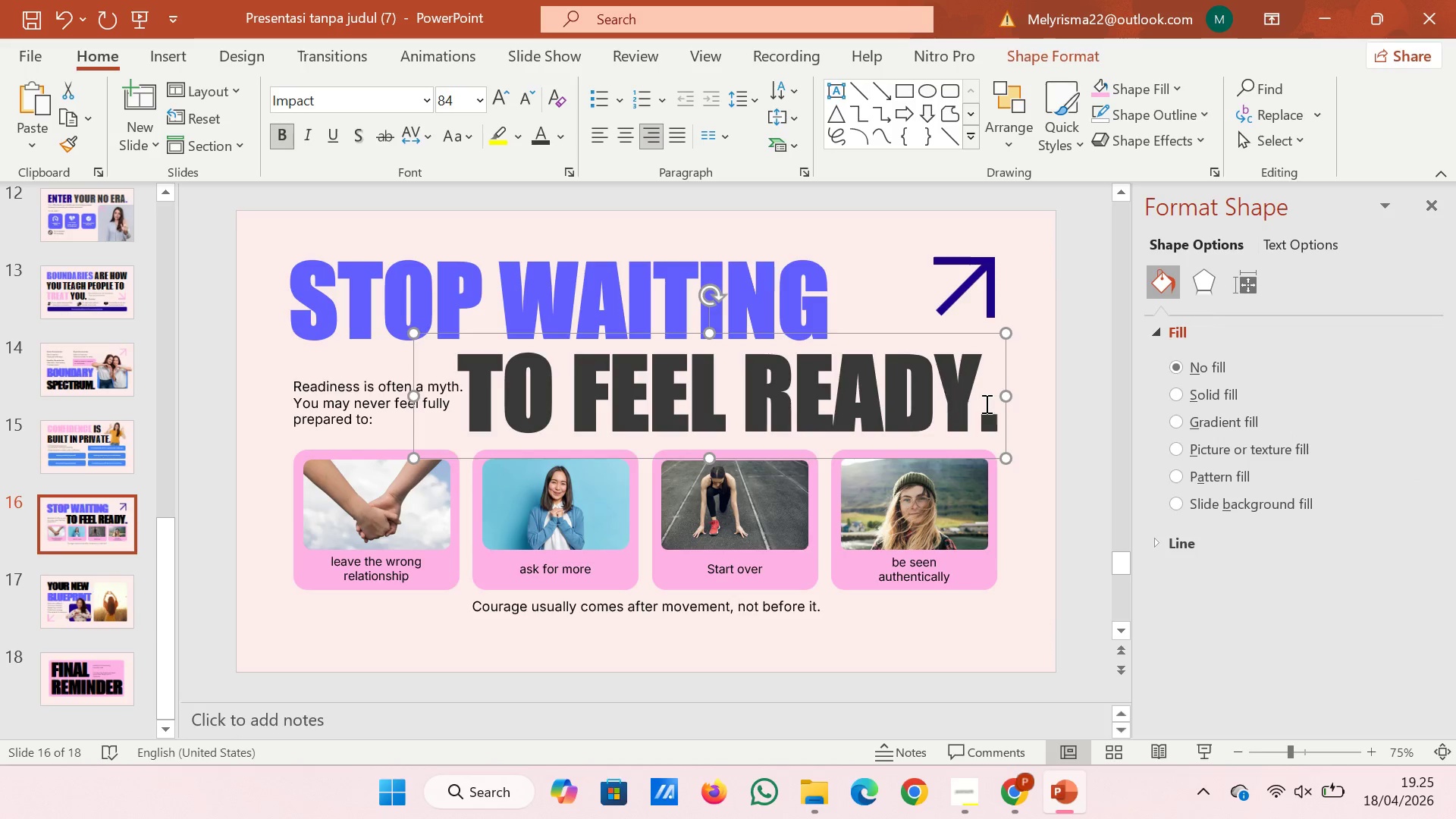 
left_click([986, 414])
 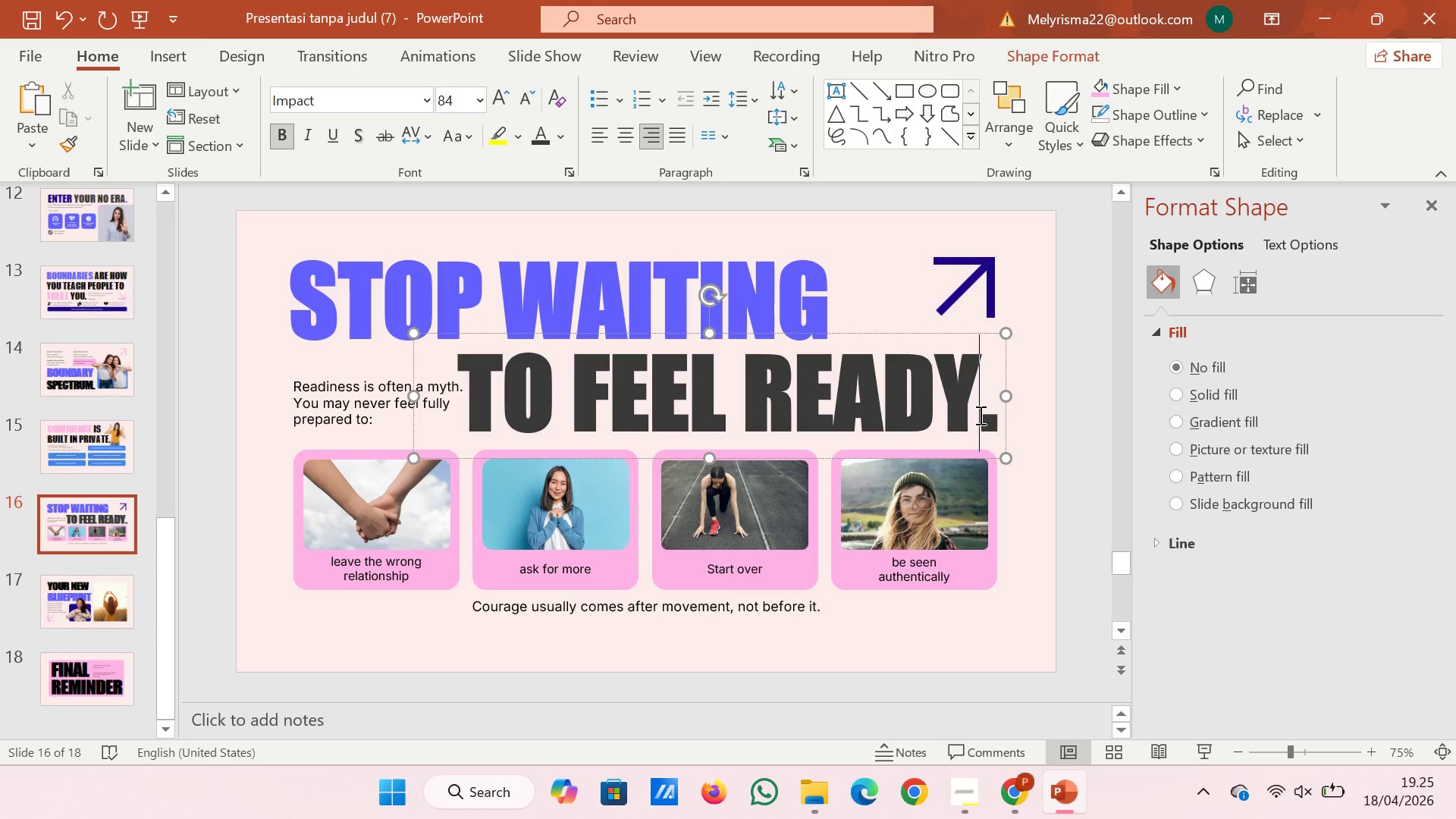 
left_click_drag(start_coordinate=[981, 415], to_coordinate=[995, 415])
 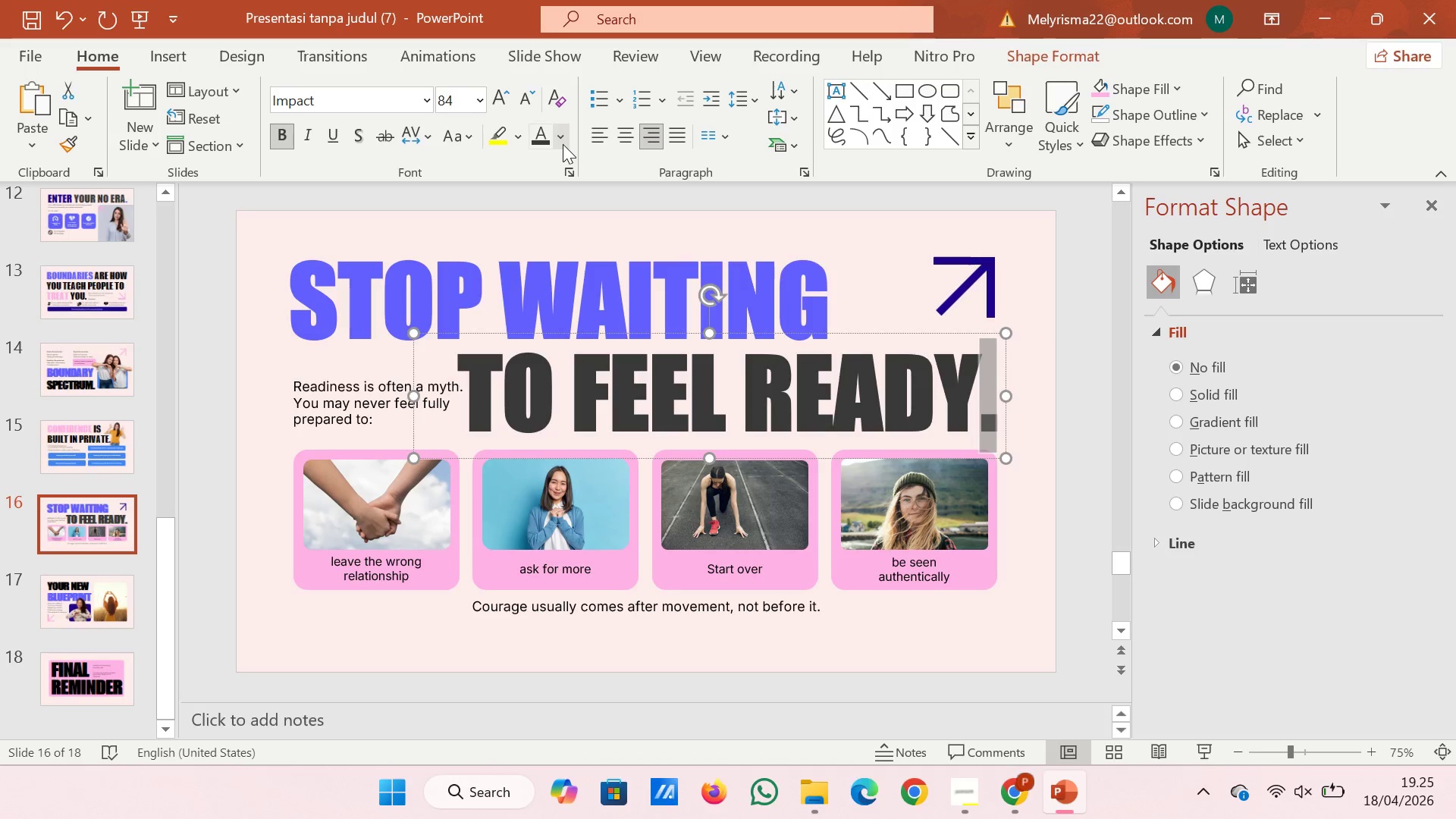 
left_click([563, 140])
 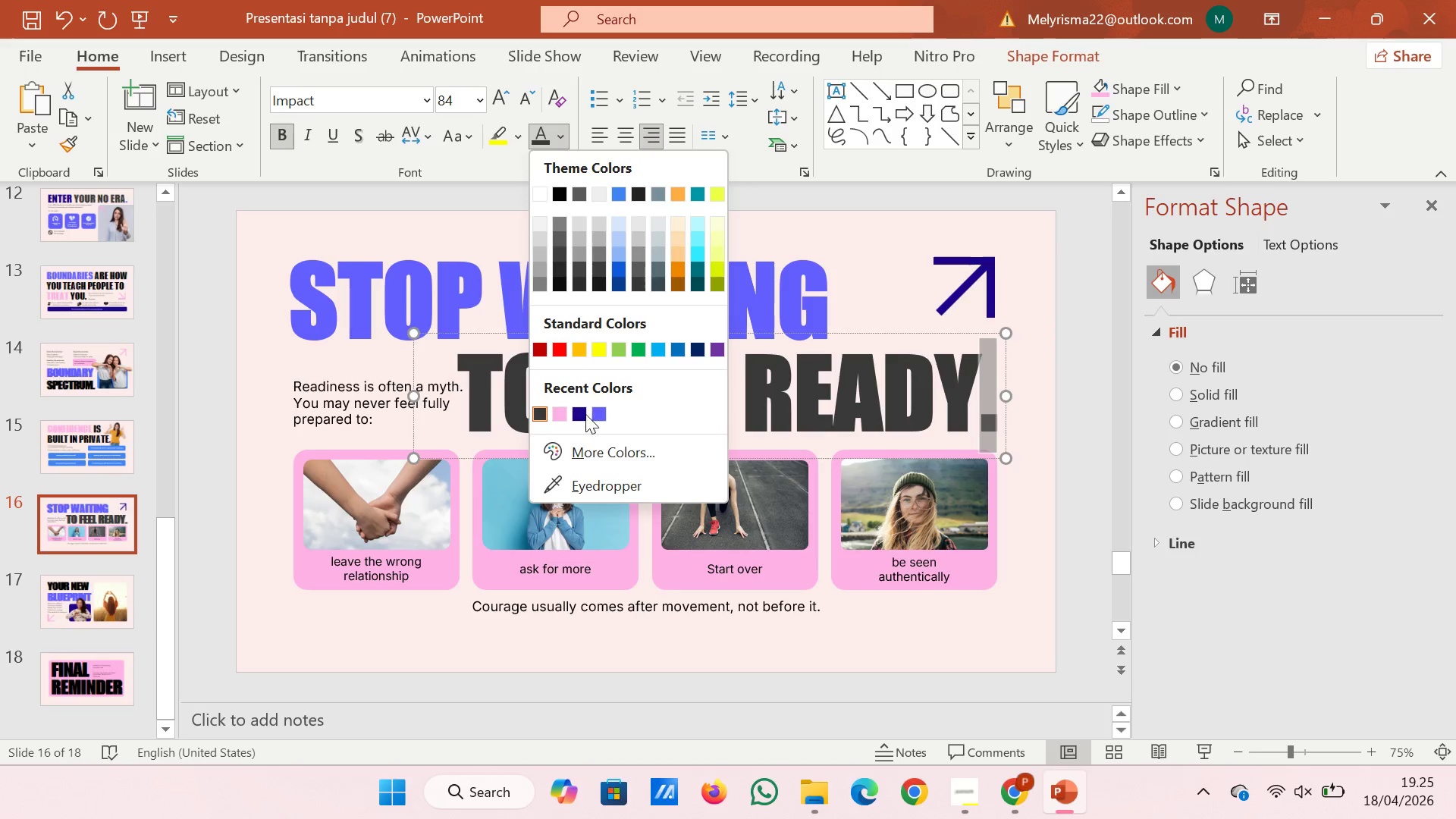 
left_click([584, 412])
 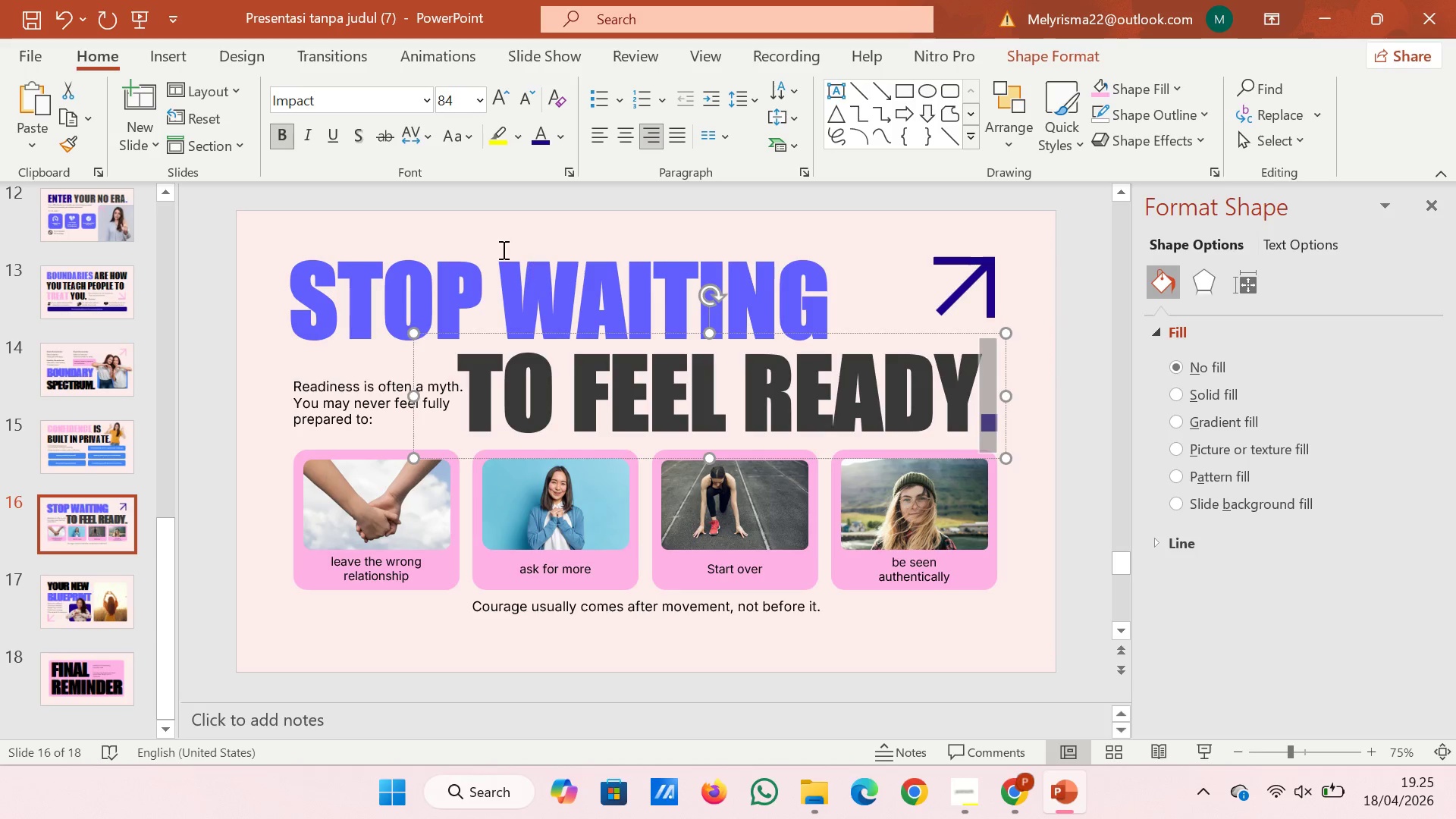 
left_click([466, 222])
 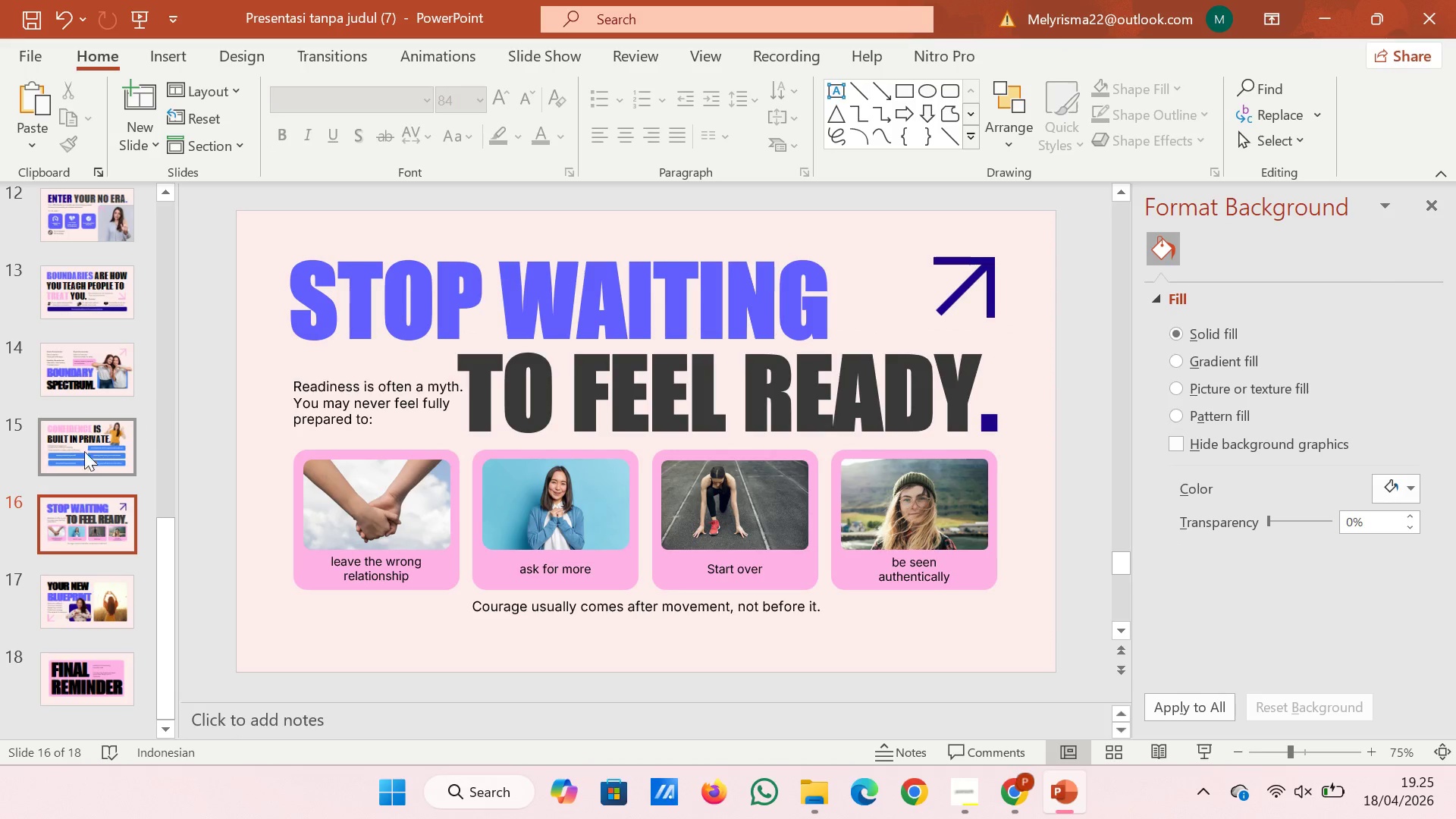 
scroll: coordinate [120, 516], scroll_direction: down, amount: 11.0
 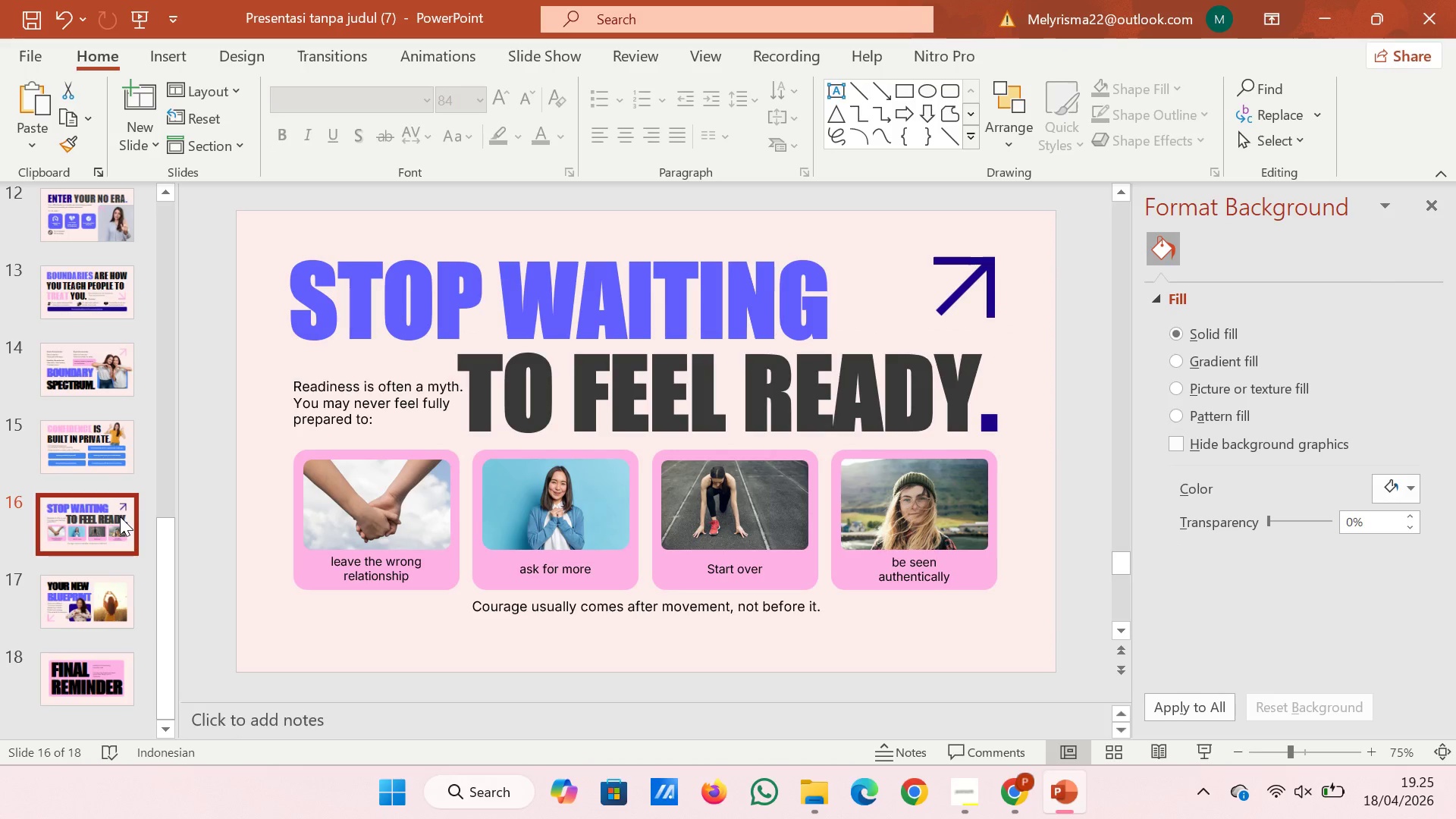 
key(ArrowDown)
 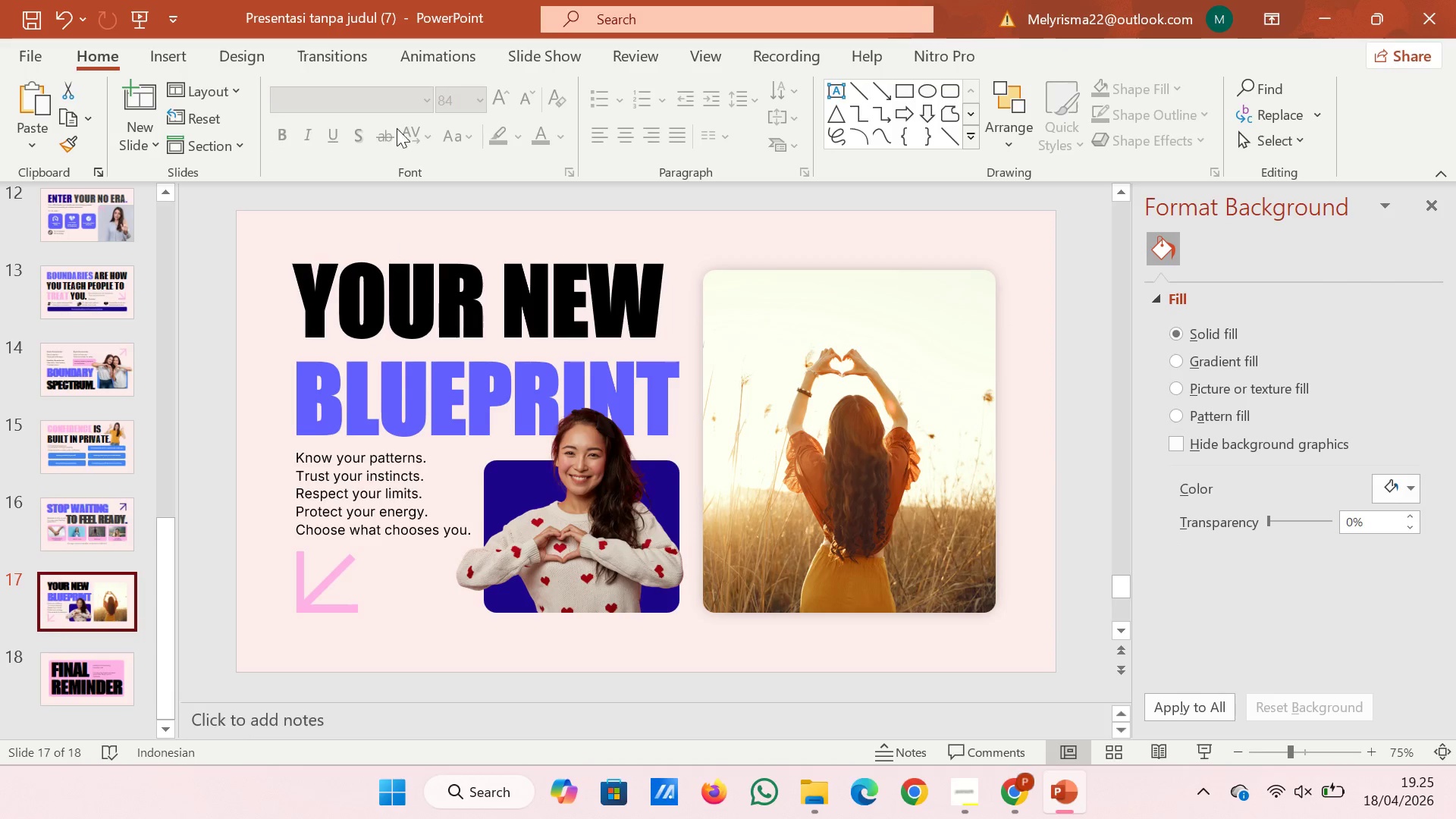 
left_click([308, 306])
 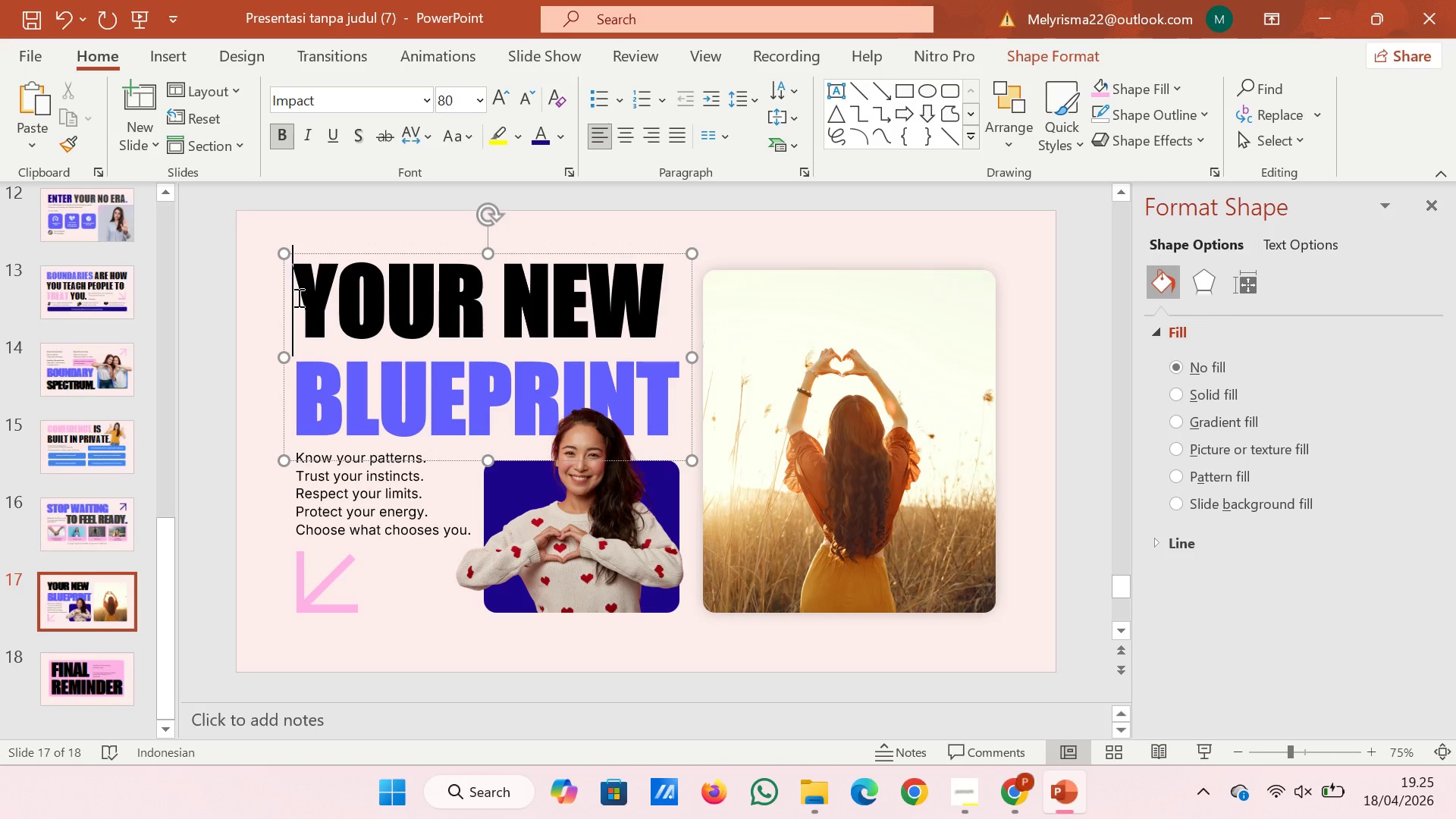 
left_click_drag(start_coordinate=[297, 297], to_coordinate=[648, 271])
 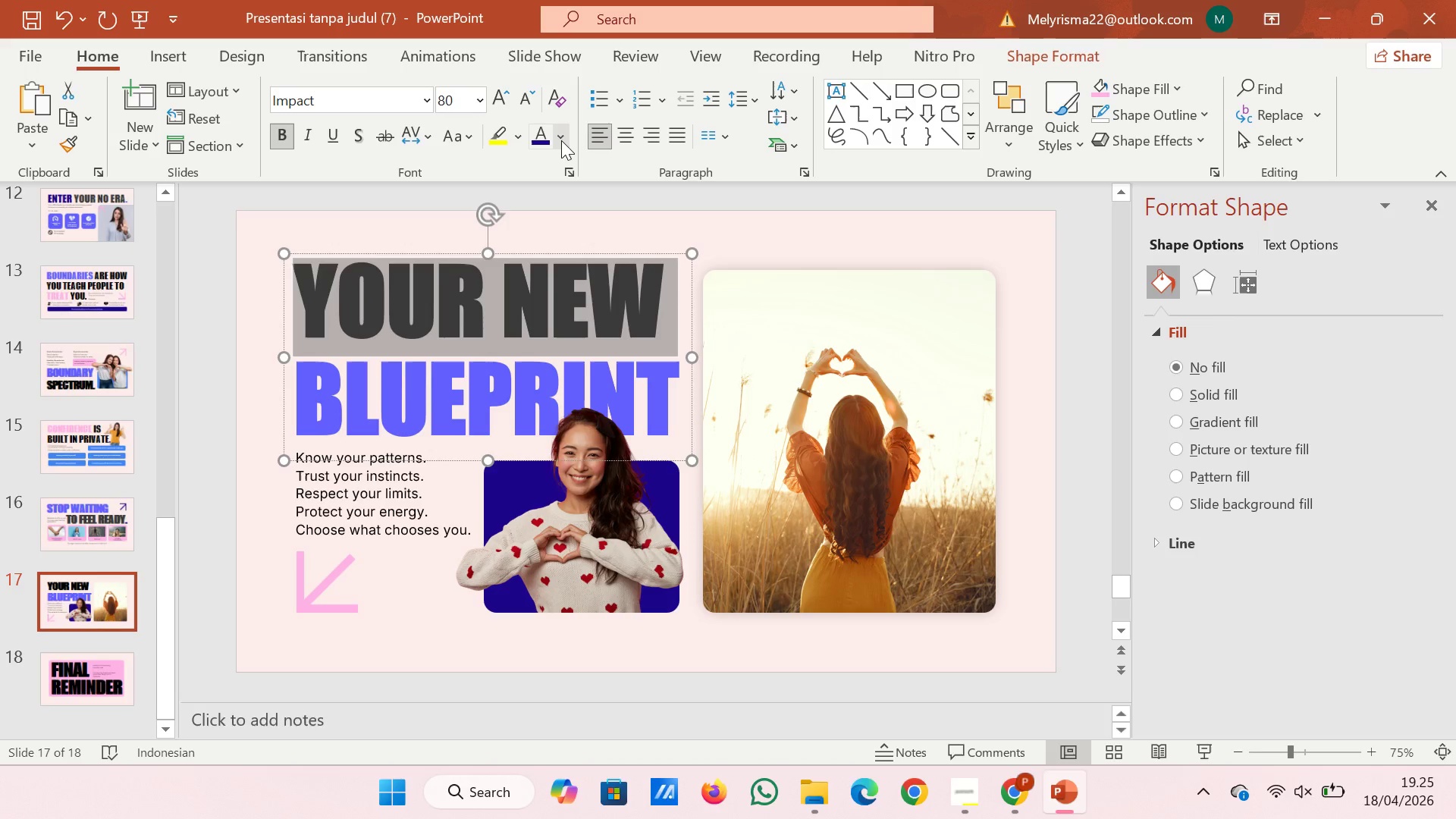 
left_click([561, 140])
 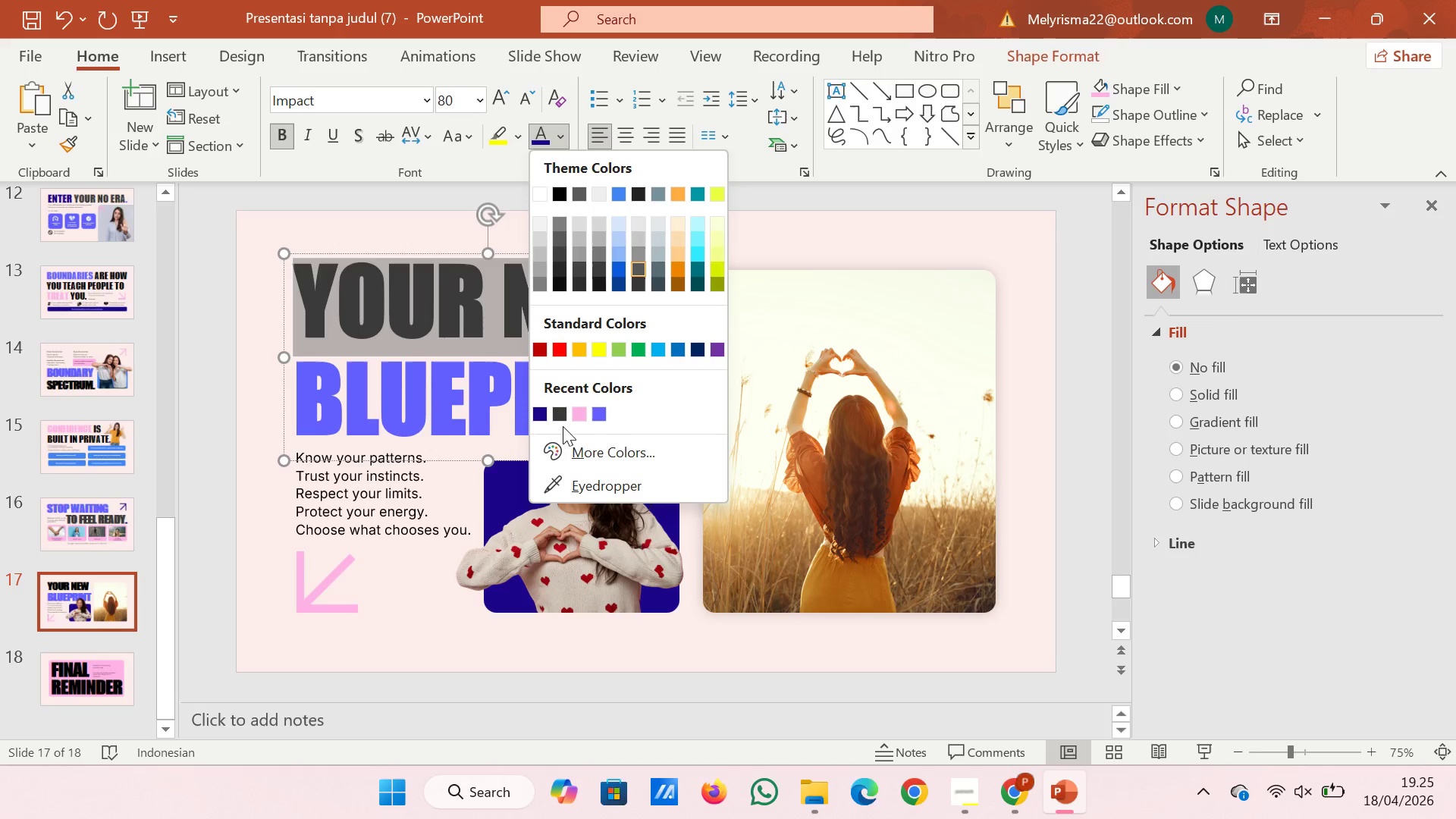 
left_click([560, 418])
 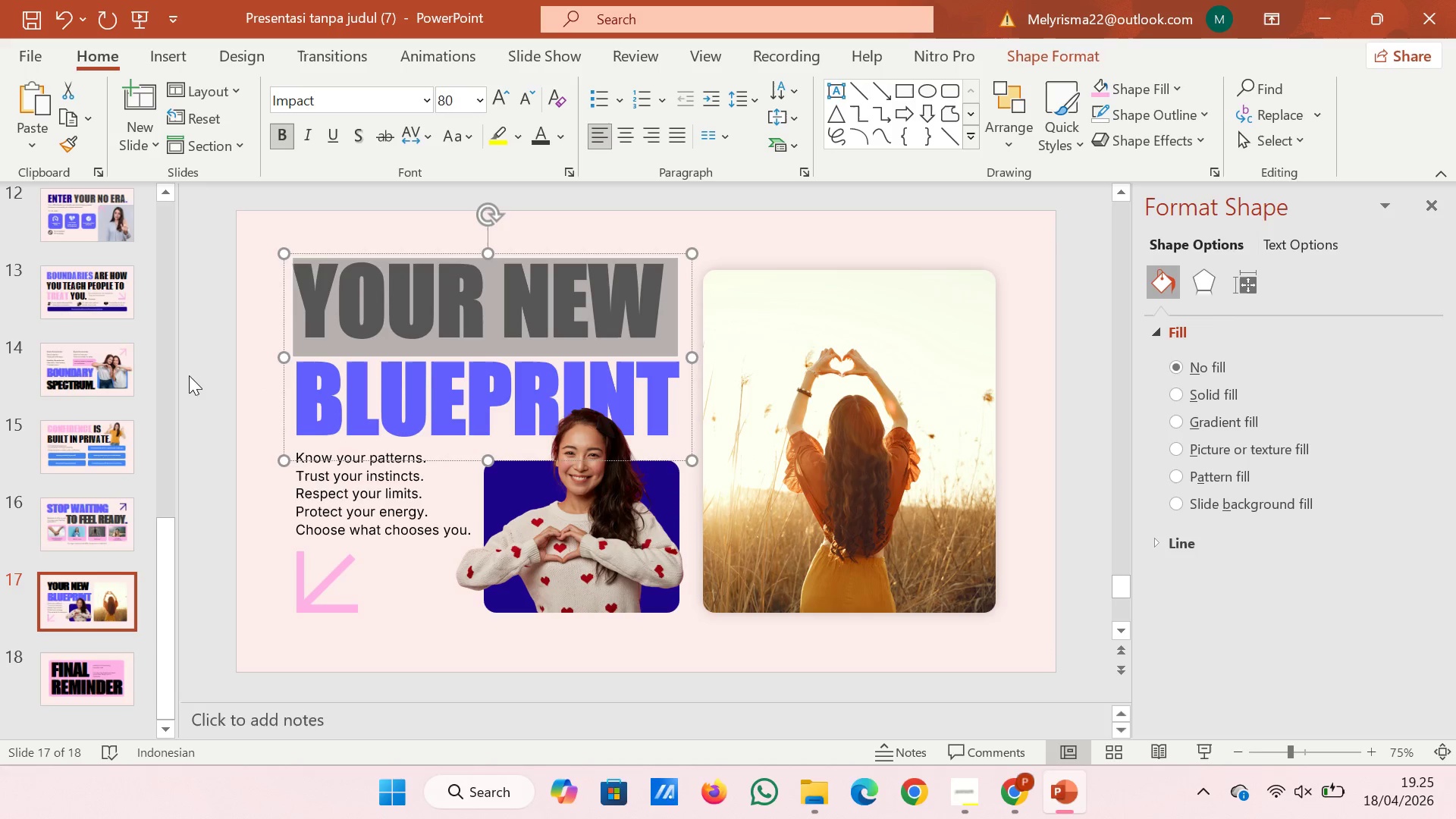 
left_click([210, 372])
 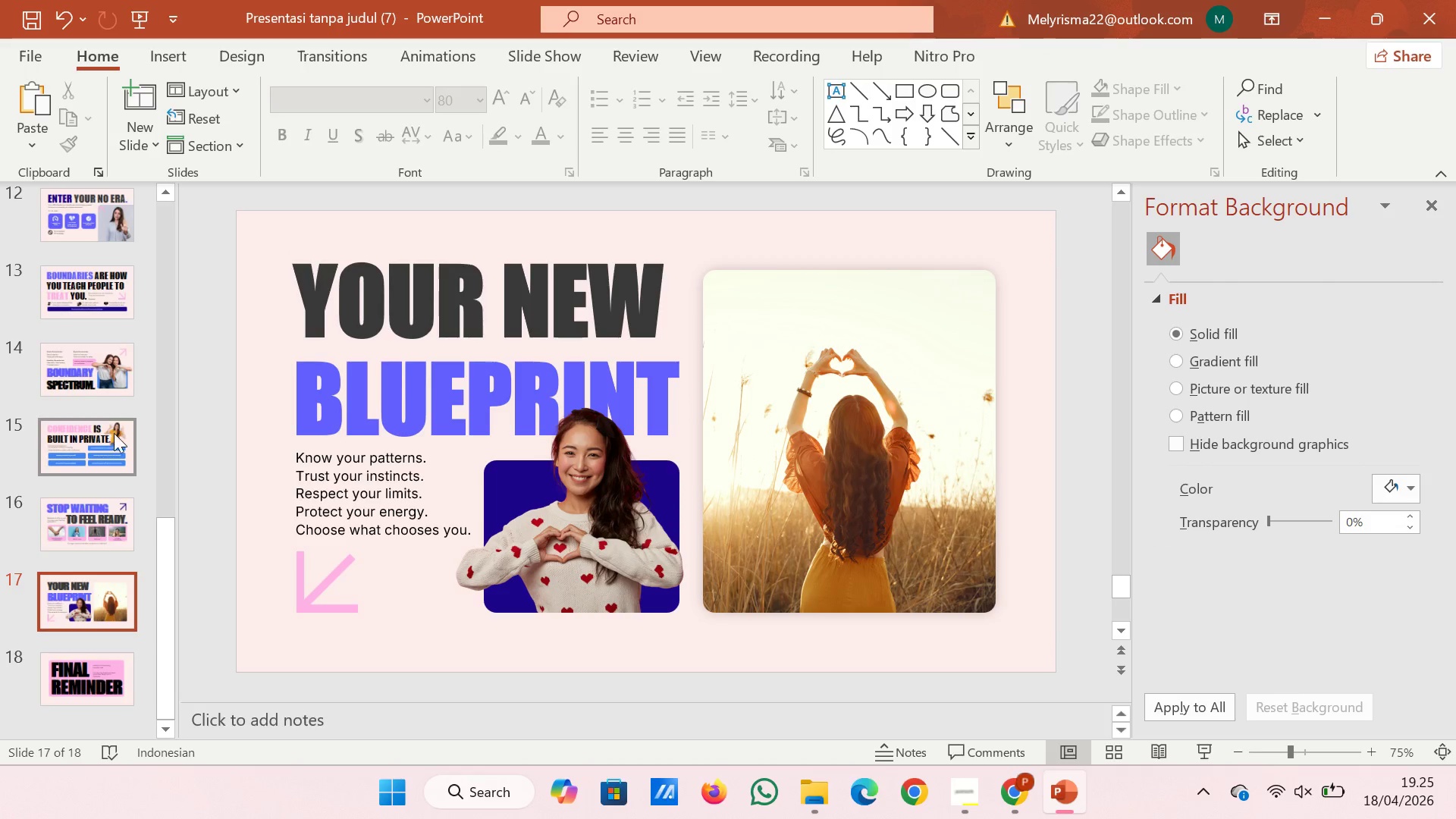 
scroll: coordinate [111, 462], scroll_direction: down, amount: 3.0
 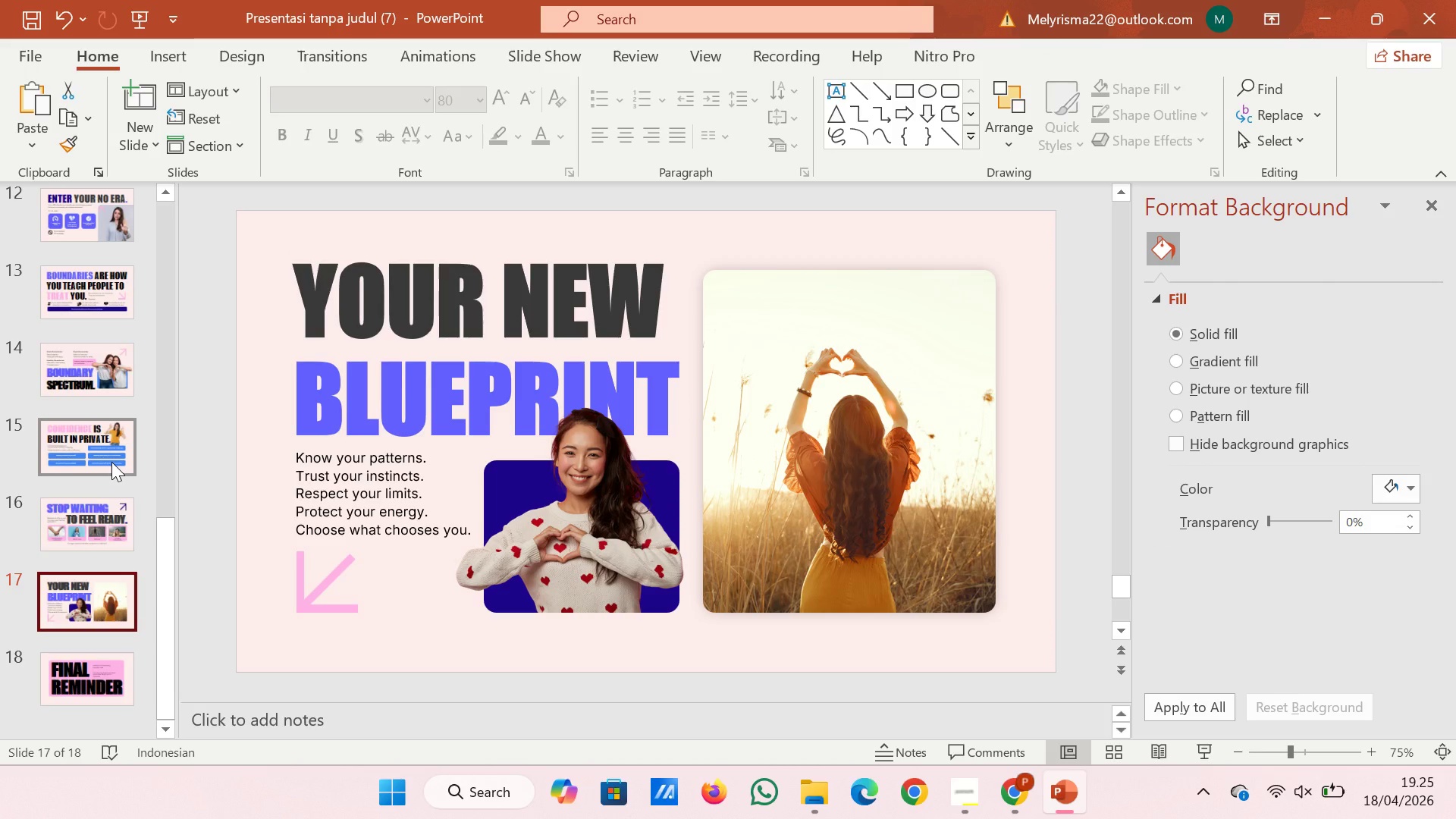 
key(ArrowDown)
 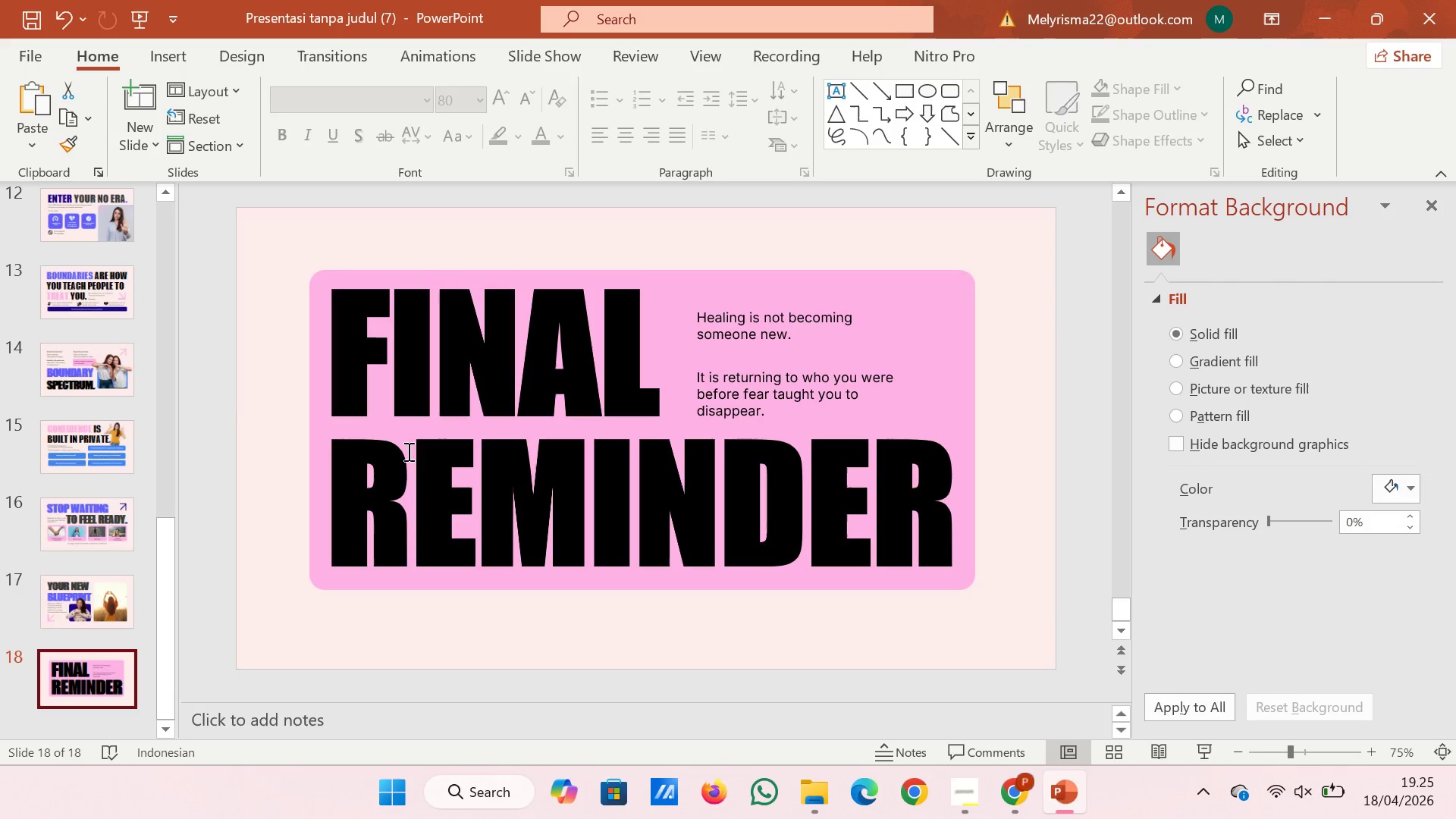 
left_click([413, 378])
 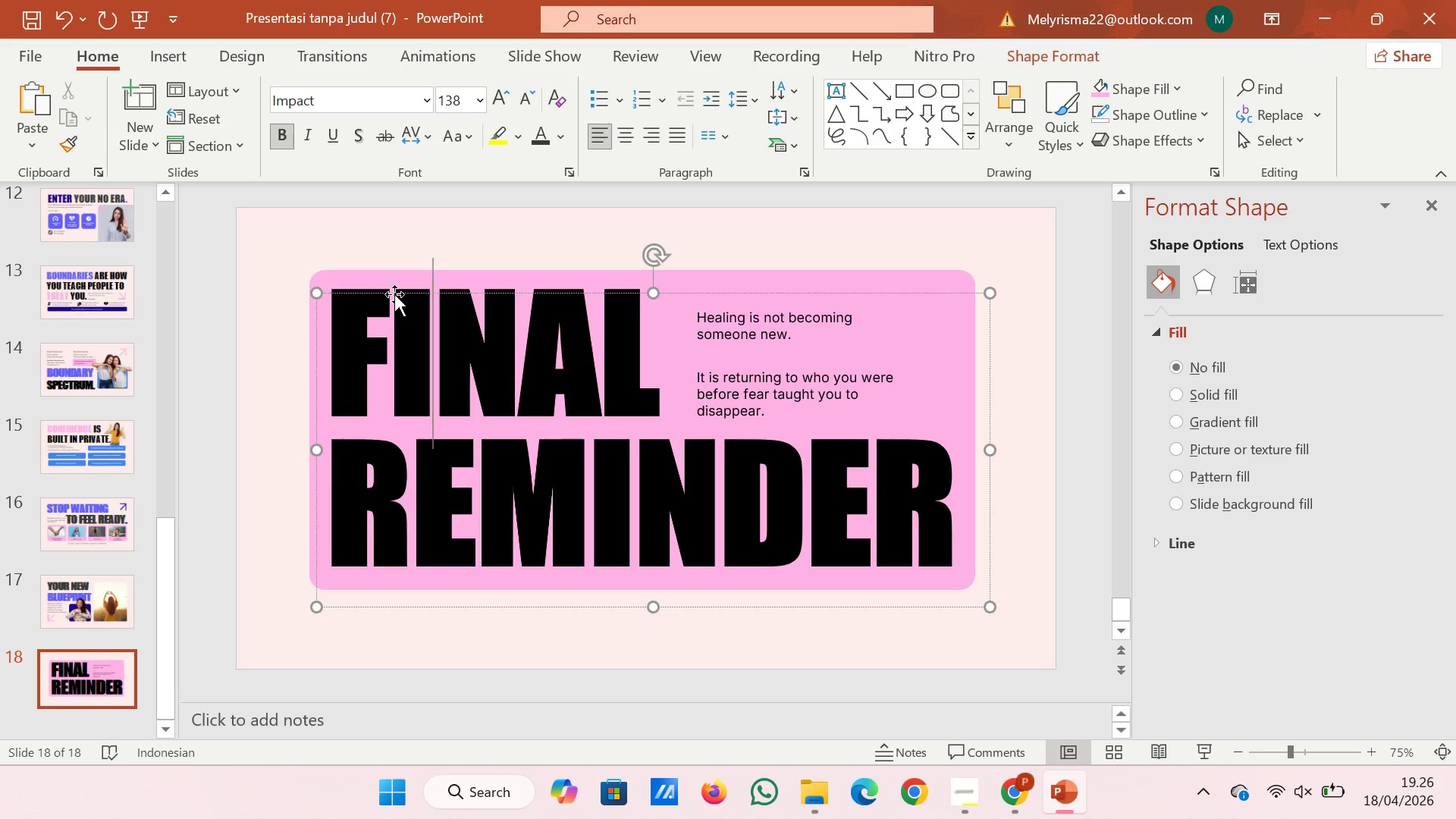 
left_click([394, 294])
 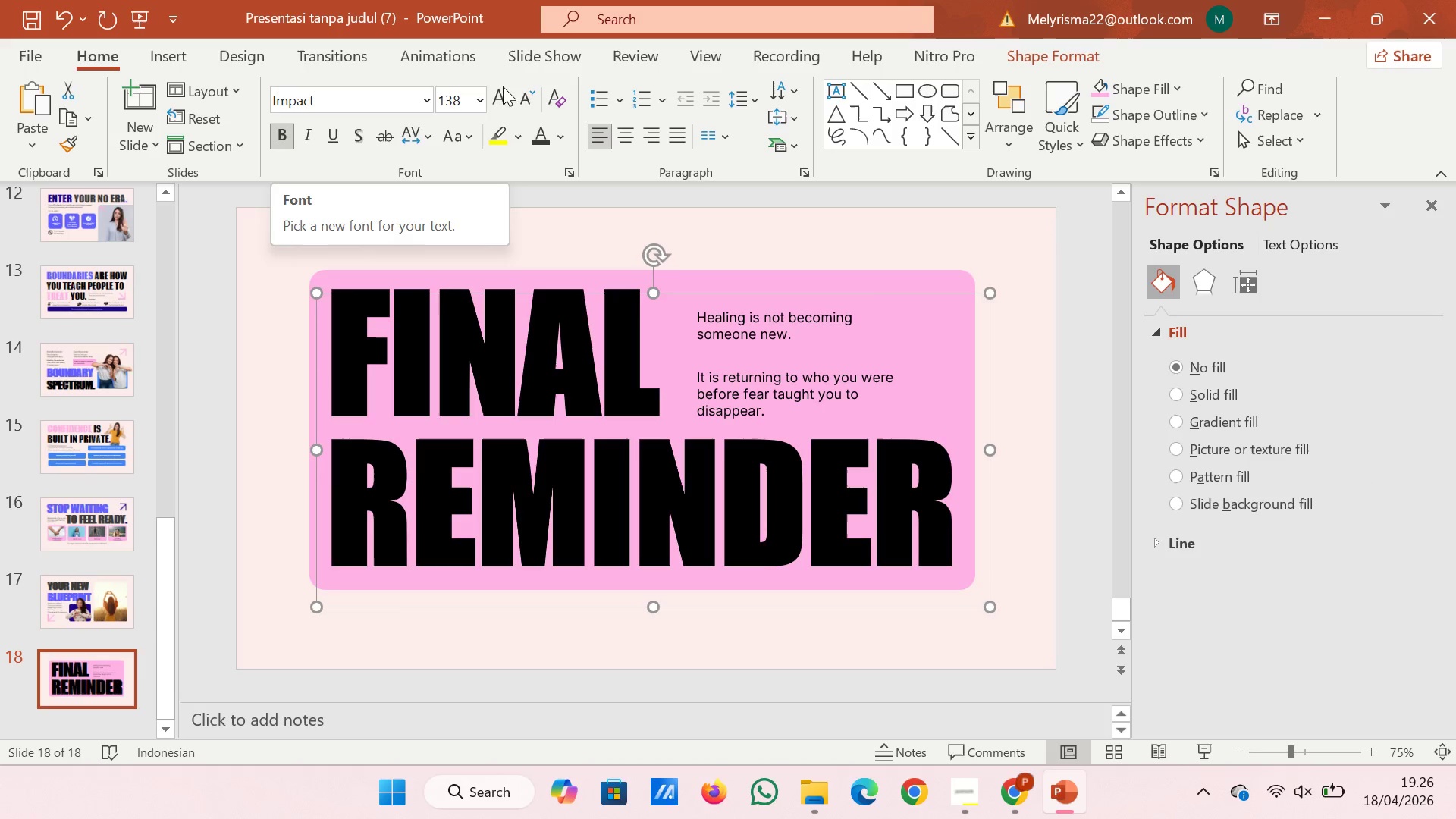 
left_click([556, 131])
 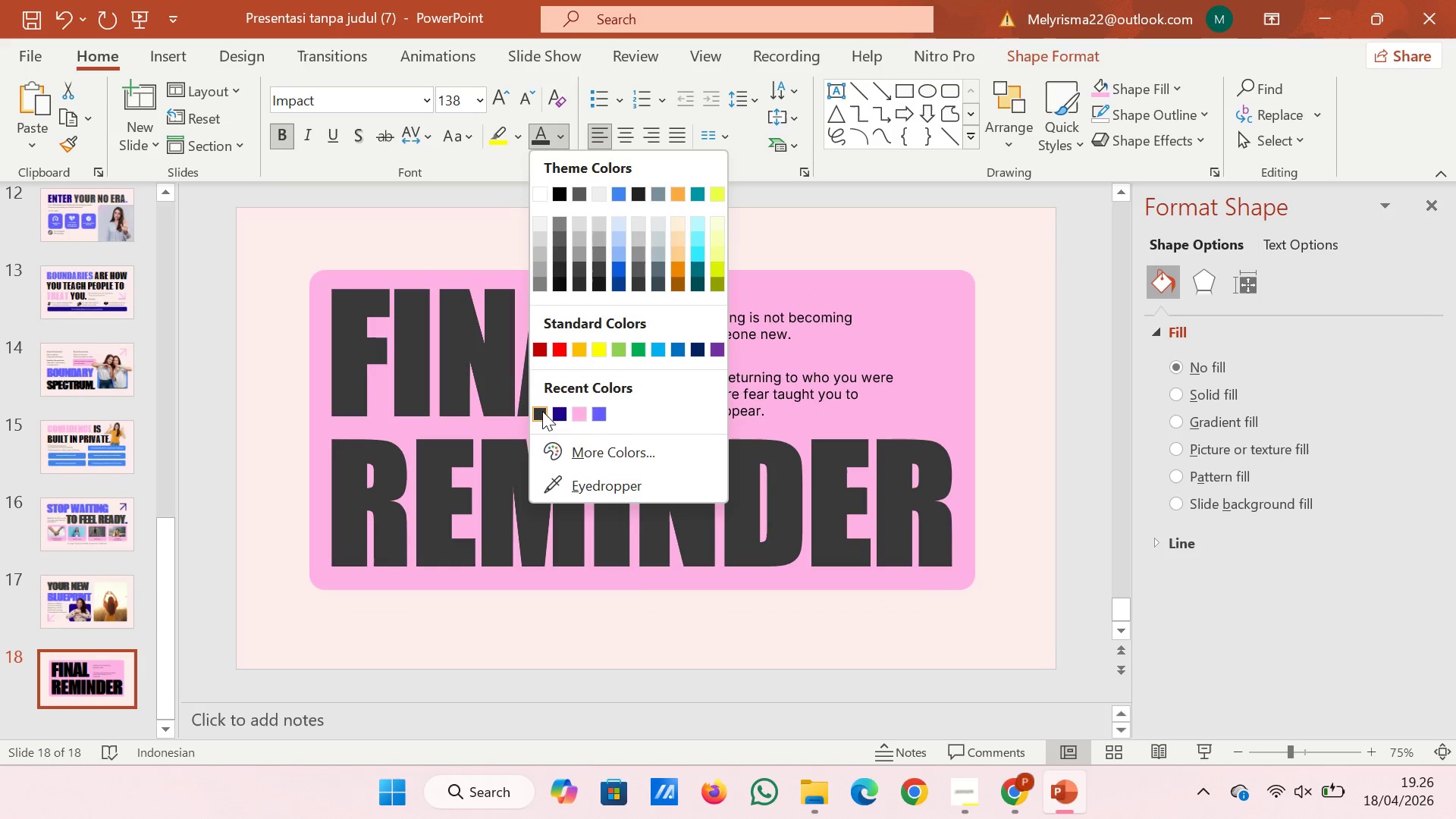 
left_click([542, 411])
 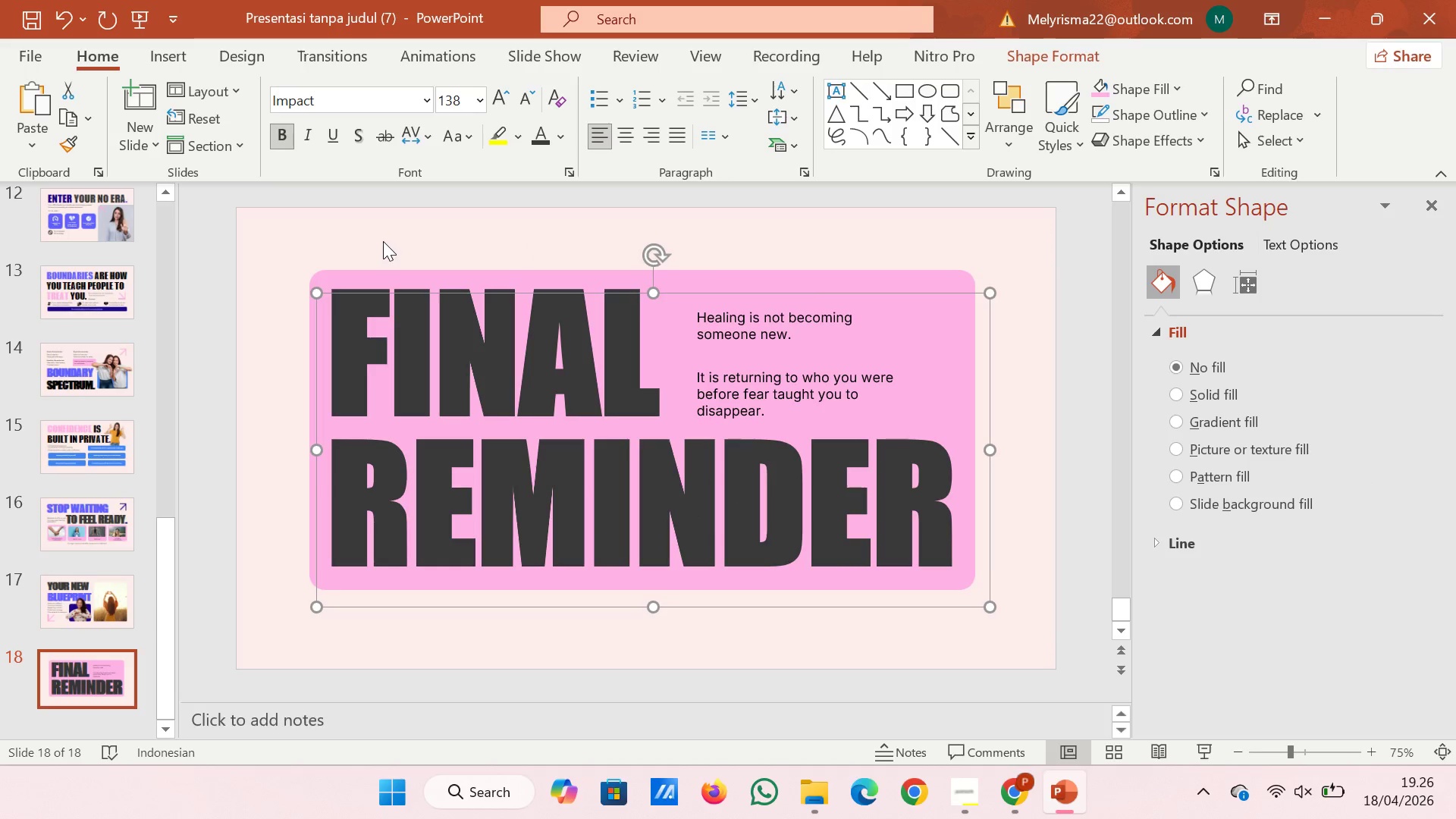 
left_click([383, 241])
 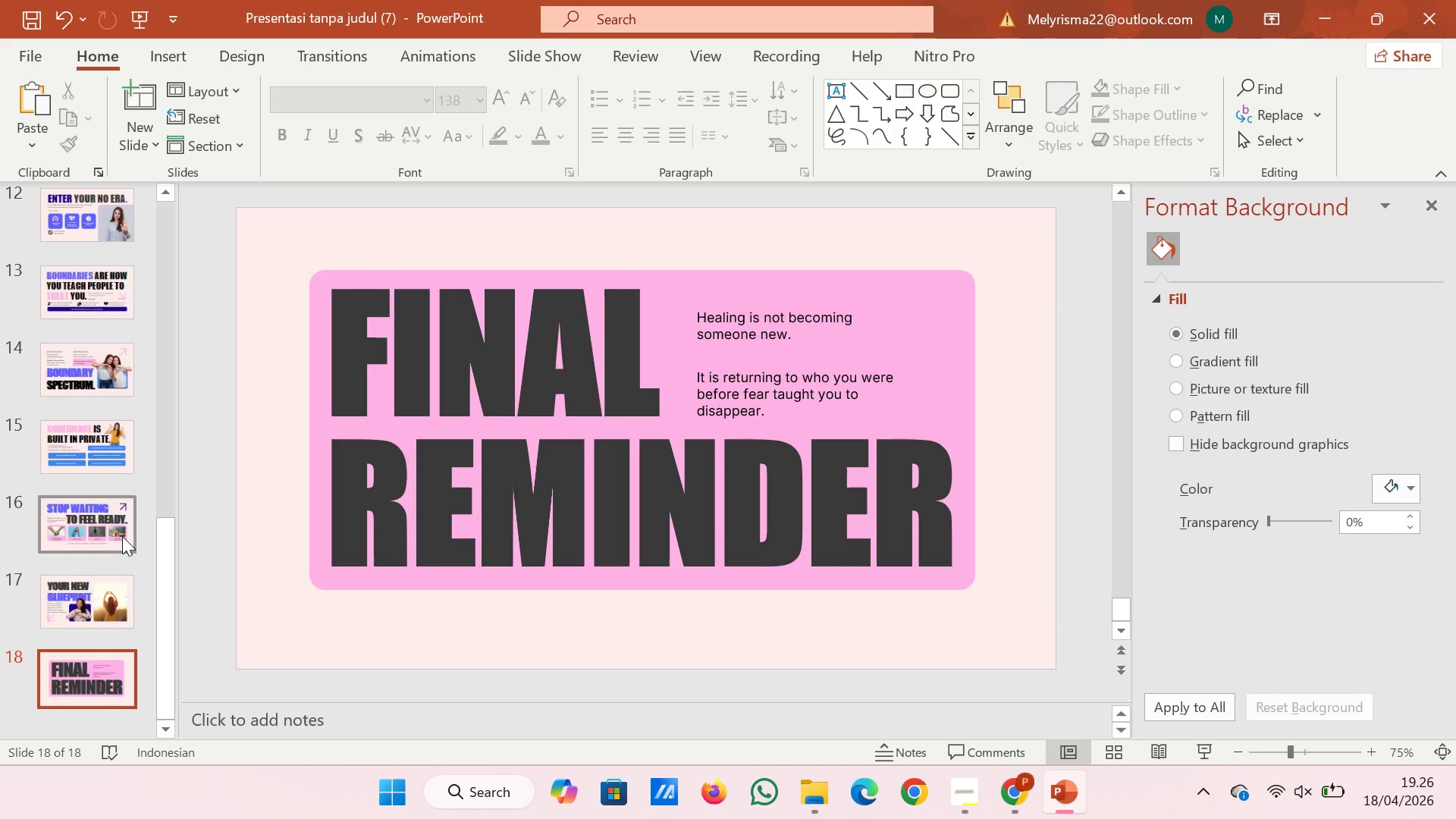 
scroll: coordinate [120, 536], scroll_direction: down, amount: 4.0
 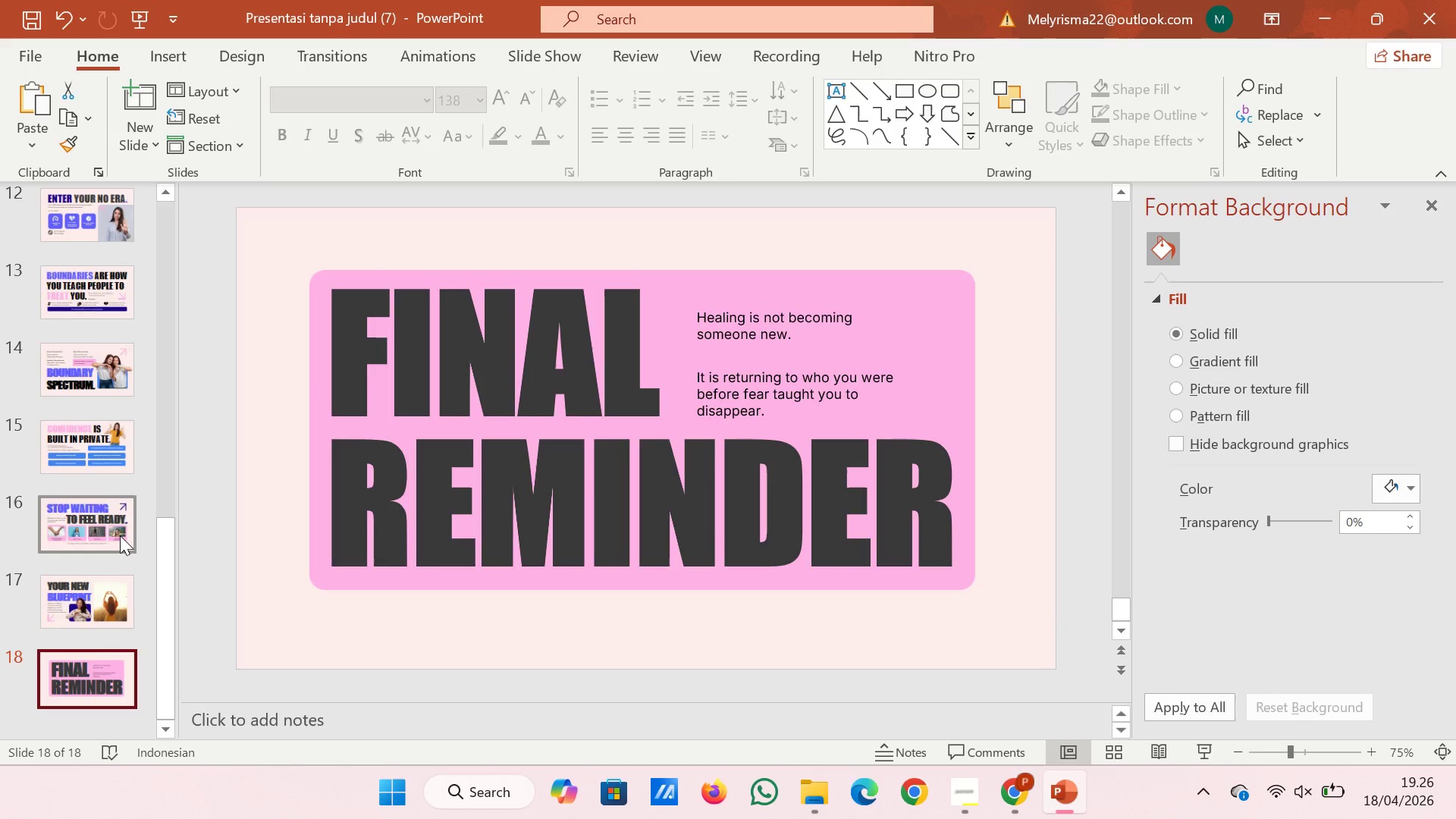 
key(ArrowDown)
 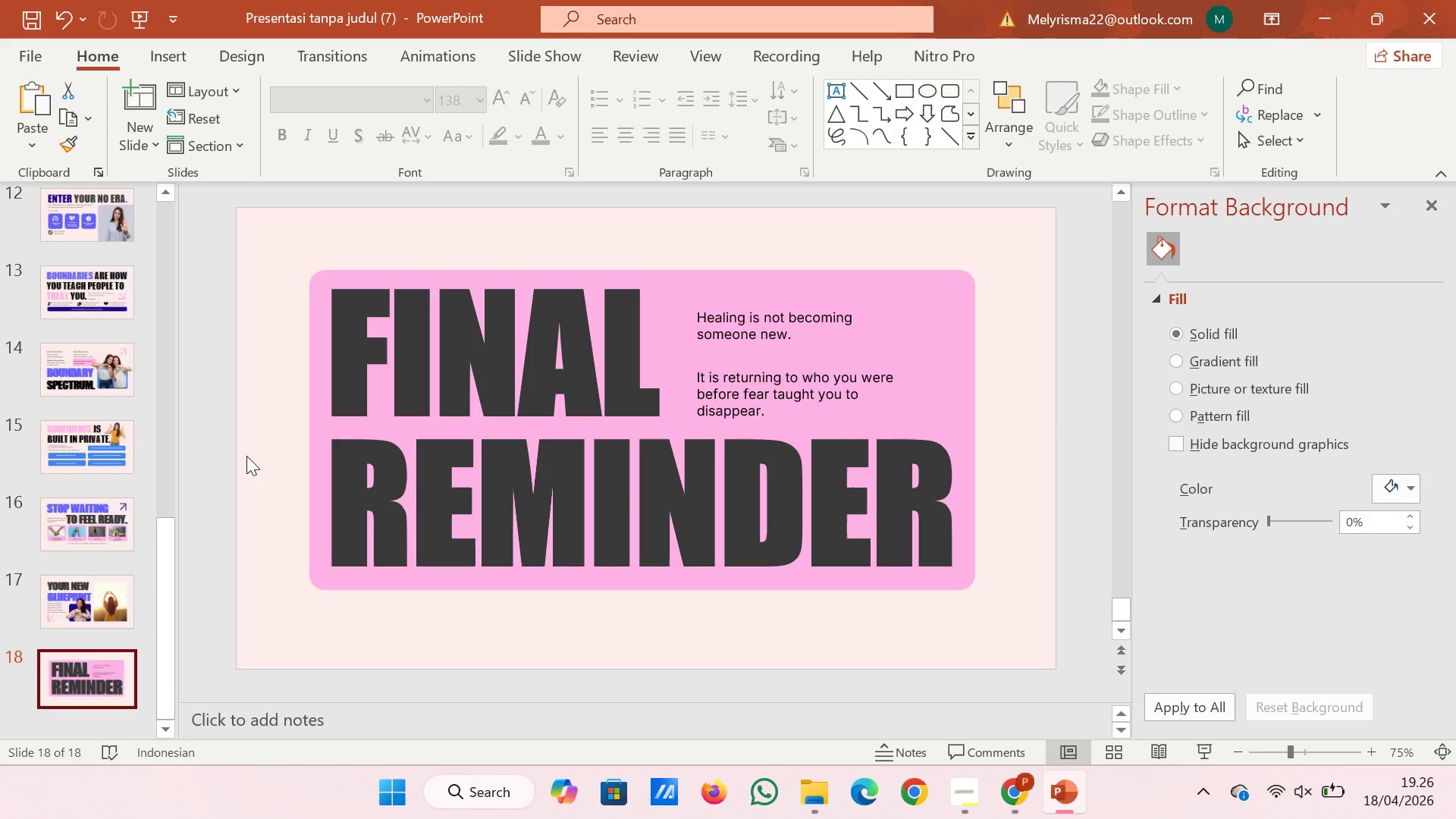 
wait(6.95)
 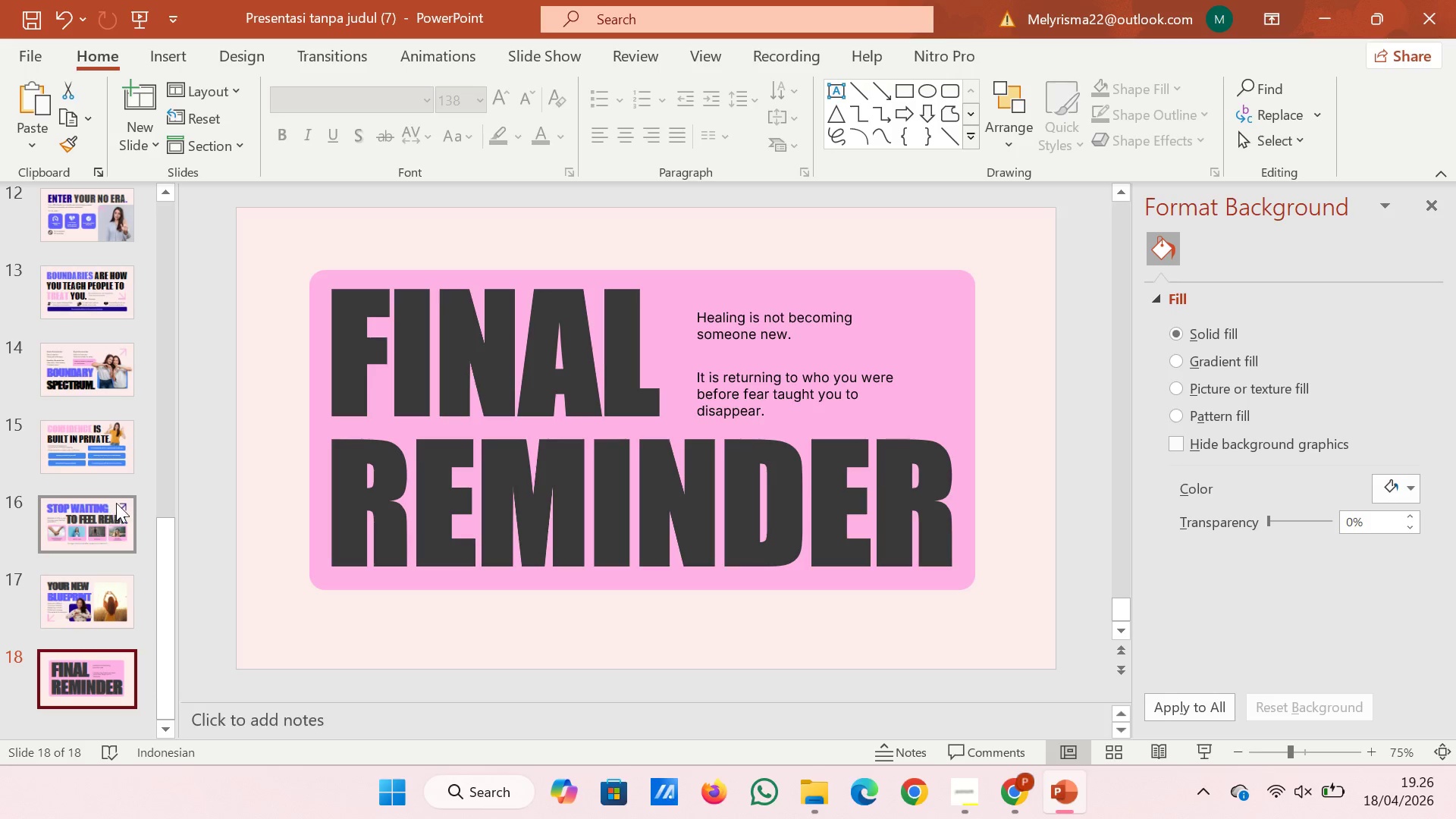 
left_click([81, 515])
 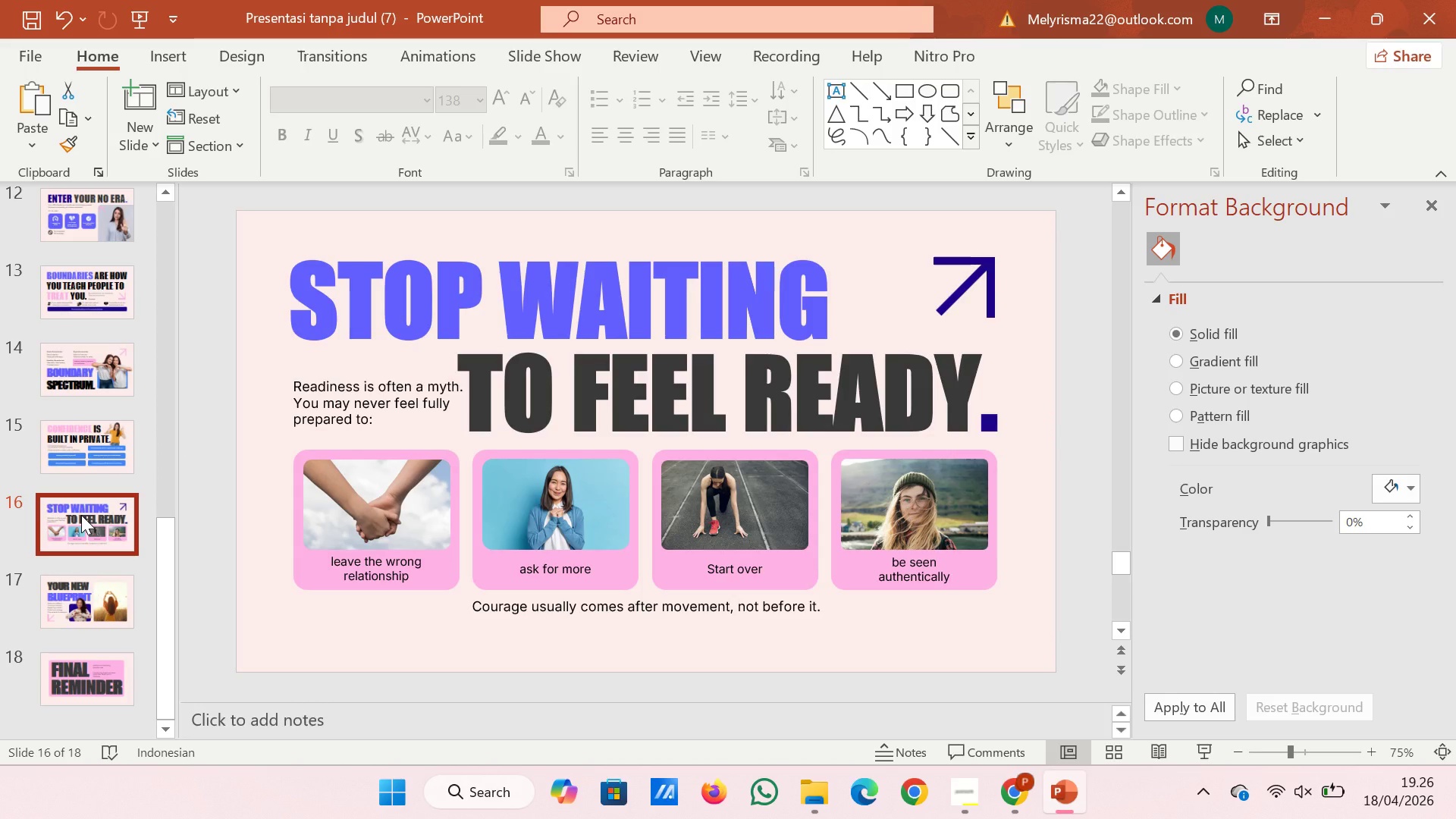 
wait(7.22)
 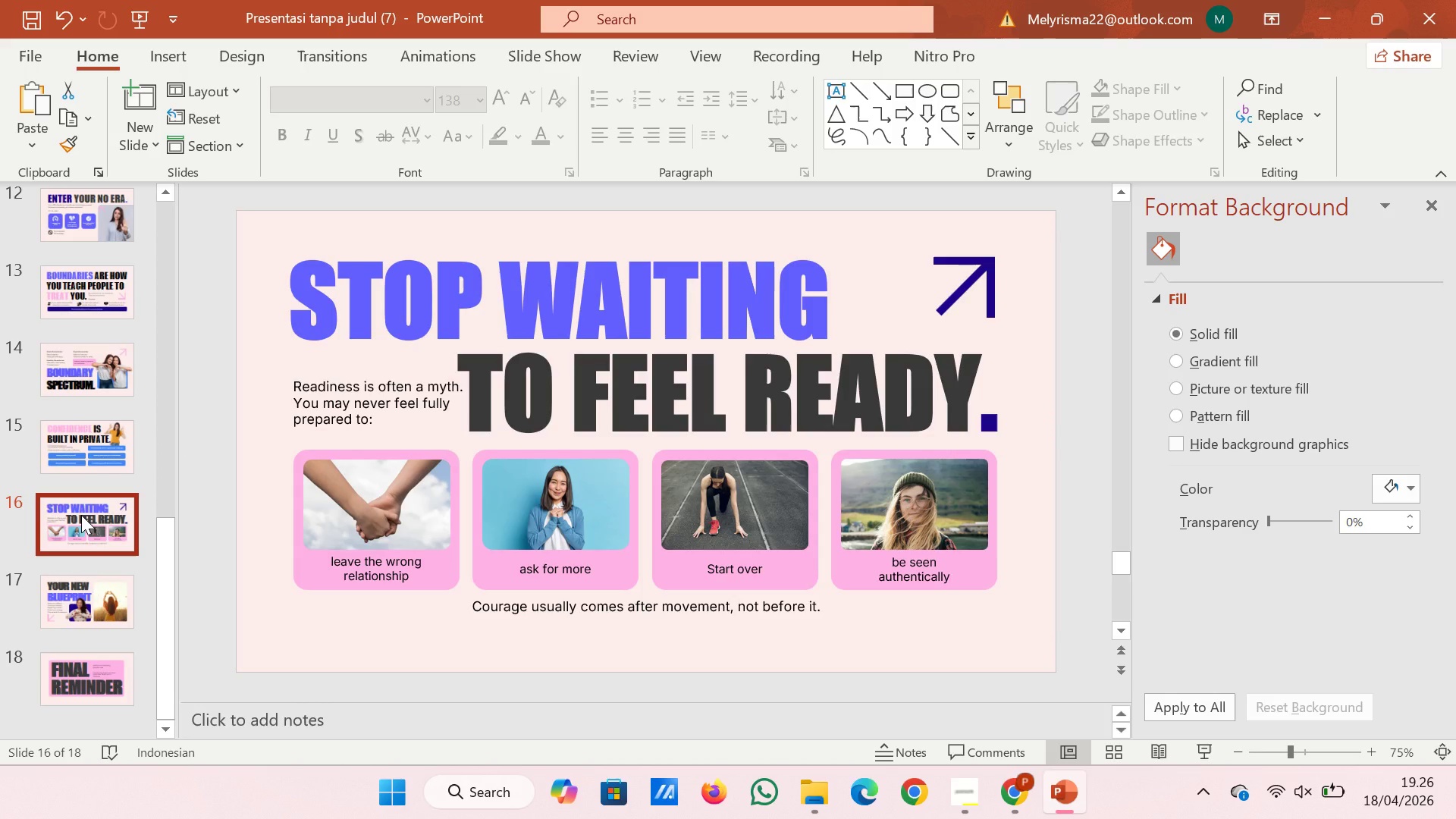 
left_click([65, 435])
 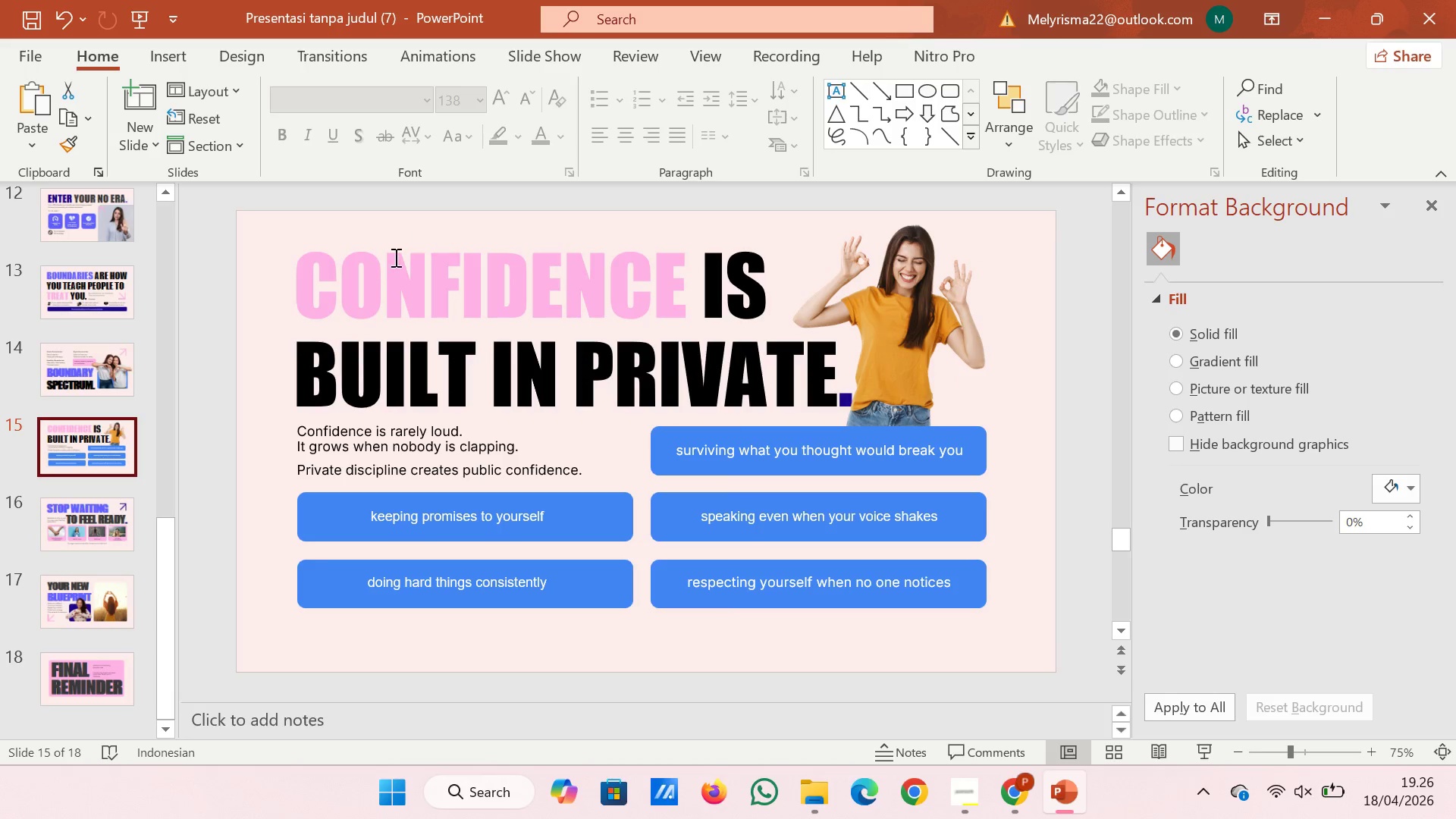 
wait(5.03)
 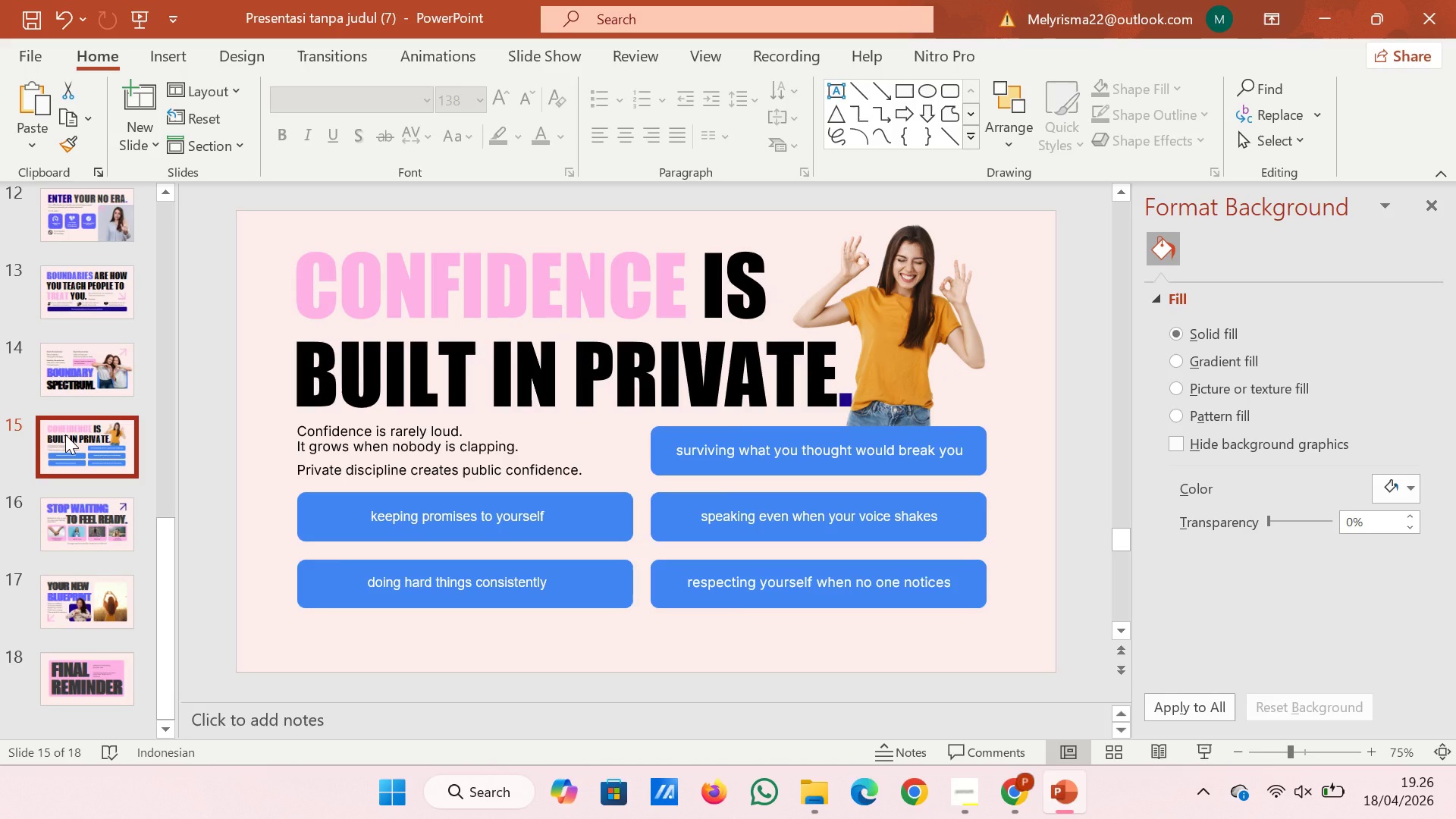 
right_click([237, 219])
 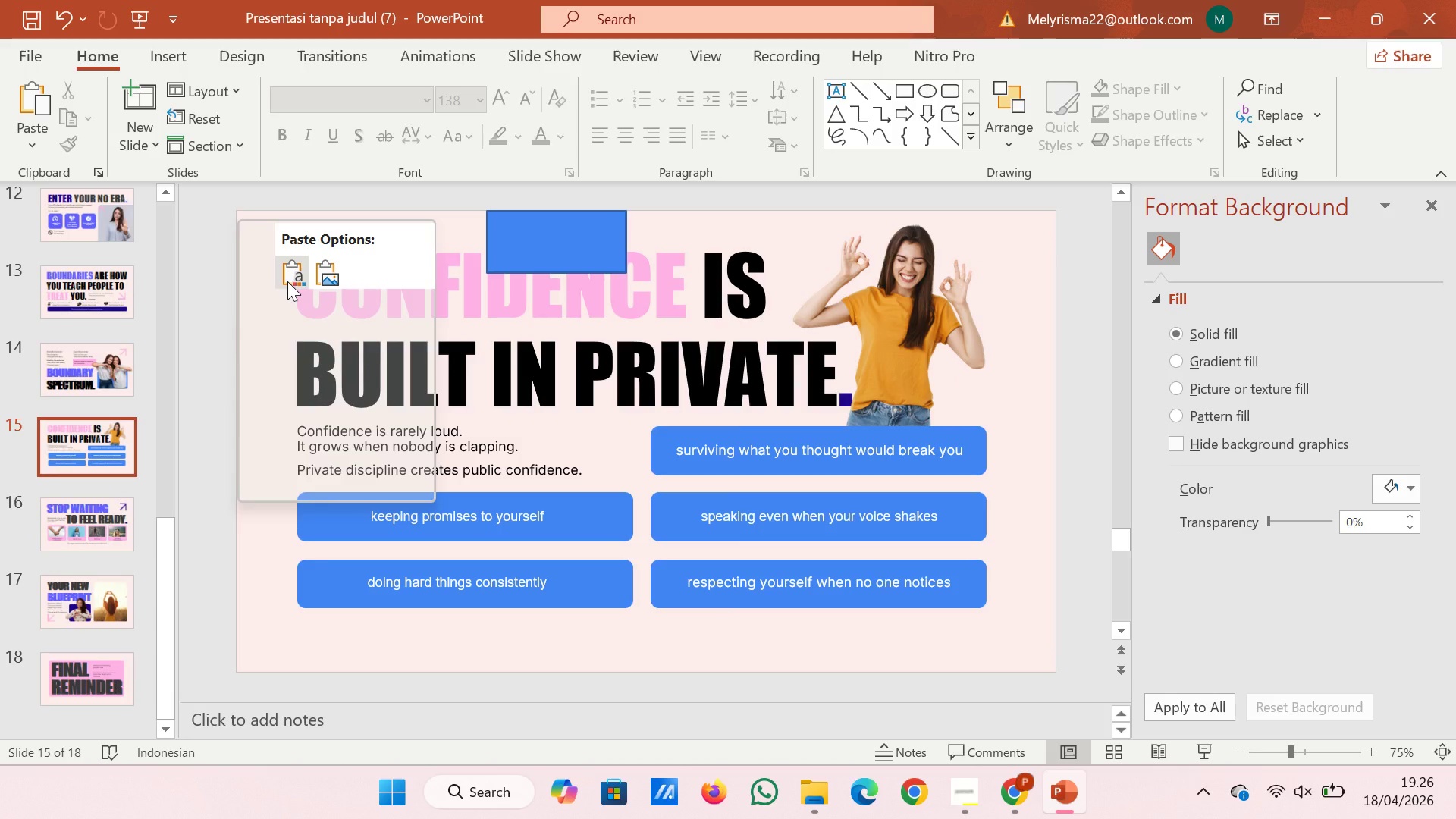 
wait(5.98)
 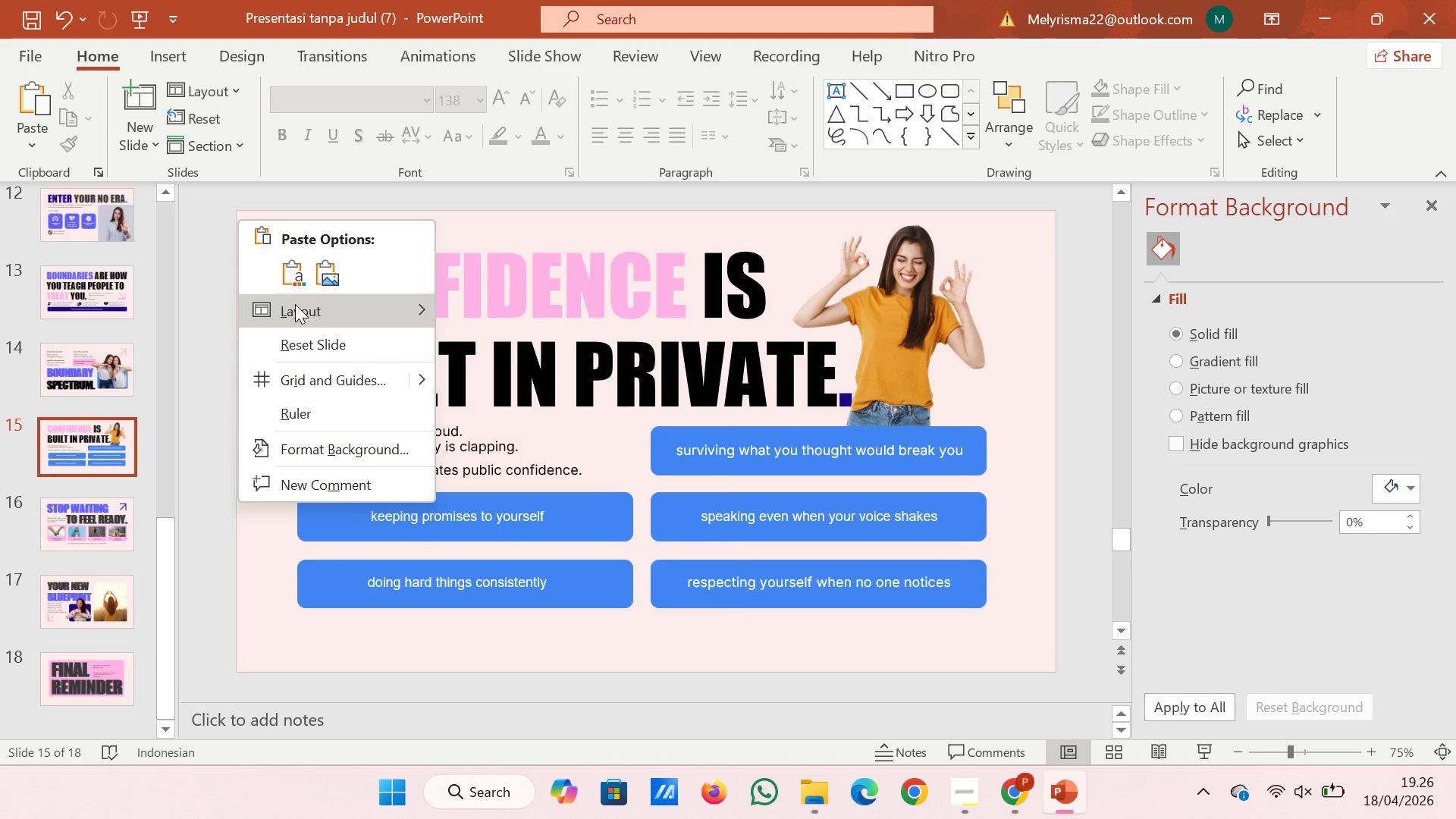 
left_click([182, 287])
 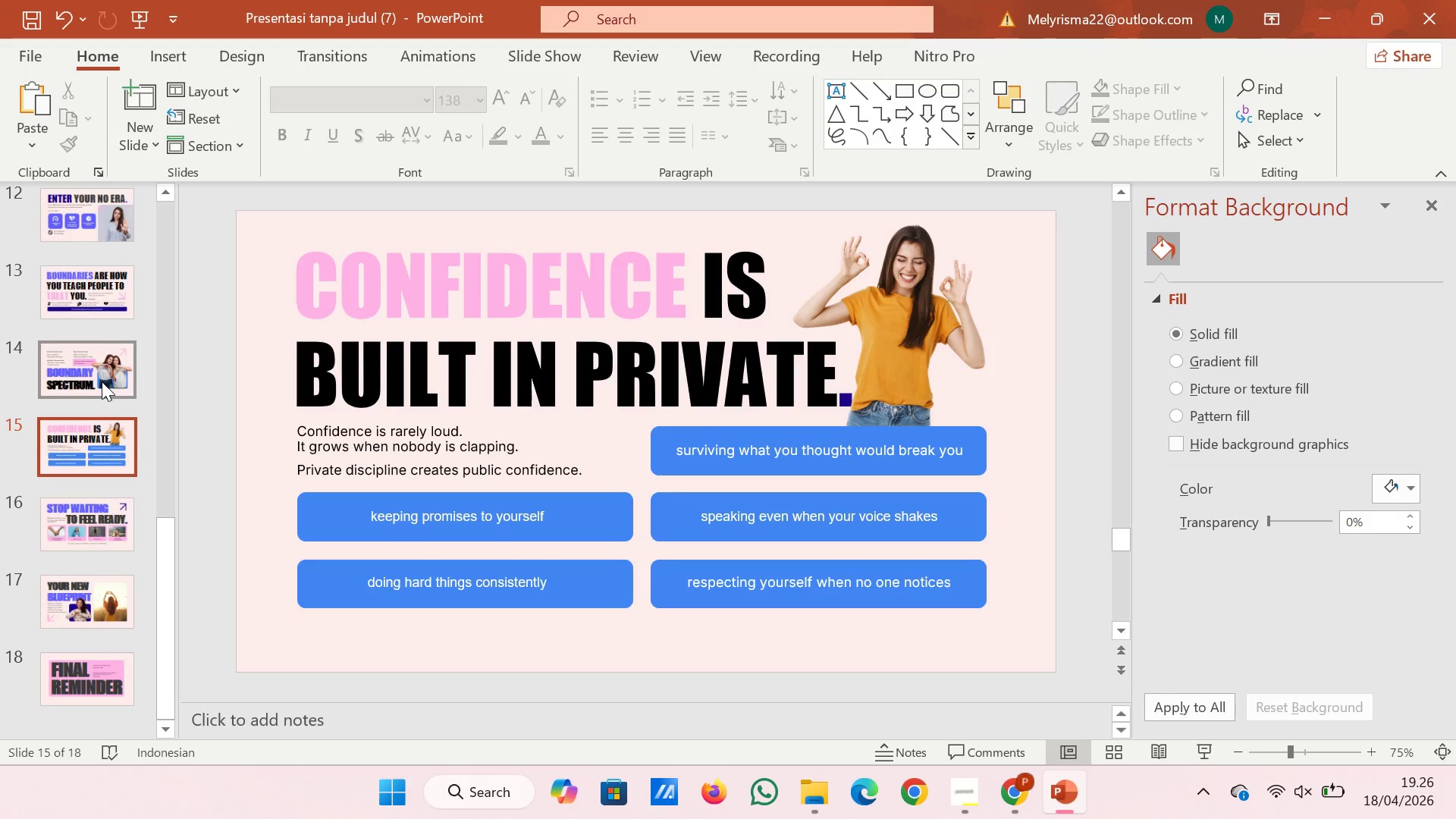 
left_click([100, 381])
 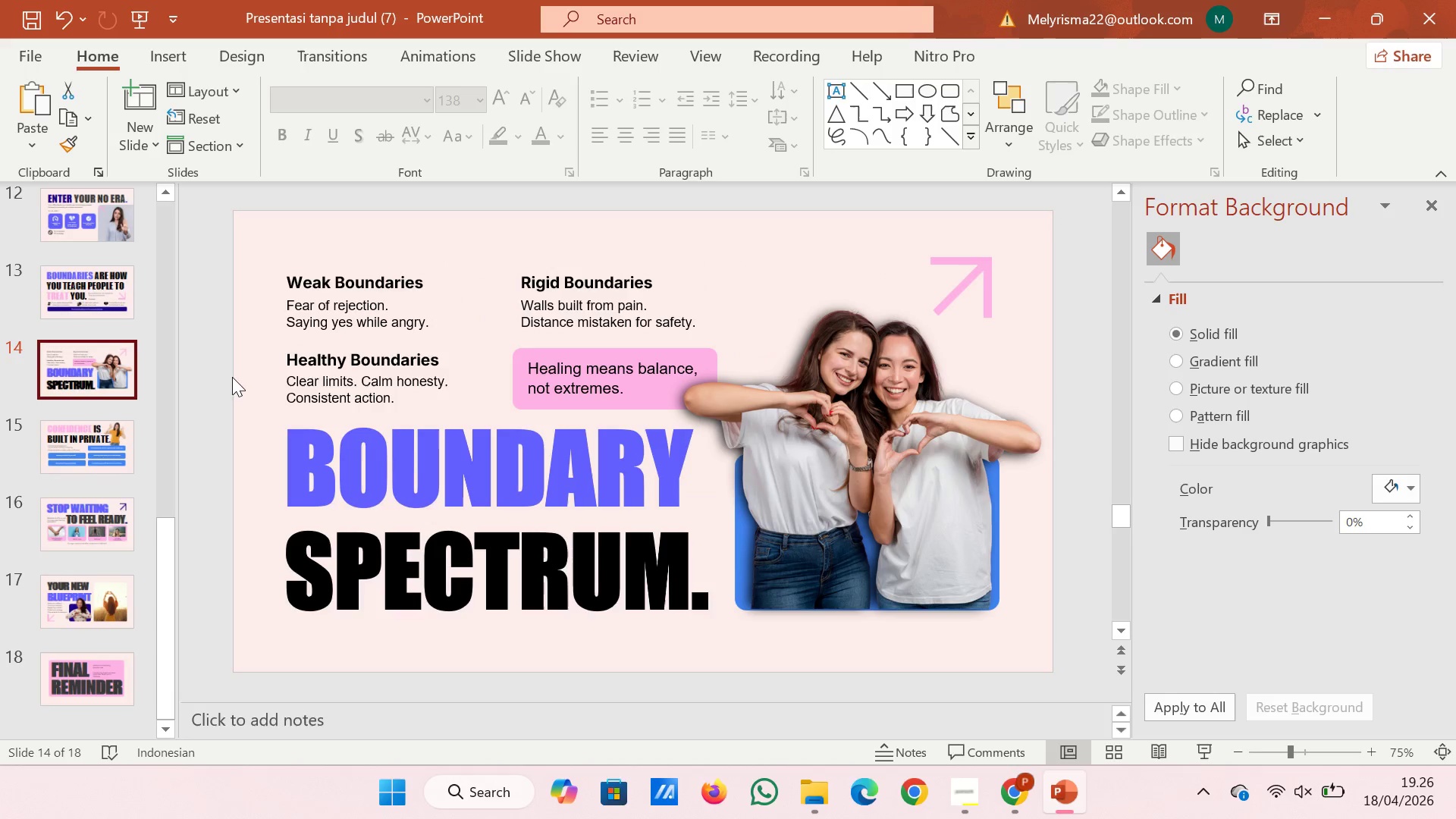 
right_click([232, 377])
 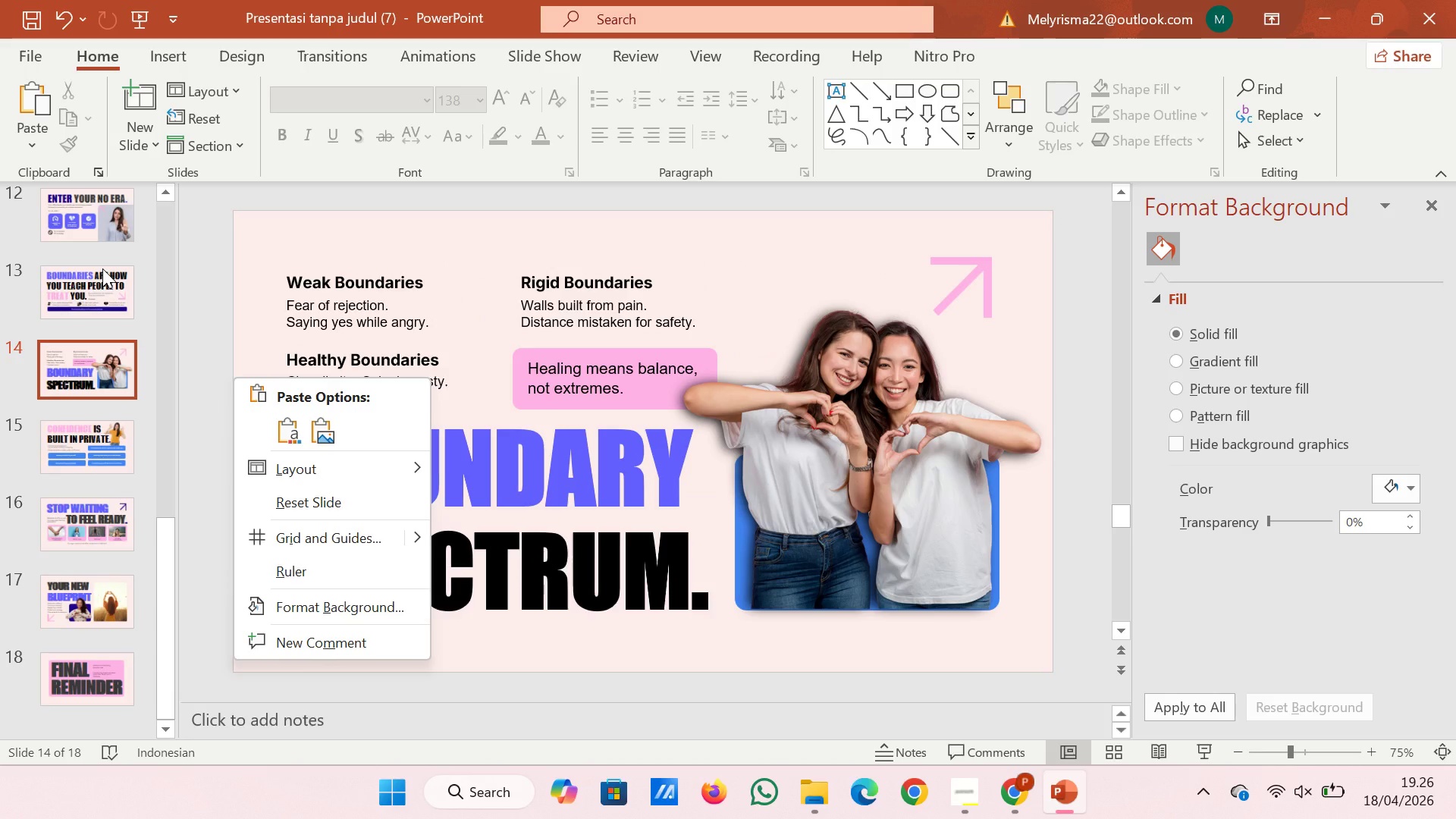 
left_click([102, 268])
 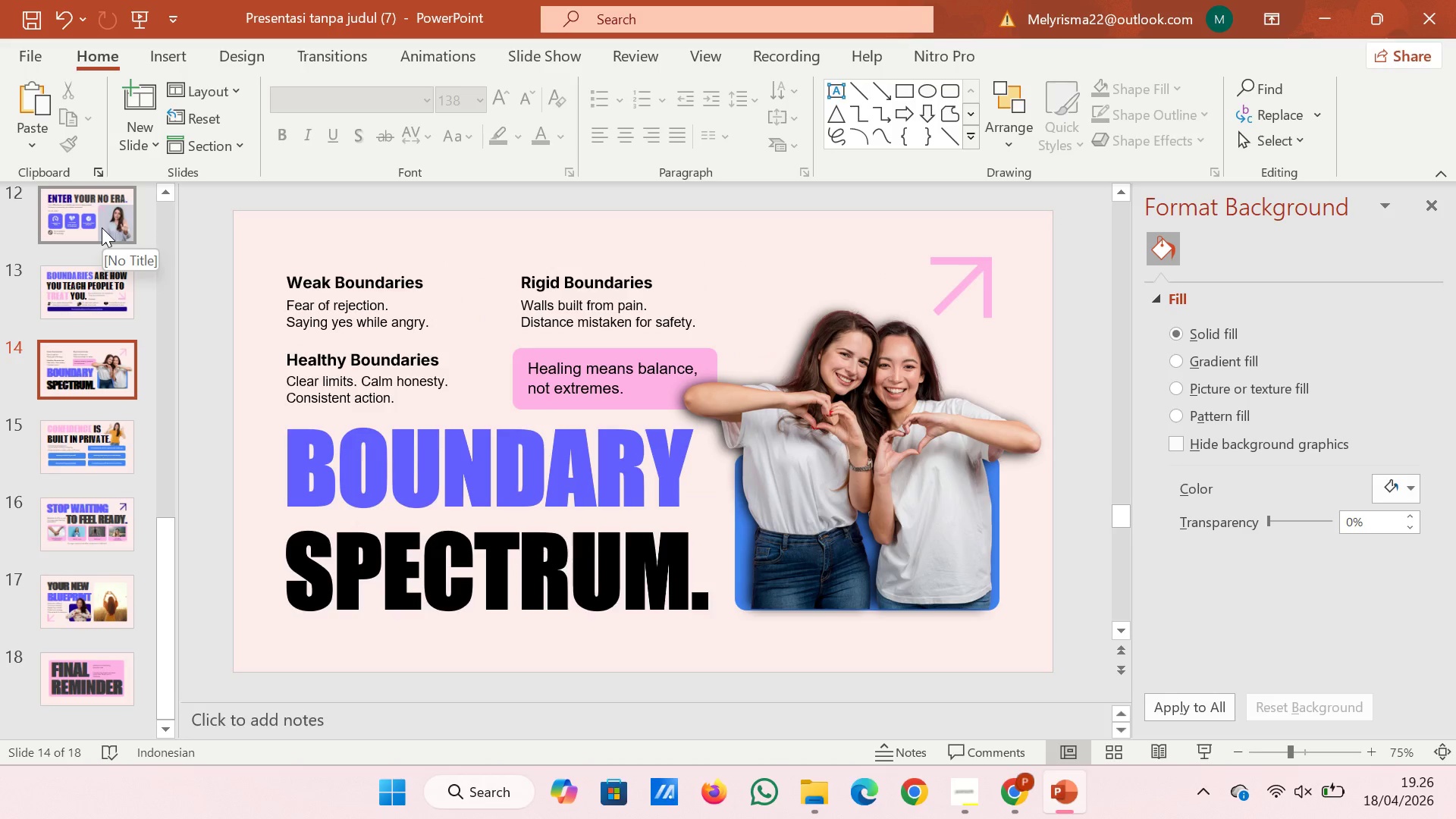 
left_click([102, 228])
 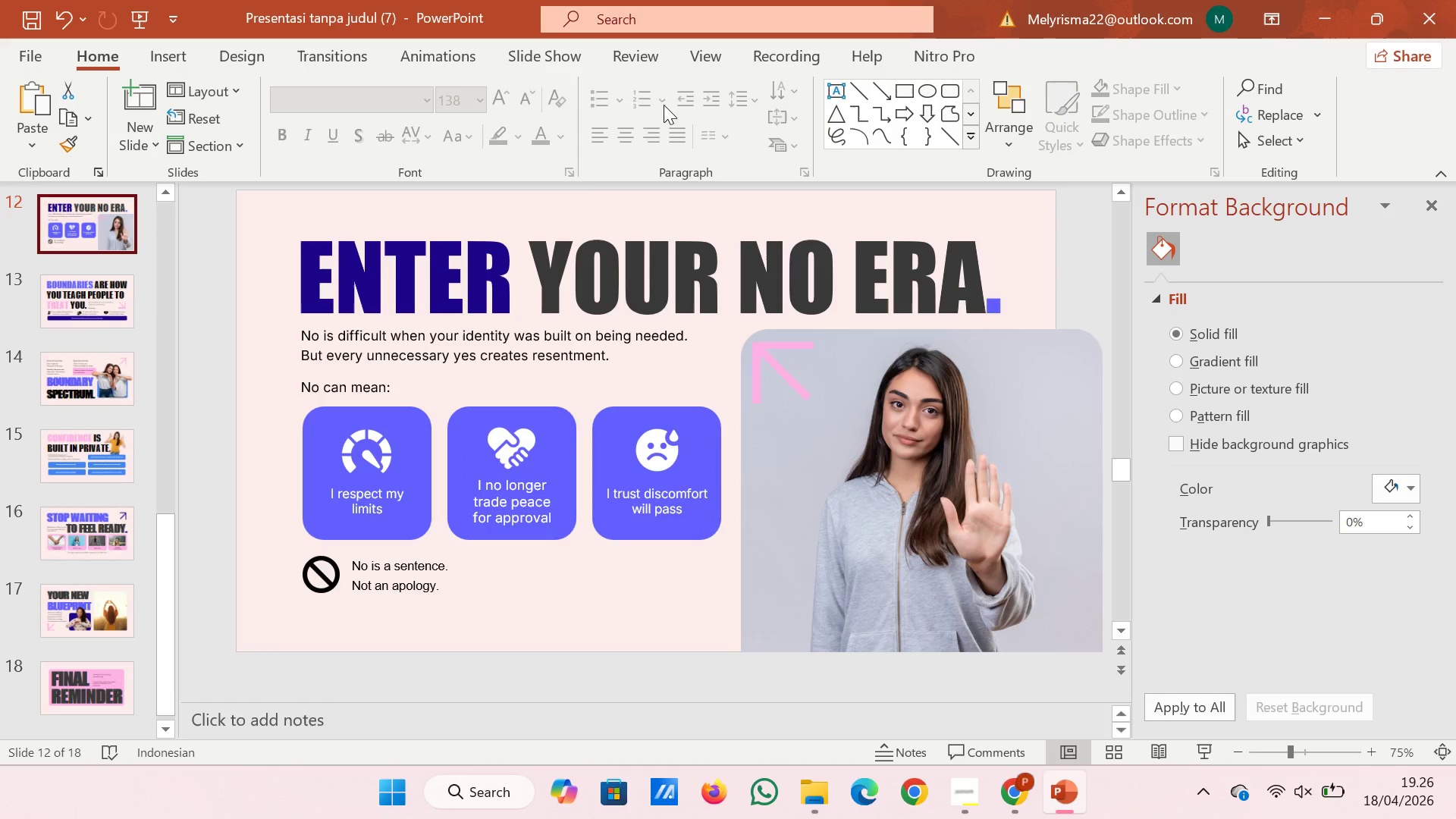 
left_click([912, 91])
 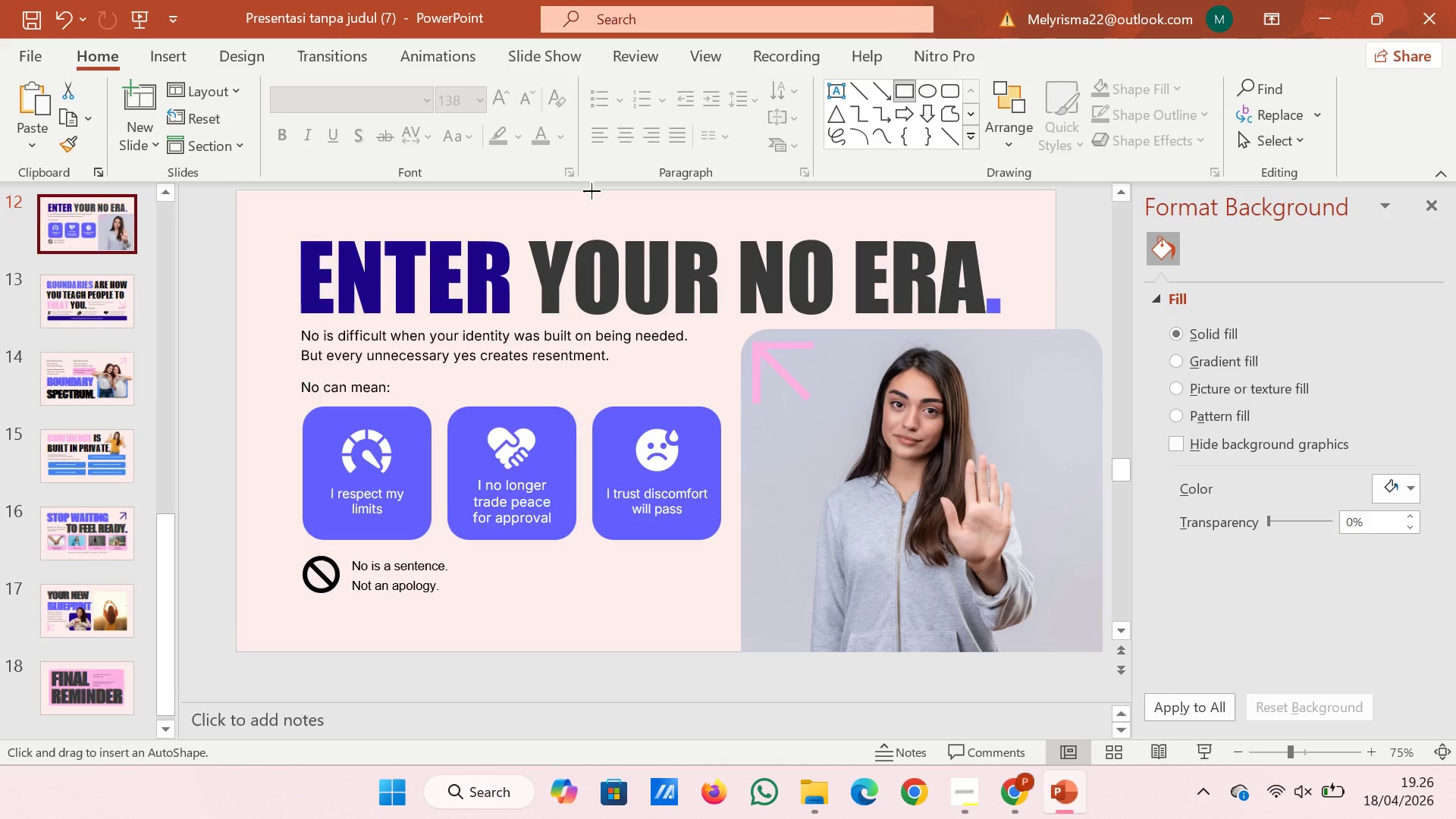 
left_click_drag(start_coordinate=[592, 191], to_coordinate=[761, 241])
 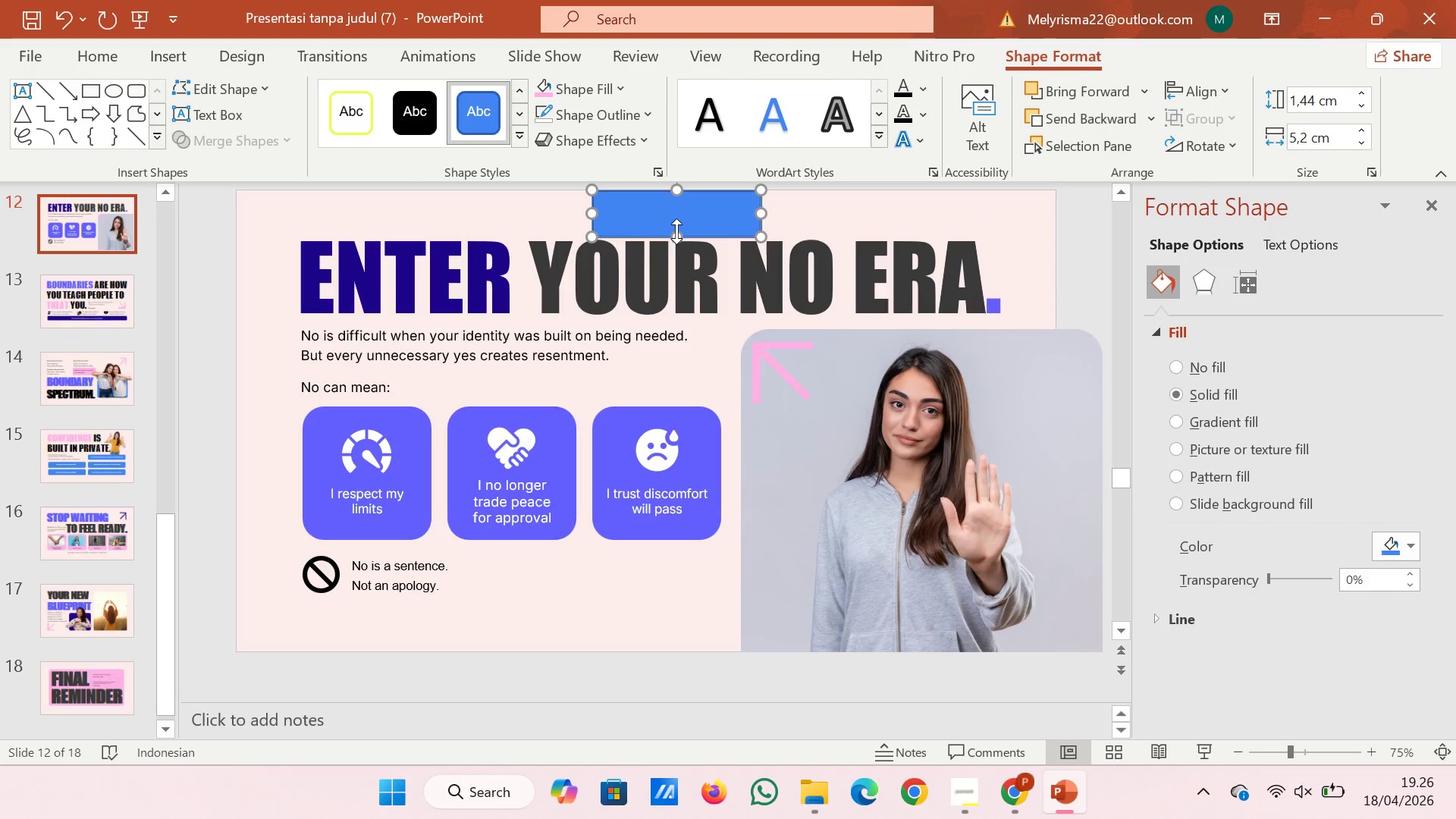 
left_click_drag(start_coordinate=[677, 235], to_coordinate=[678, 240])
 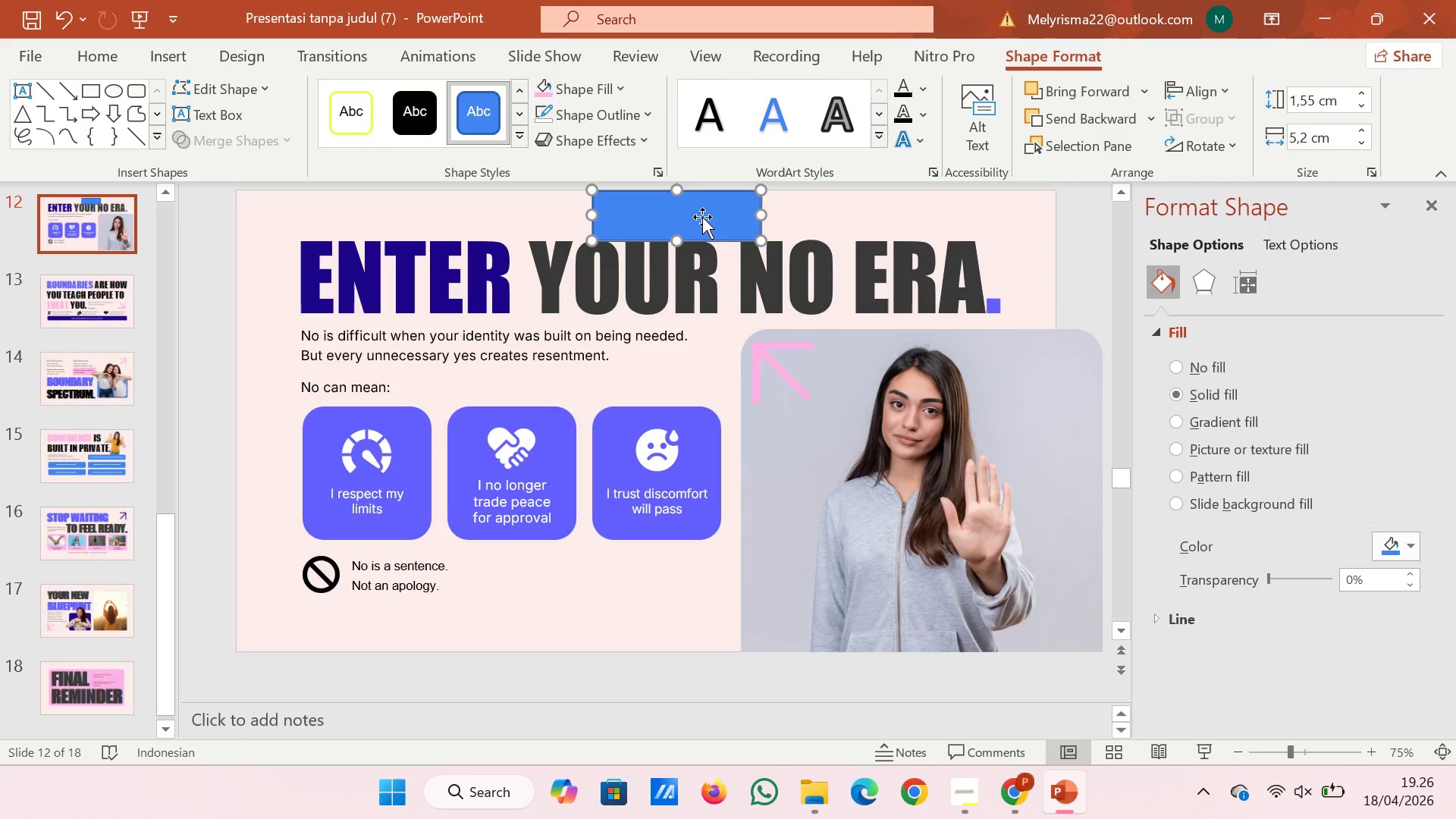 
key(Control+X)
 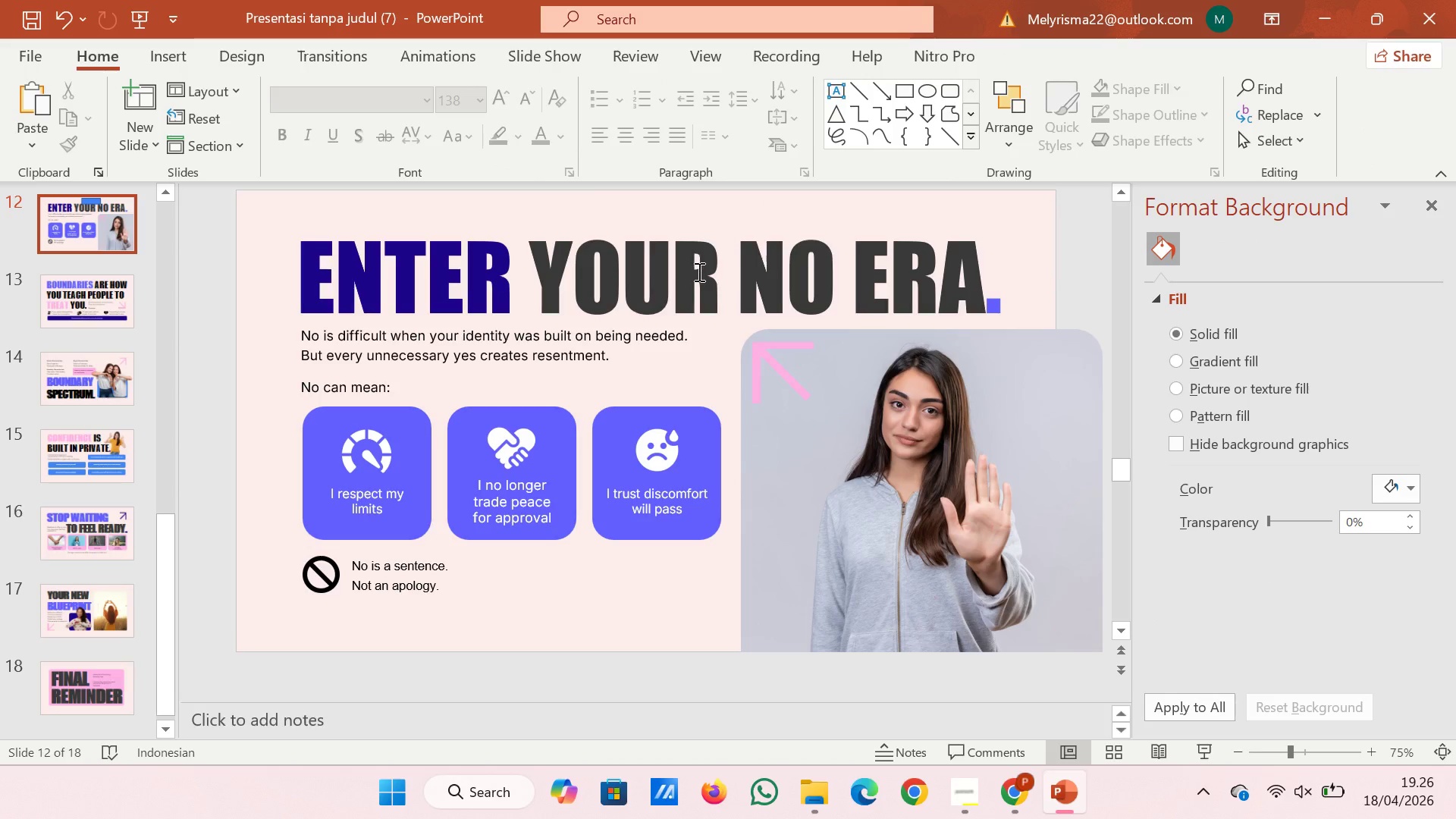 
scroll: coordinate [710, 336], scroll_direction: down, amount: 1.0
 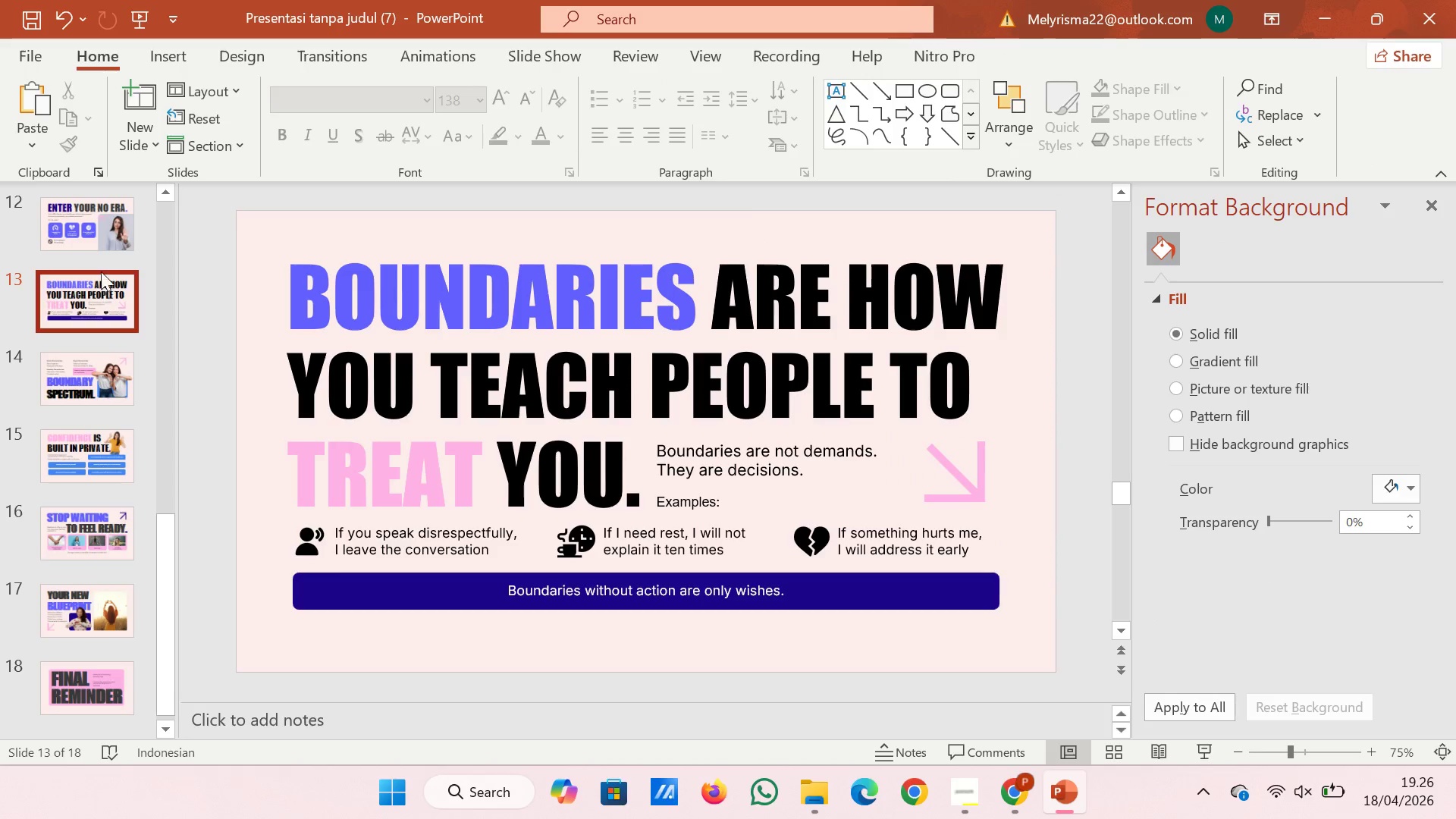 
left_click([94, 231])
 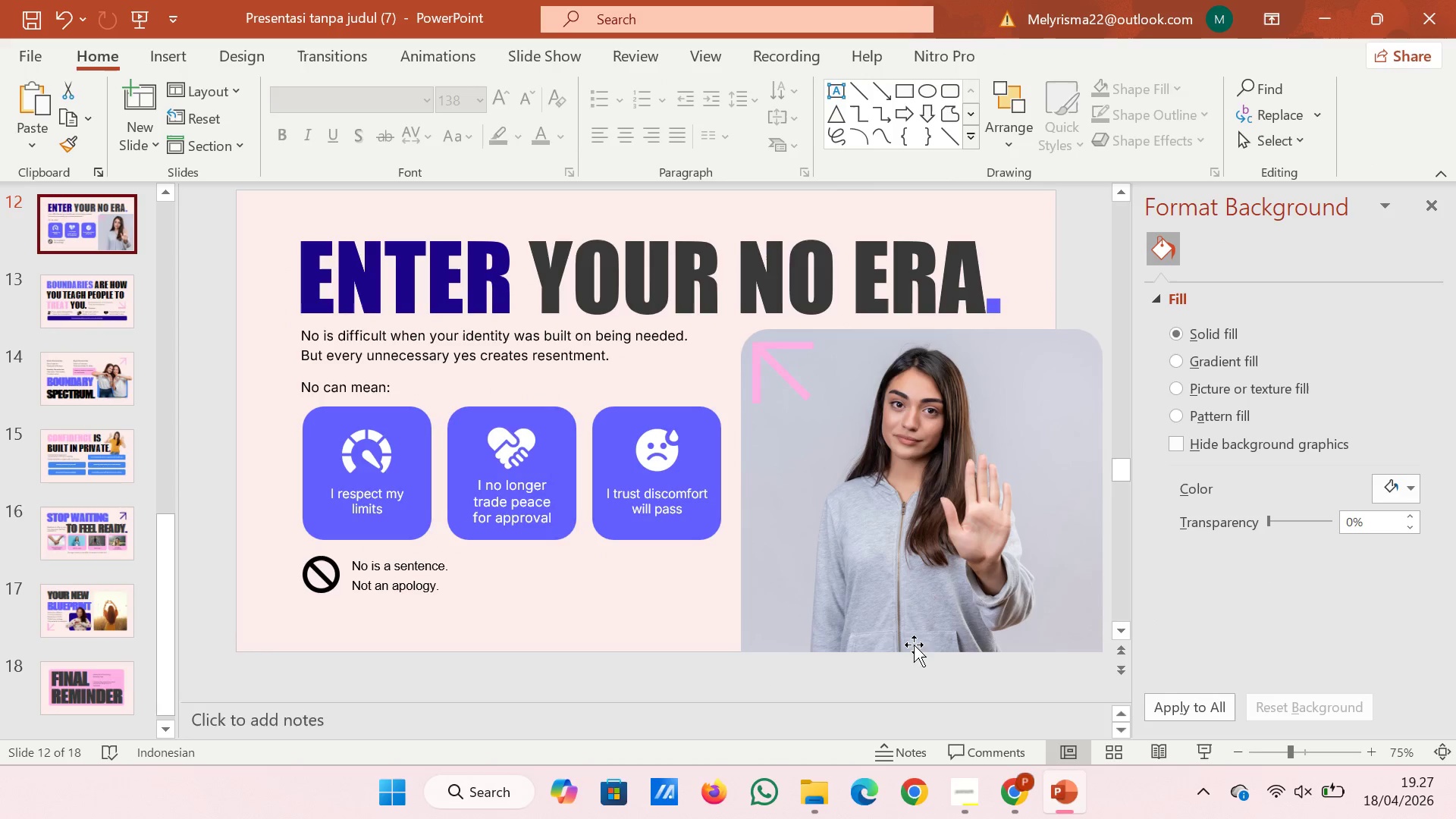 
wait(5.72)
 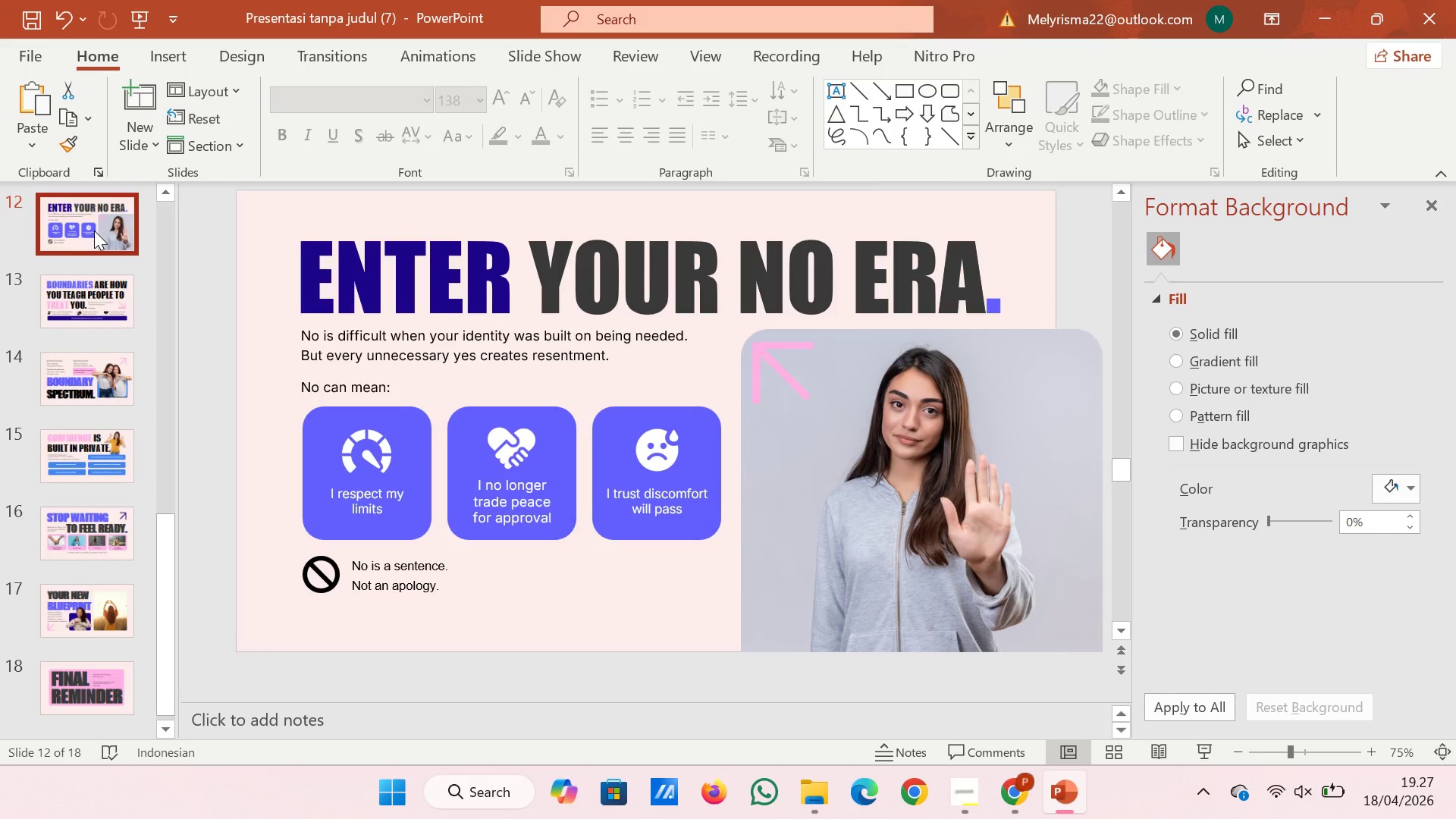 
scroll: coordinate [636, 541], scroll_direction: down, amount: 1.0
 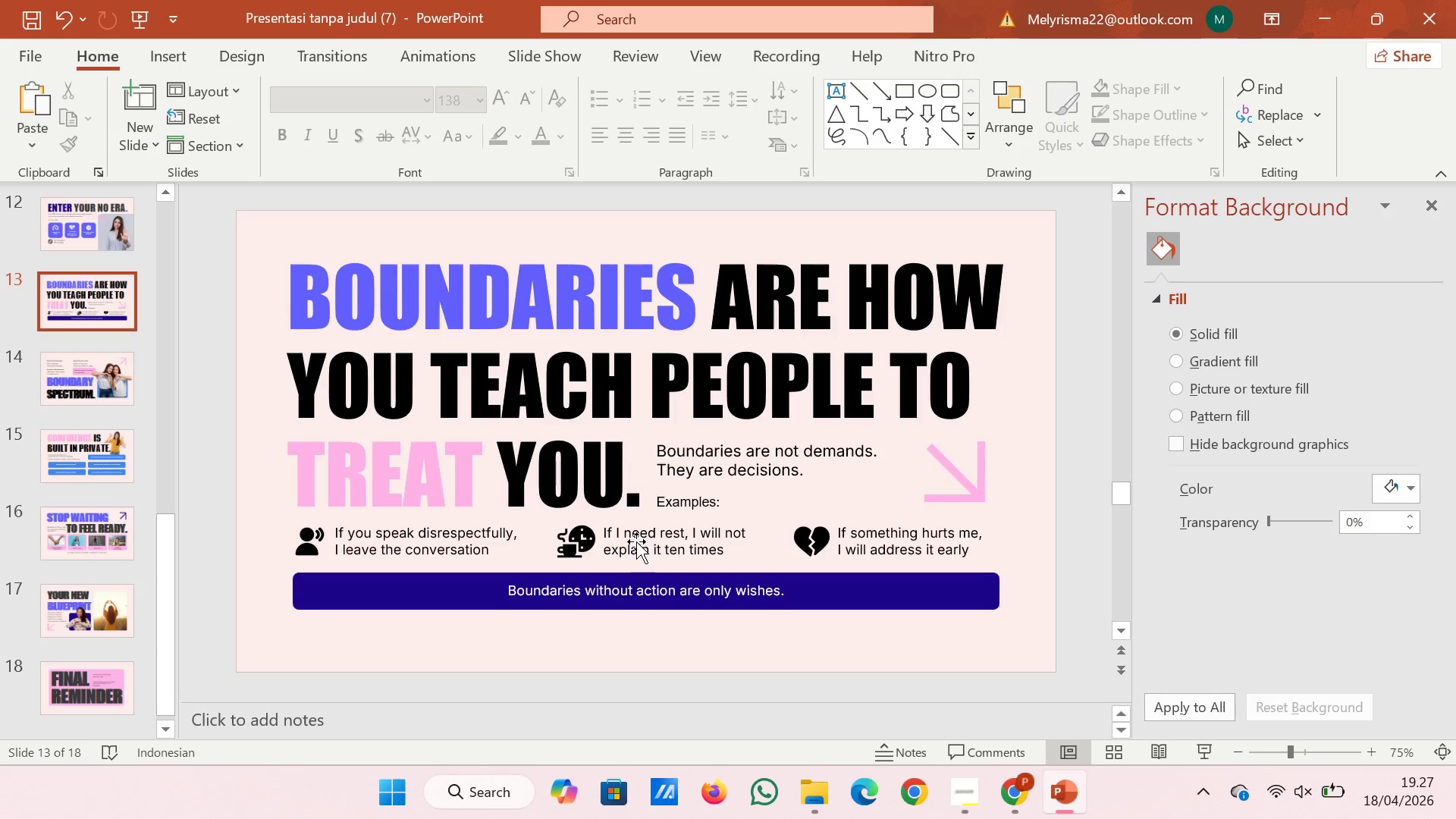 
scroll: coordinate [636, 541], scroll_direction: up, amount: 1.0
 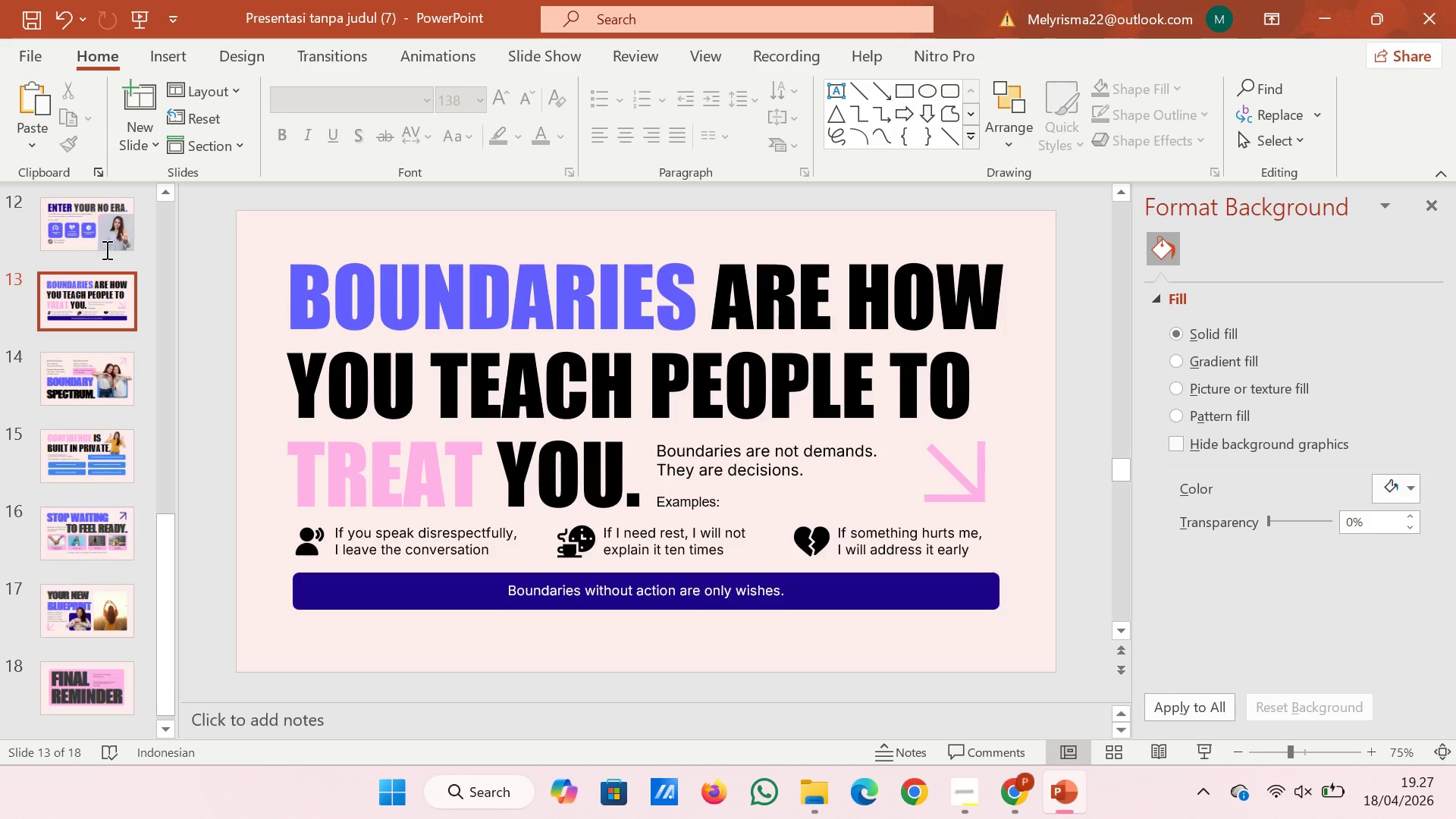 
left_click([105, 245])
 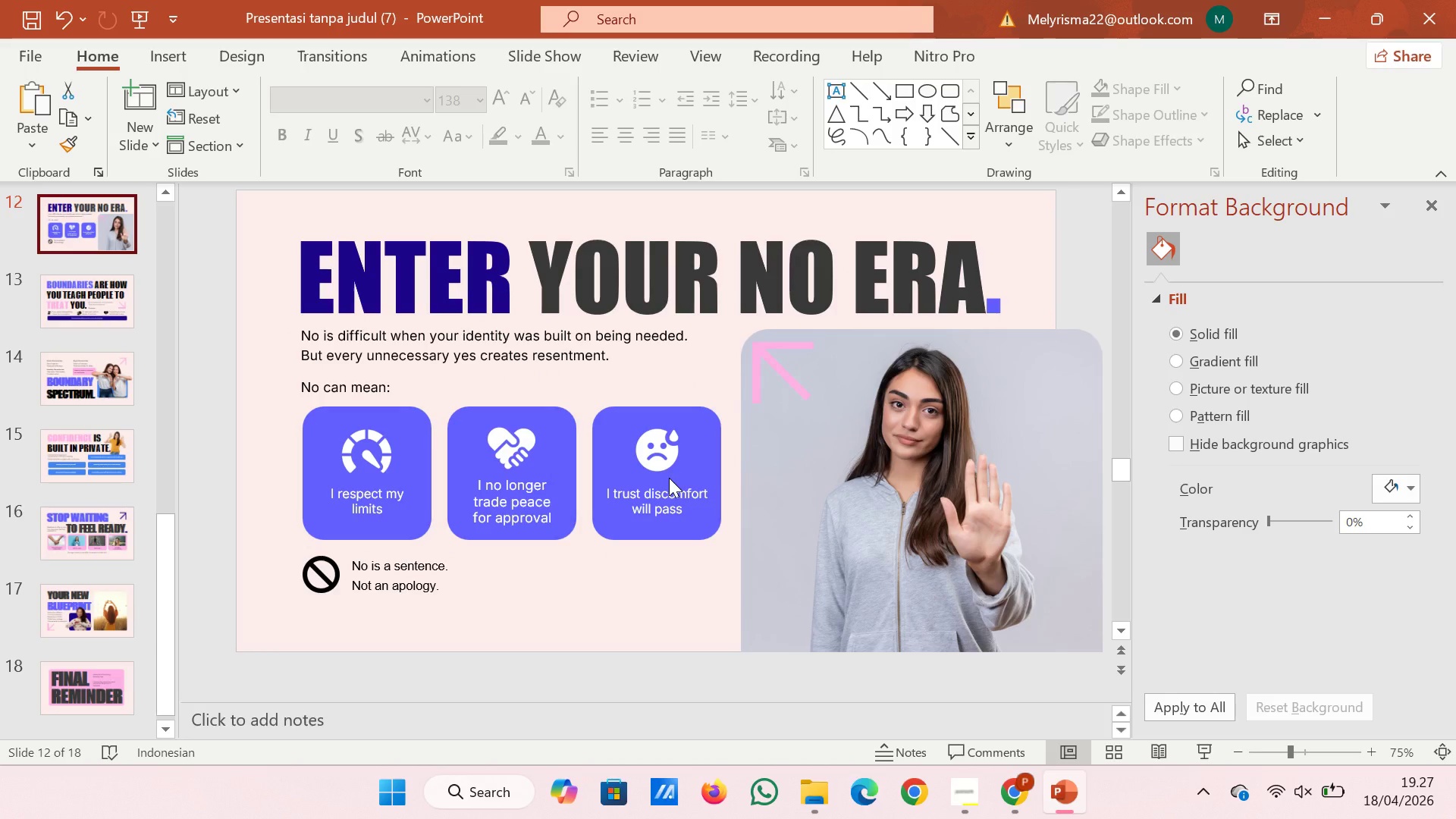 
hold_key(key=ControlRight, duration=1.84)
scroll: coordinate [669, 478], scroll_direction: up, amount: 2.0
 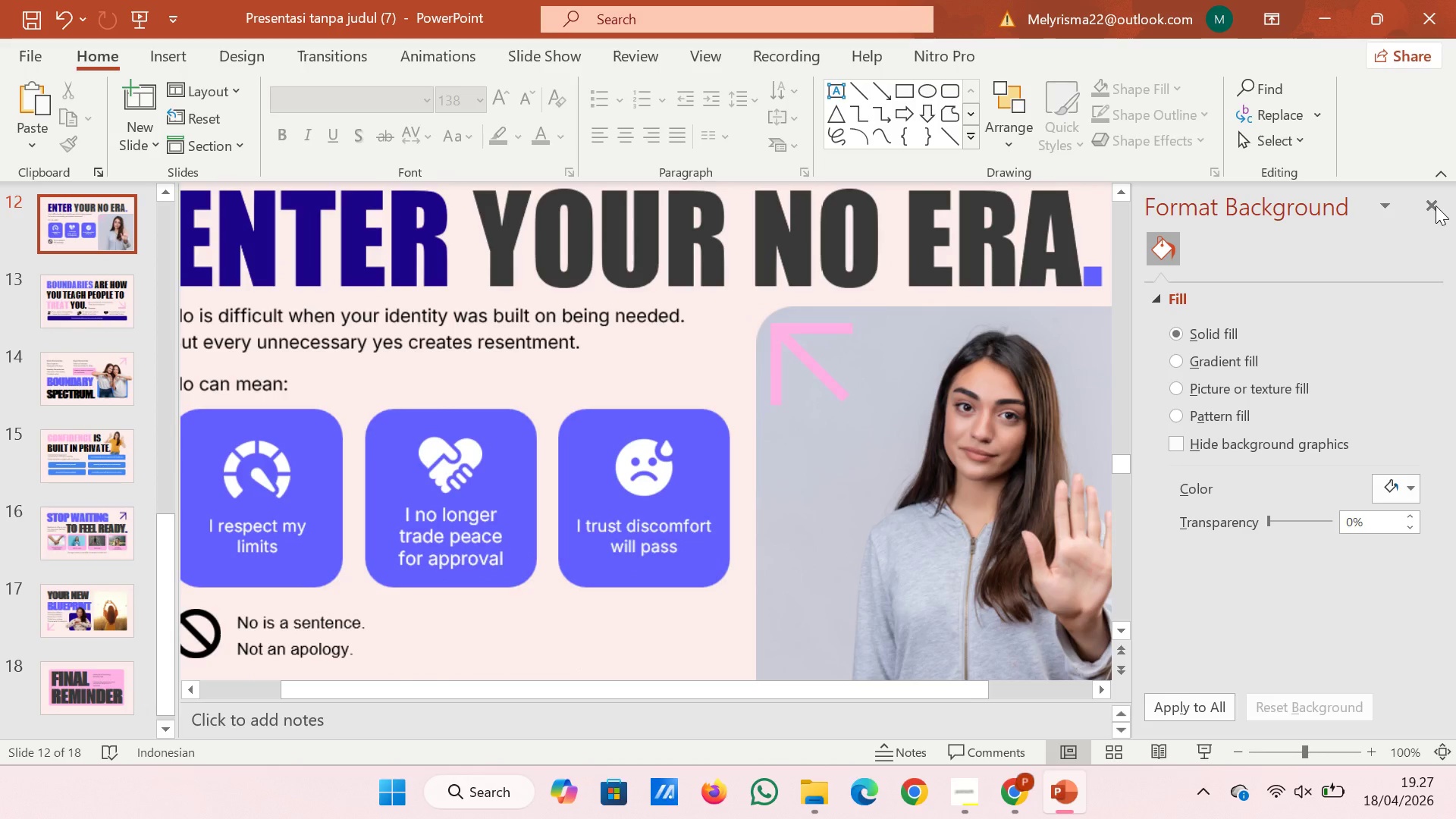 
left_click([1435, 205])
 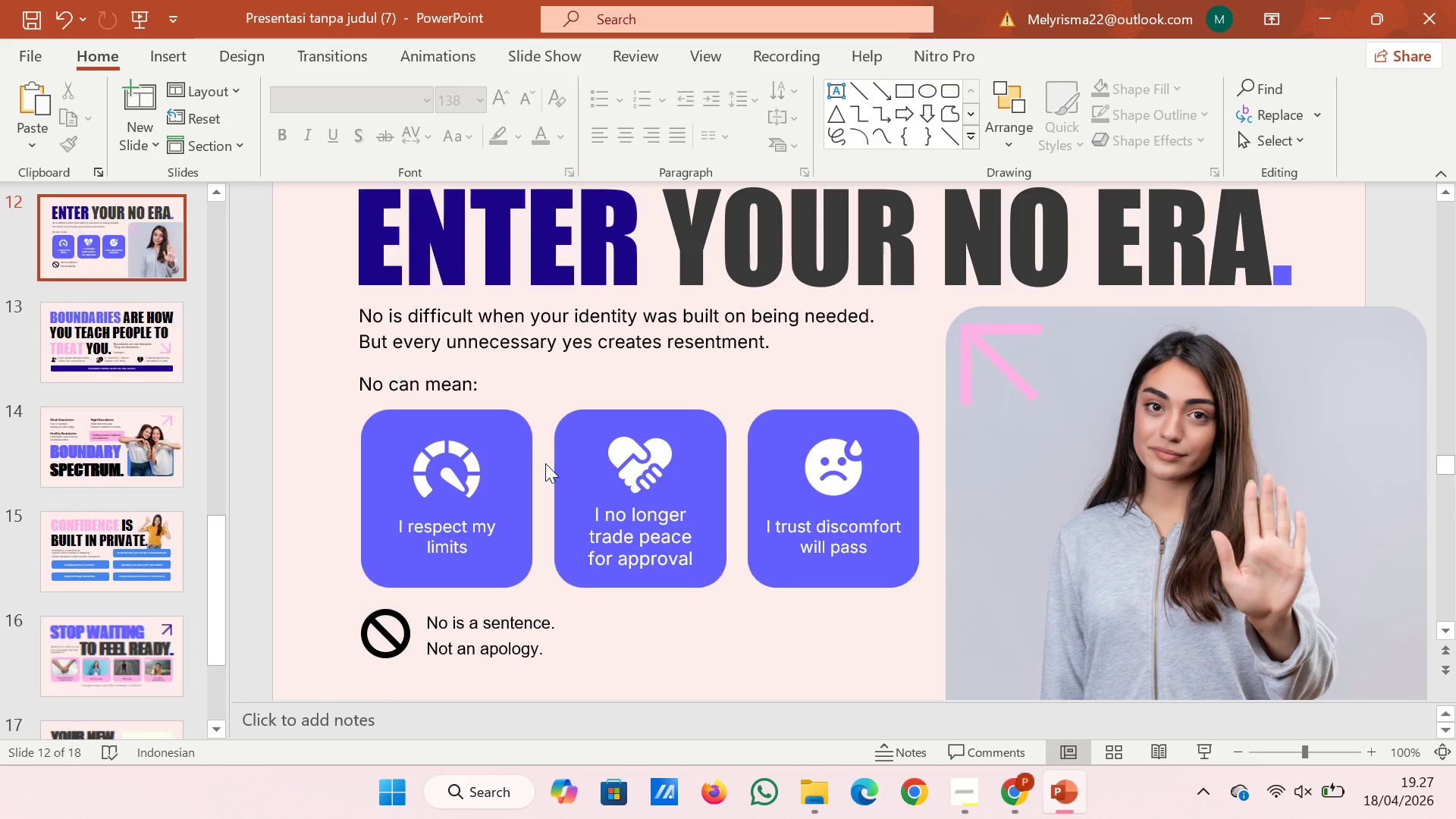 
wait(5.23)
 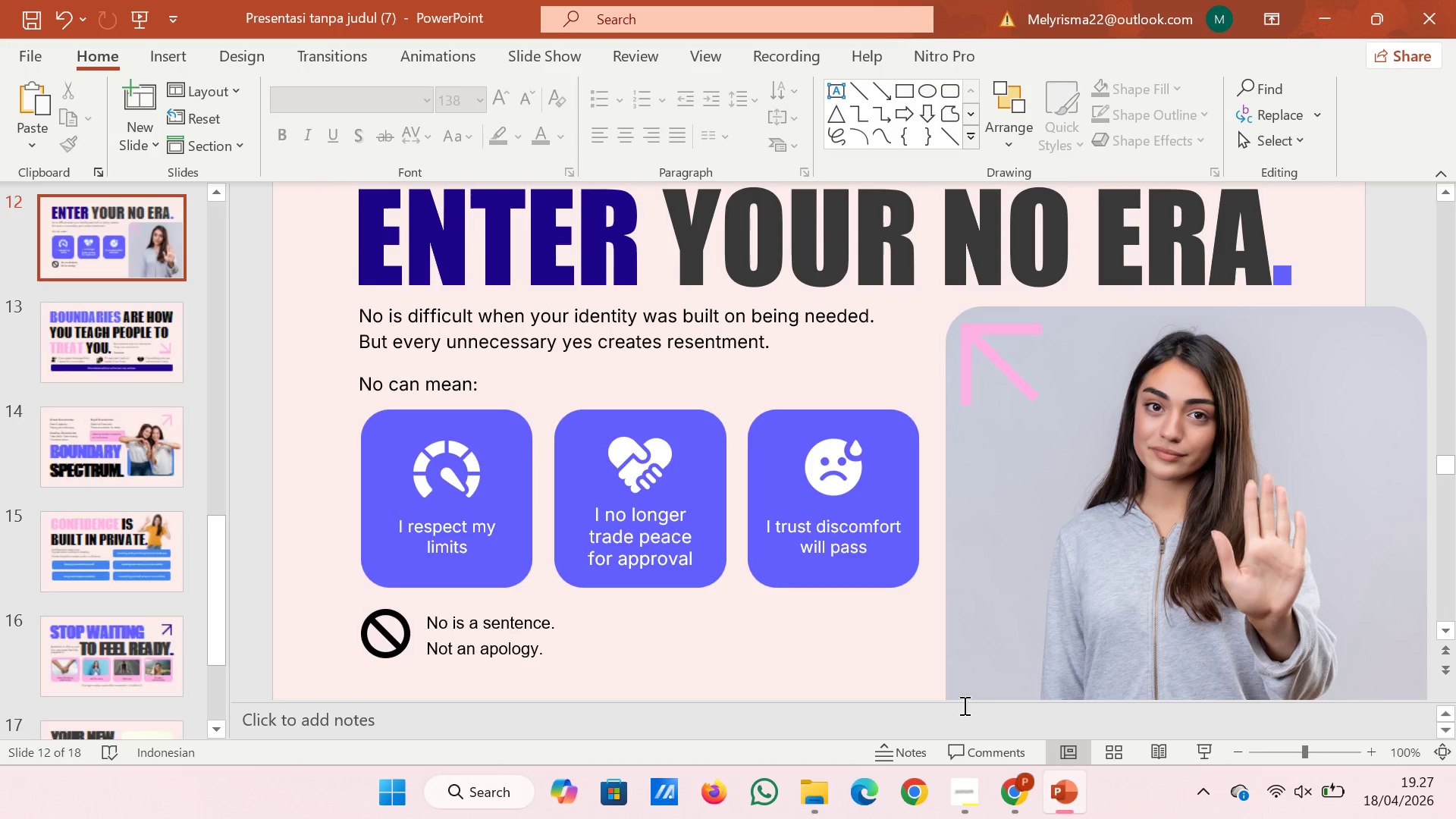 
hold_key(key=ControlRight, duration=1.24)
scroll: coordinate [545, 463], scroll_direction: down, amount: 5.0
 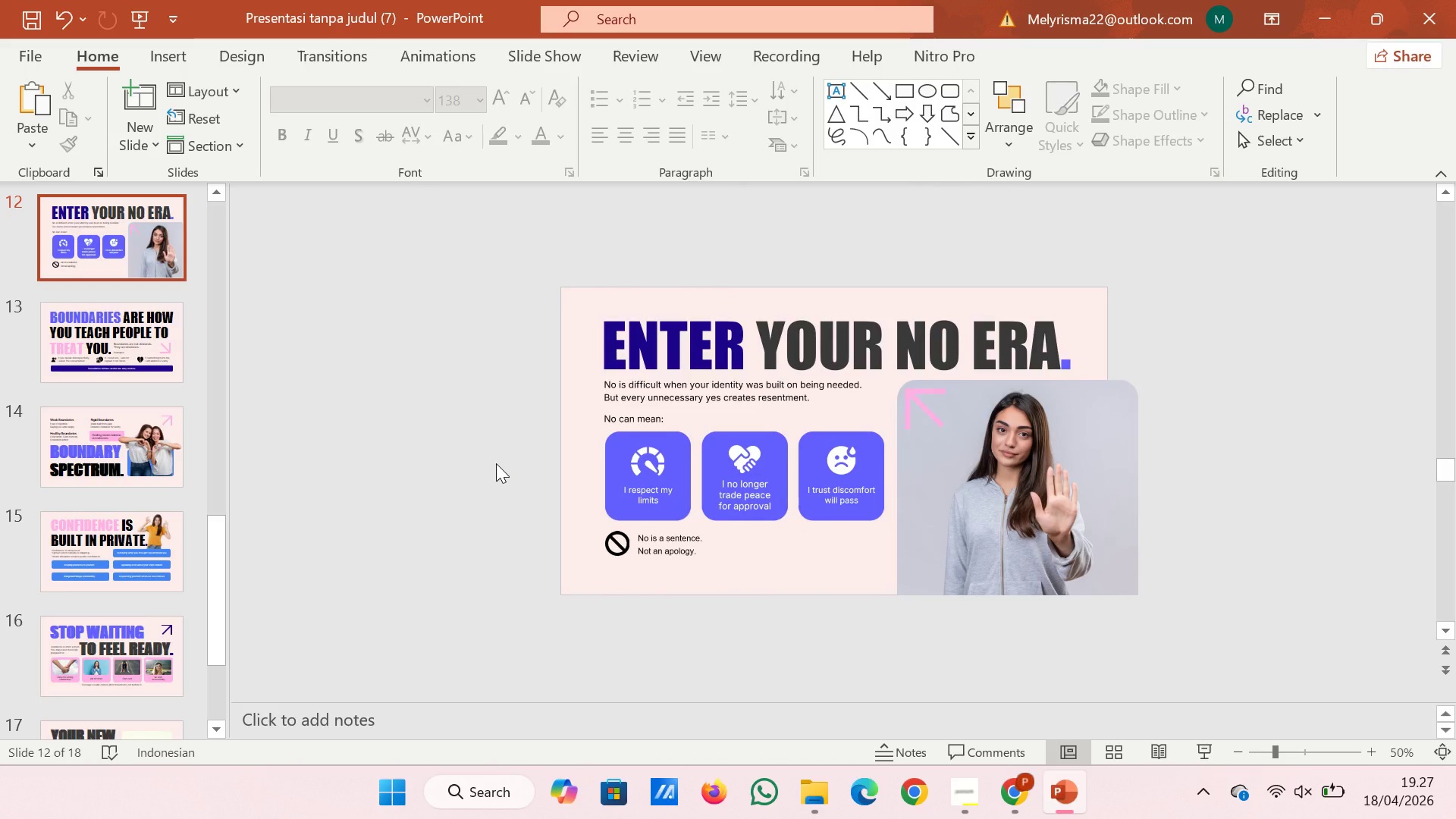 
right_click([496, 463])
 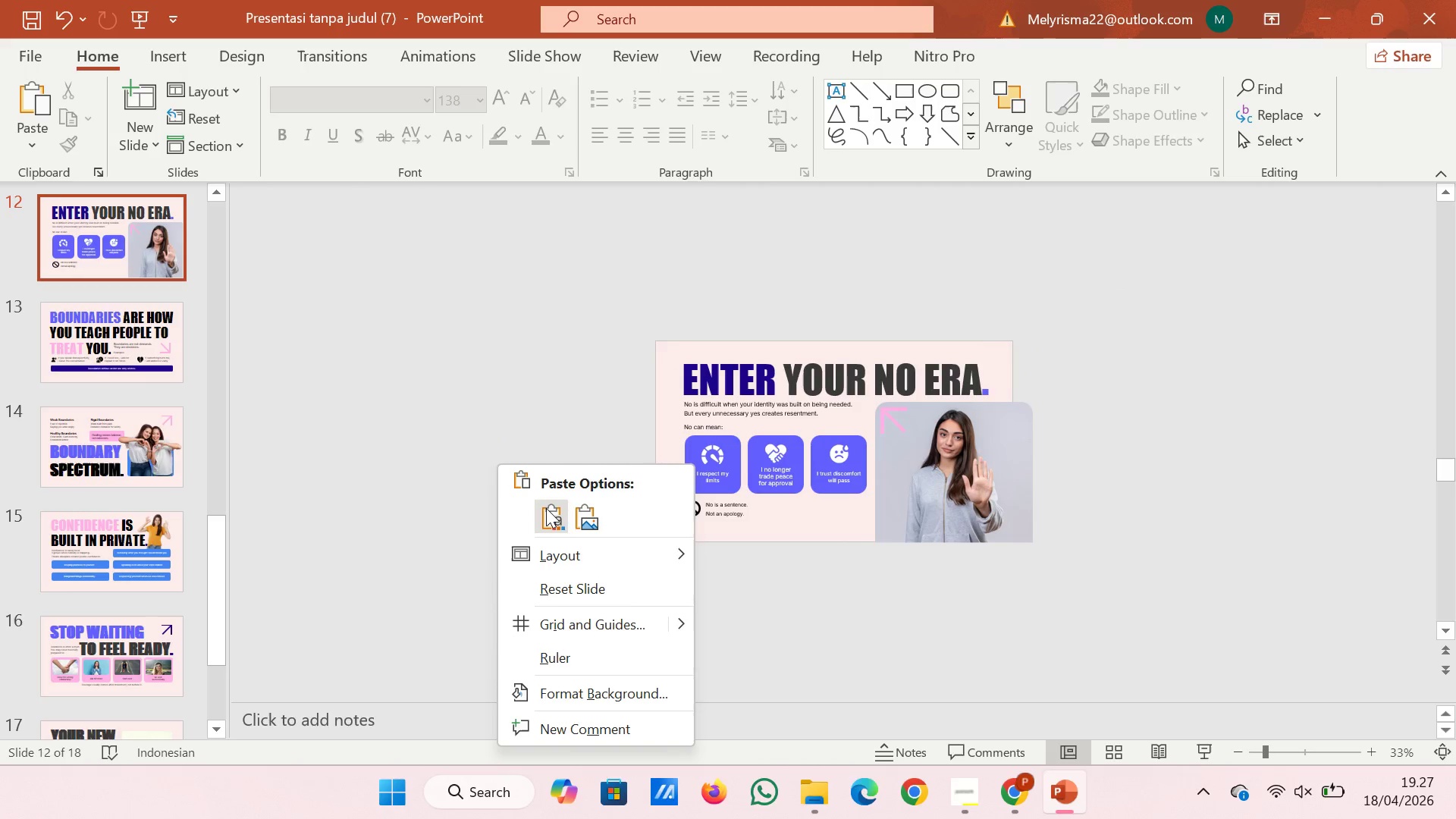 
left_click([545, 508])
 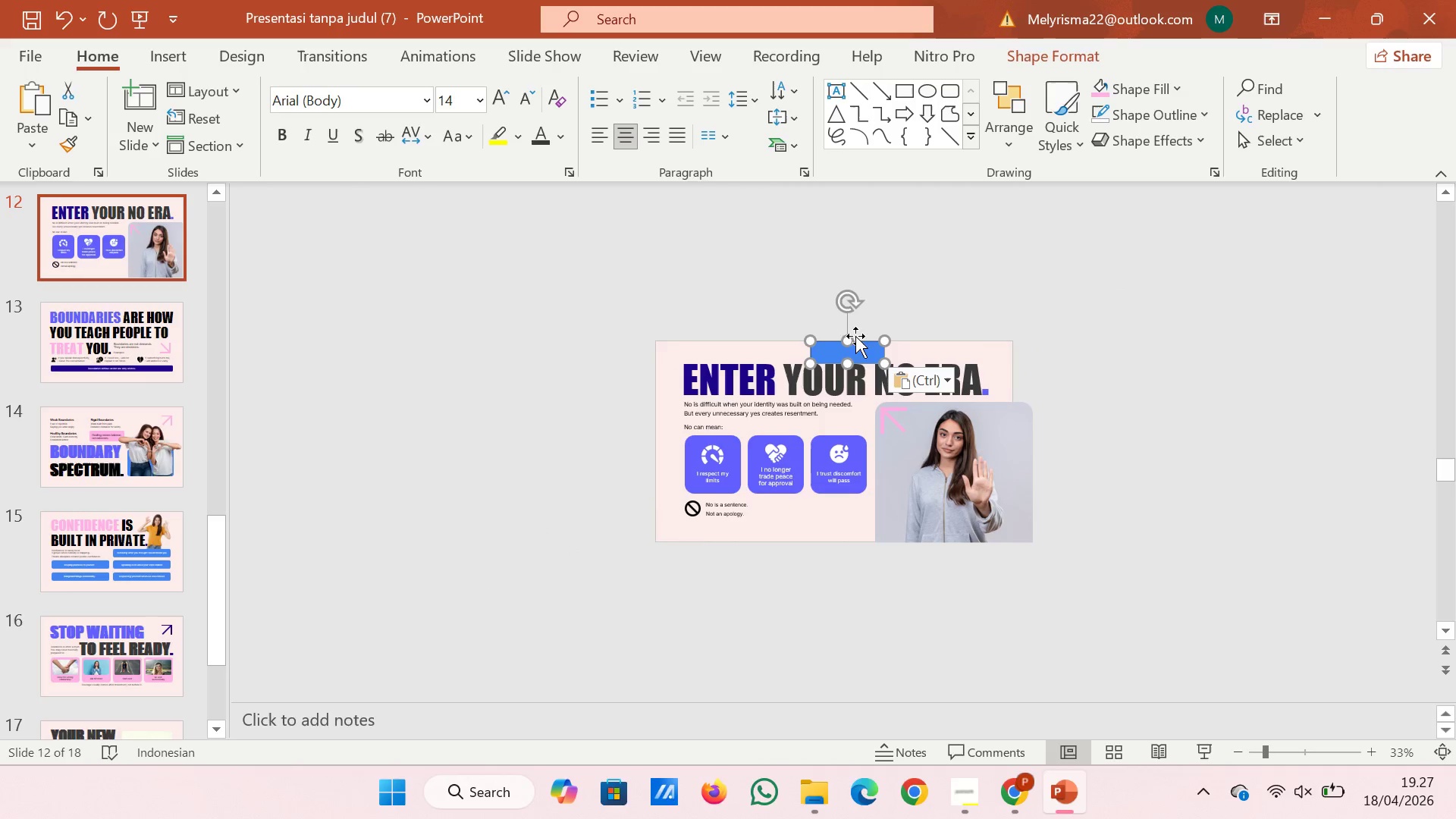 
left_click_drag(start_coordinate=[862, 346], to_coordinate=[738, 521])
 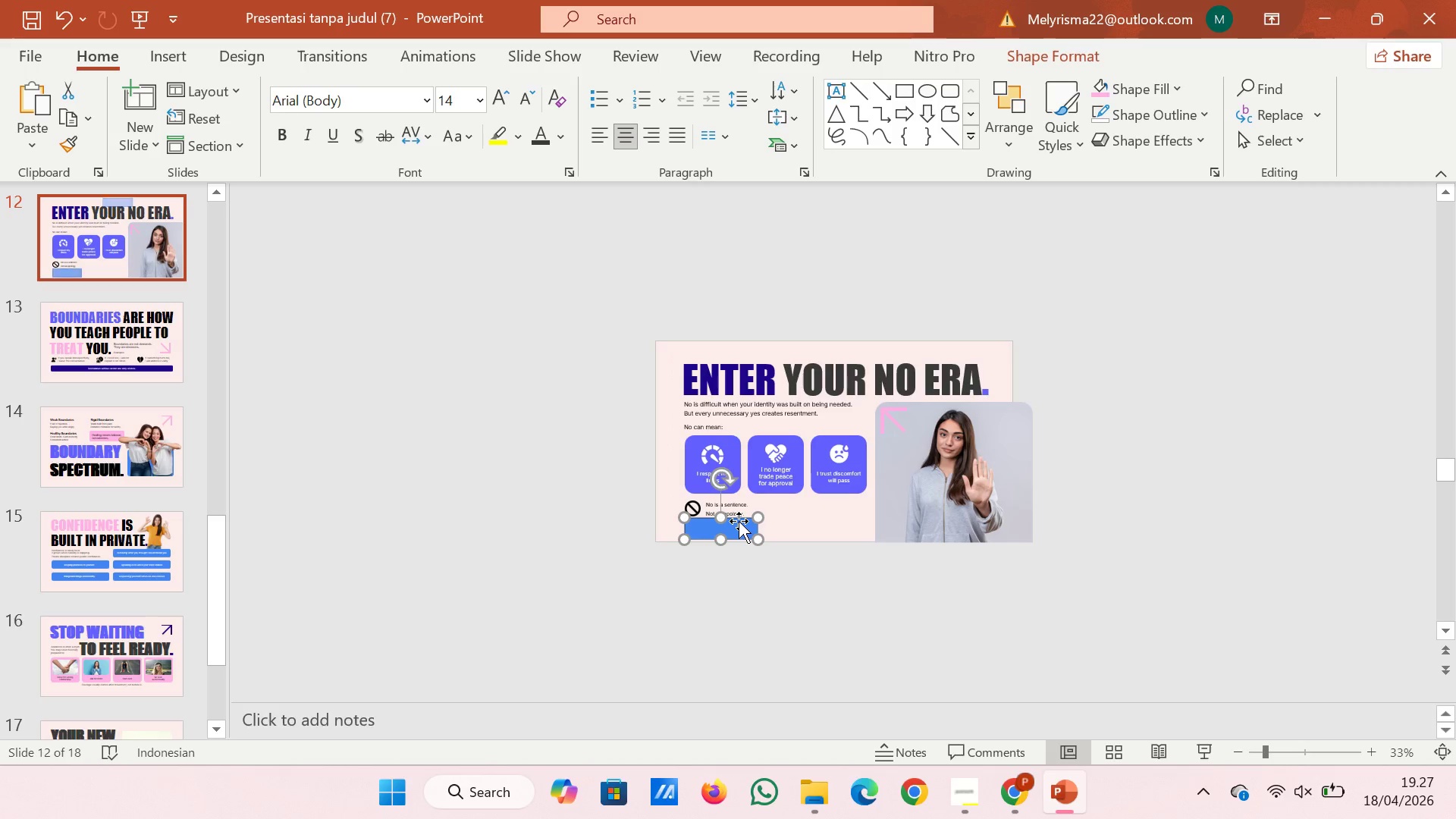 
hold_key(key=ControlRight, duration=0.59)
scroll: coordinate [739, 521], scroll_direction: up, amount: 4.0
 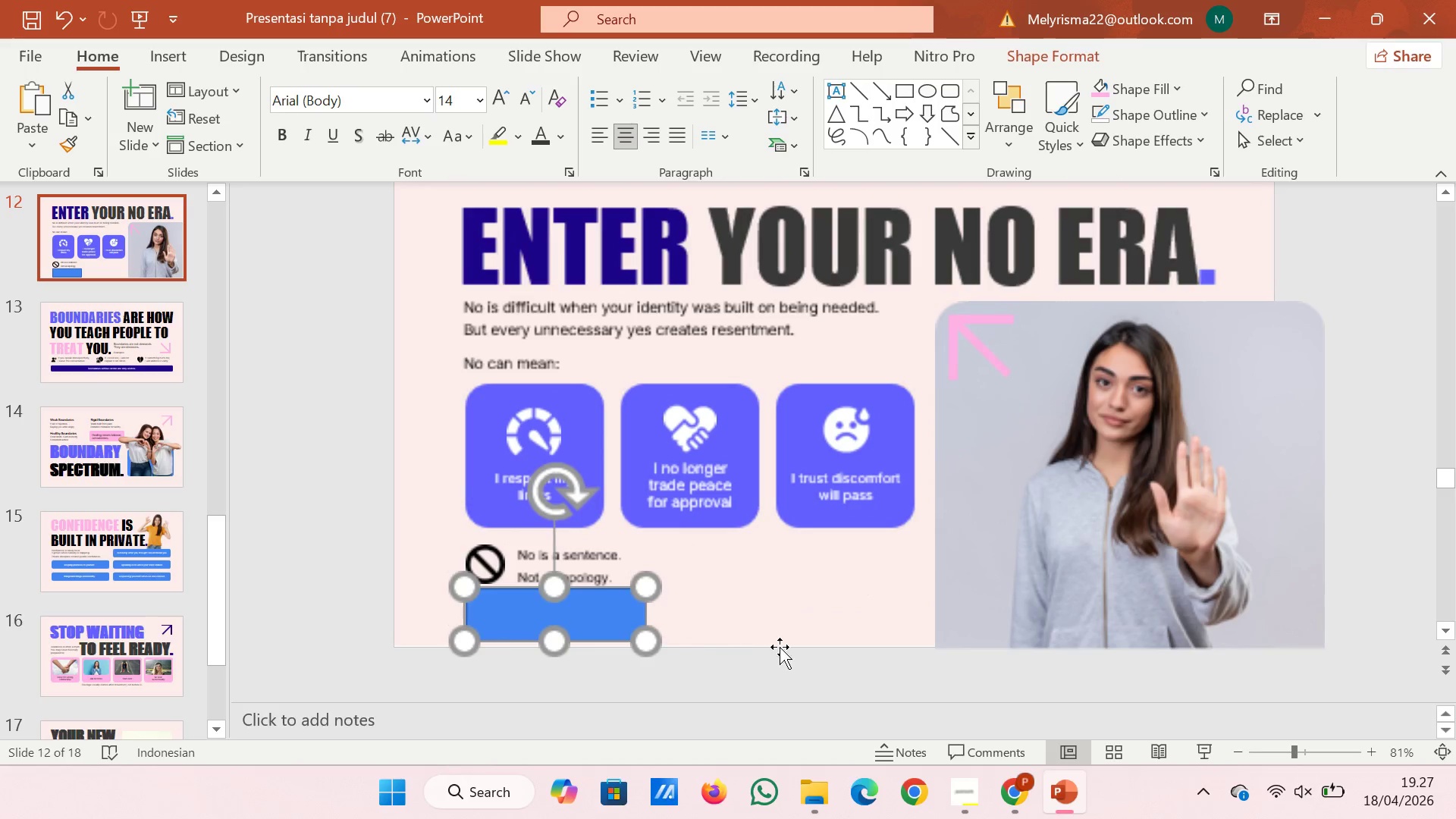 
hold_key(key=ControlRight, duration=1.91)
scroll: coordinate [795, 620], scroll_direction: up, amount: 4.0
 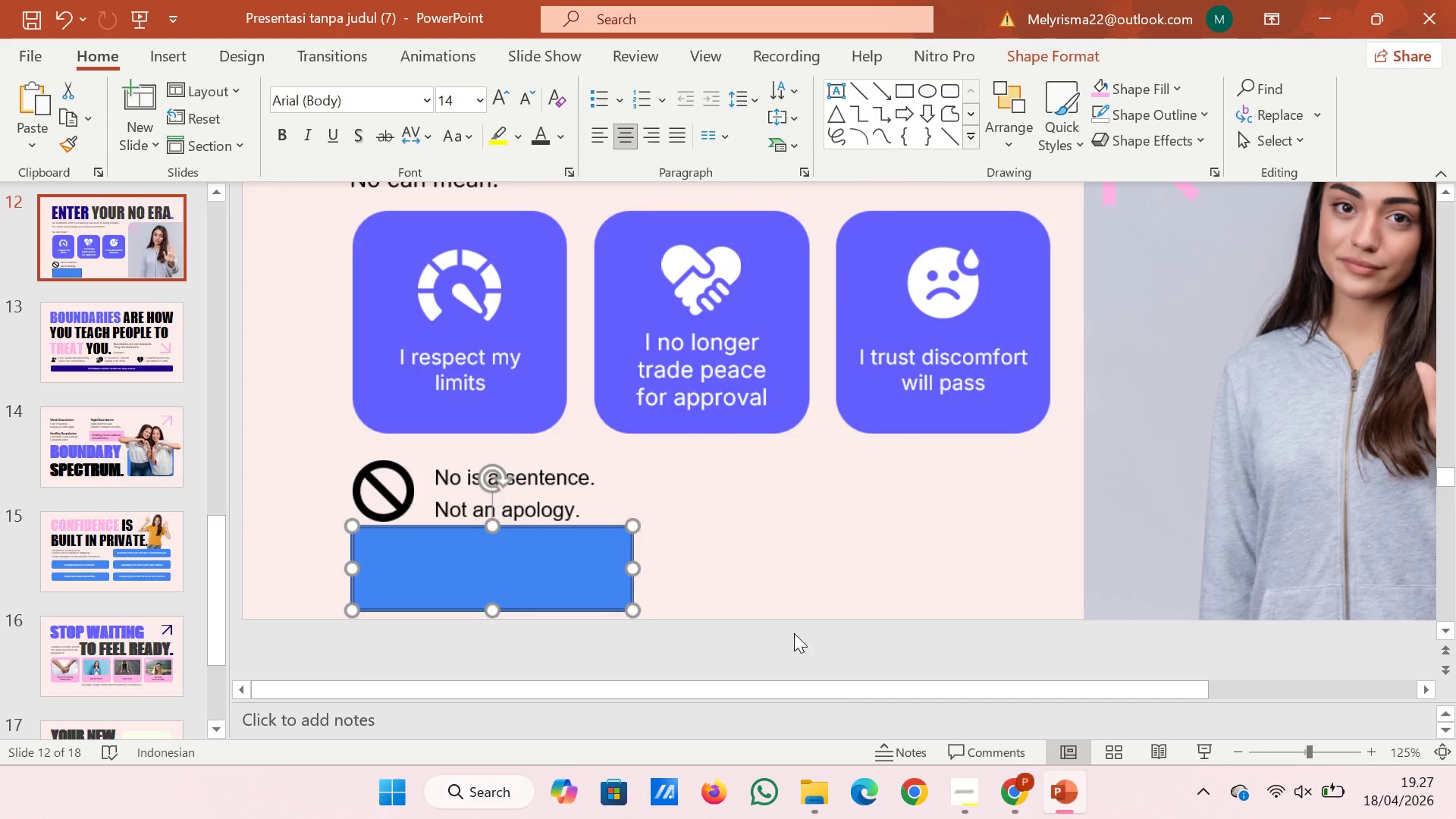 
hold_key(key=ControlRight, duration=0.73)
scroll: coordinate [847, 681], scroll_direction: up, amount: 2.0
 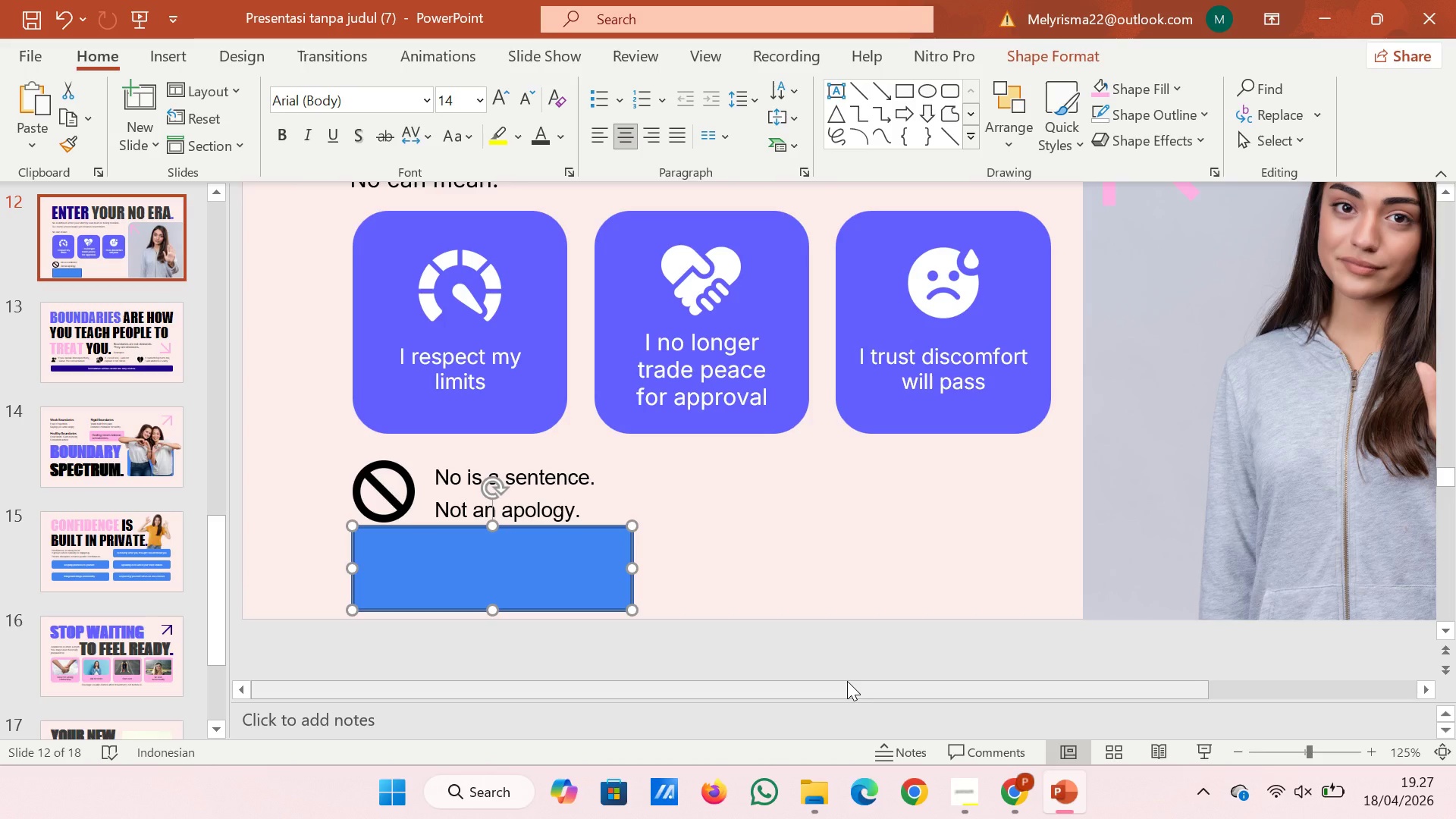 
hold_key(key=ControlRight, duration=0.41)
scroll: coordinate [847, 681], scroll_direction: up, amount: 2.0
 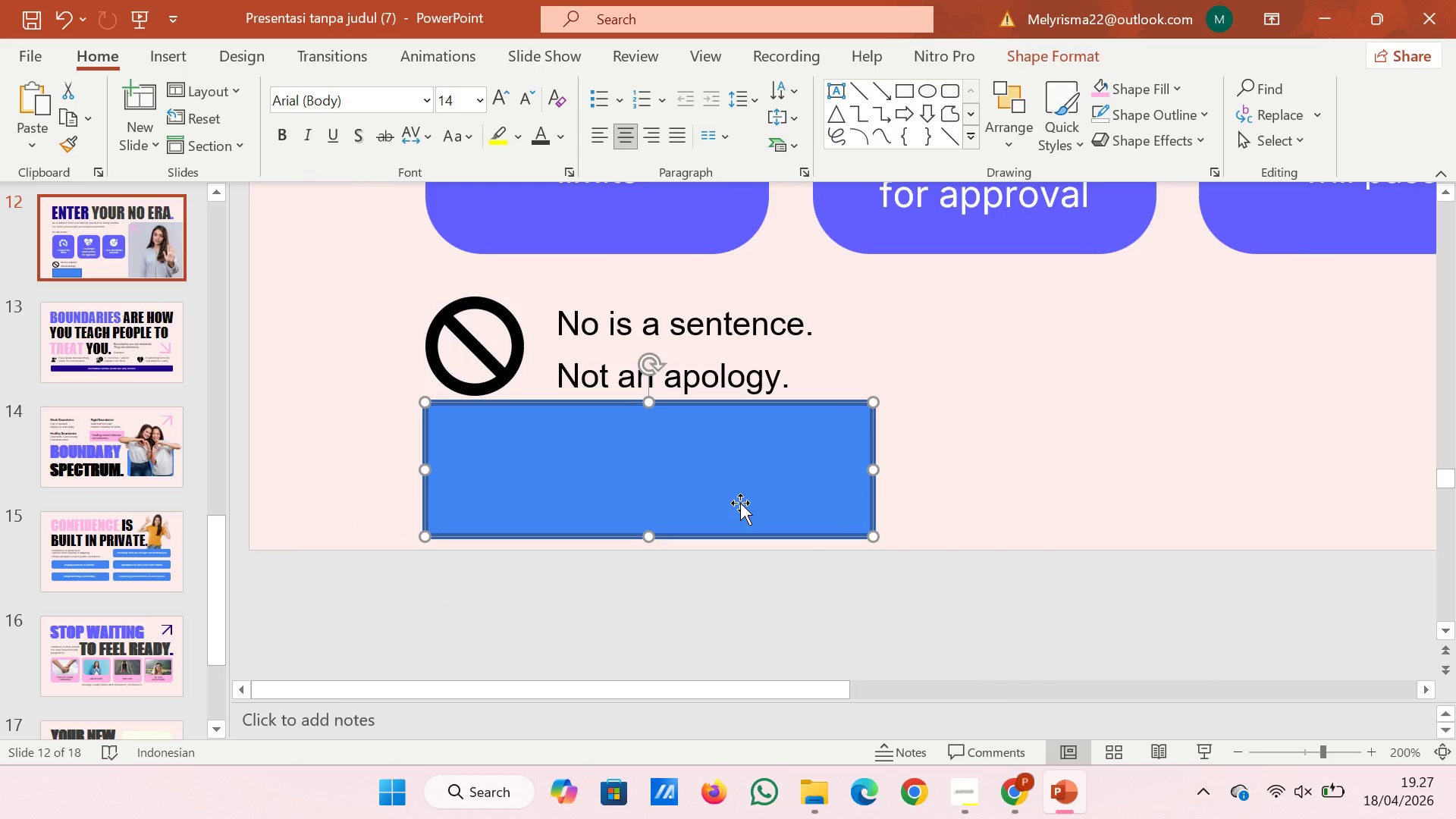 
left_click_drag(start_coordinate=[740, 500], to_coordinate=[738, 510])
 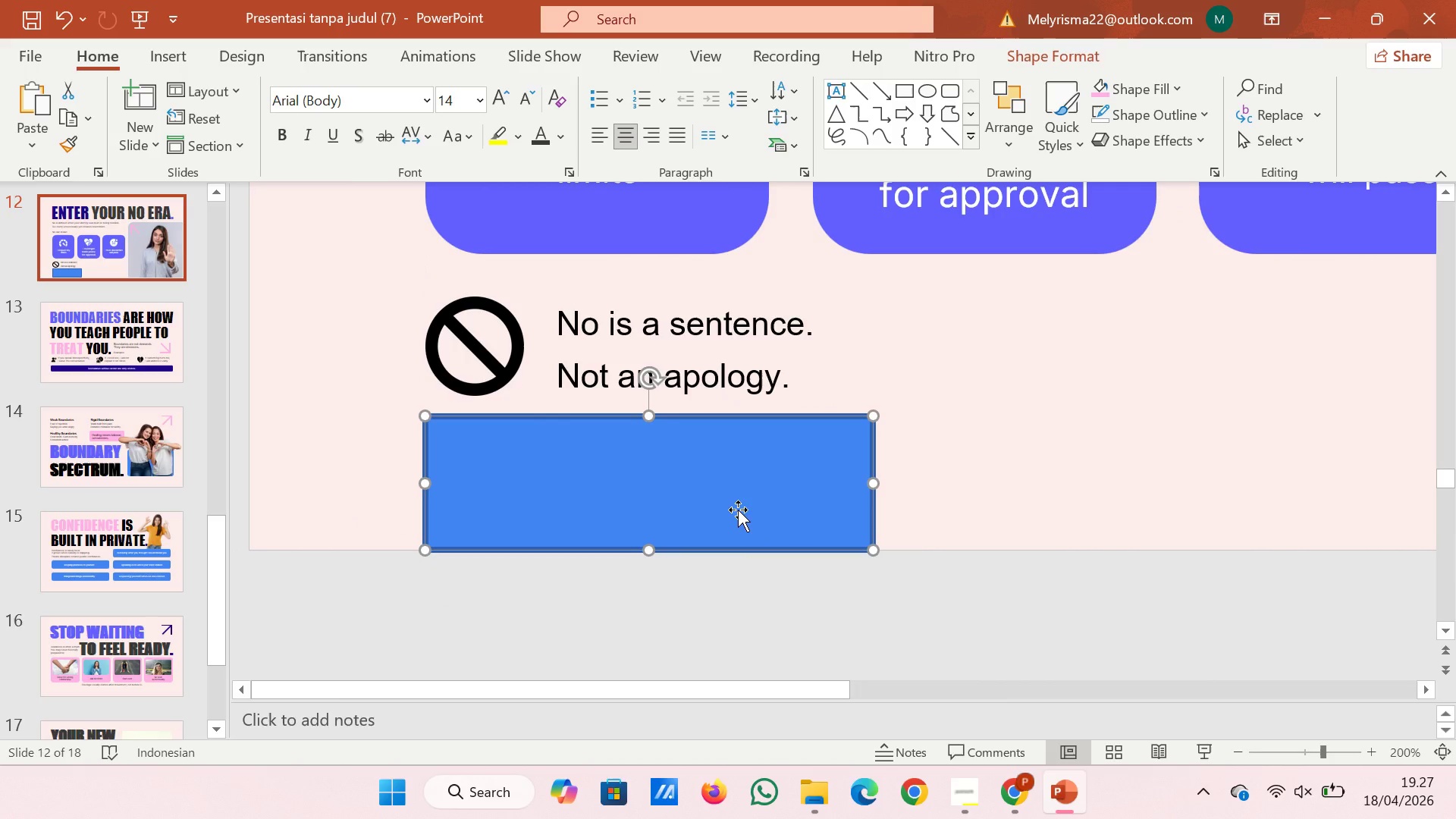 
key(ArrowUp)
 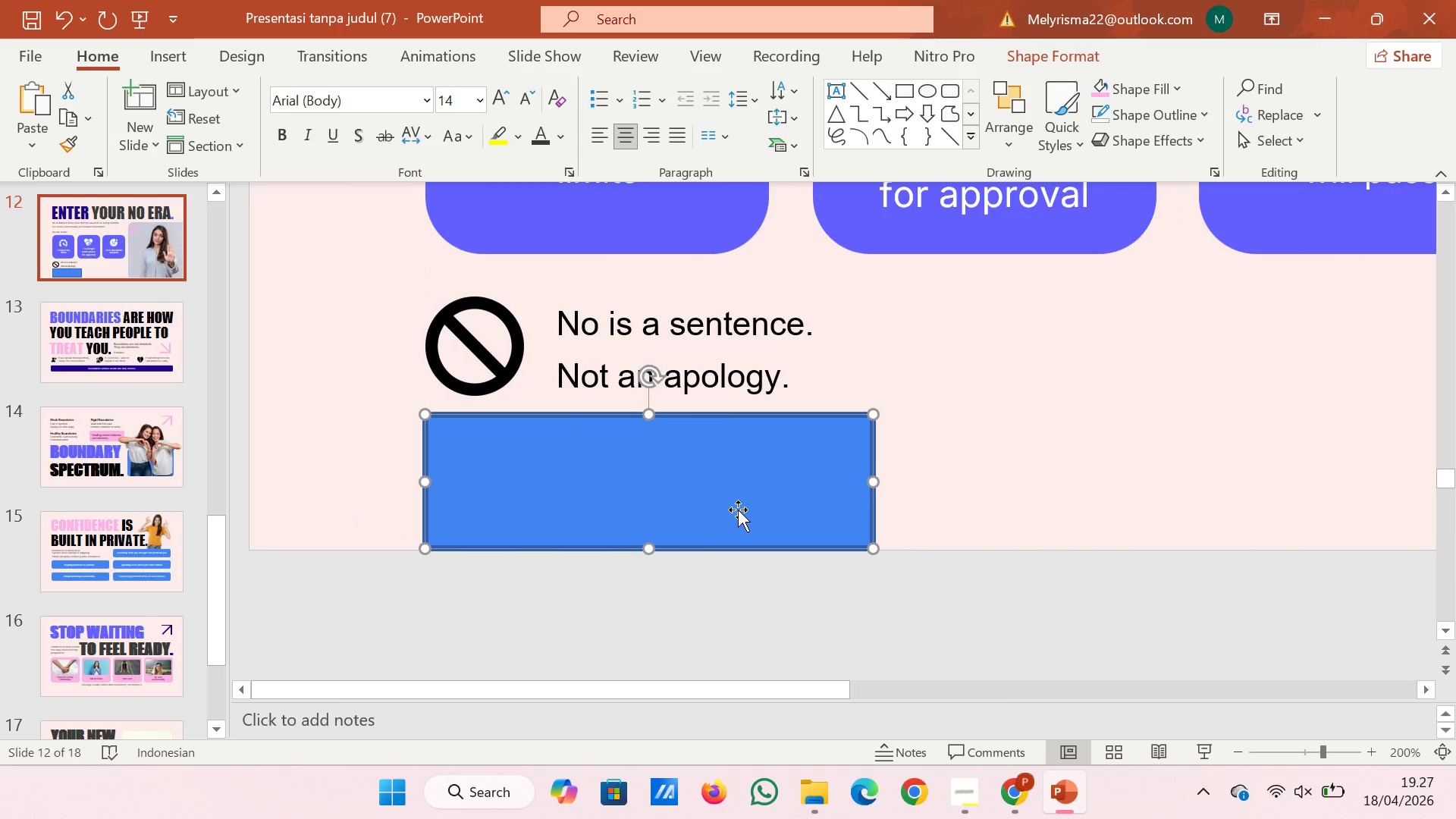 
key(ArrowUp)
 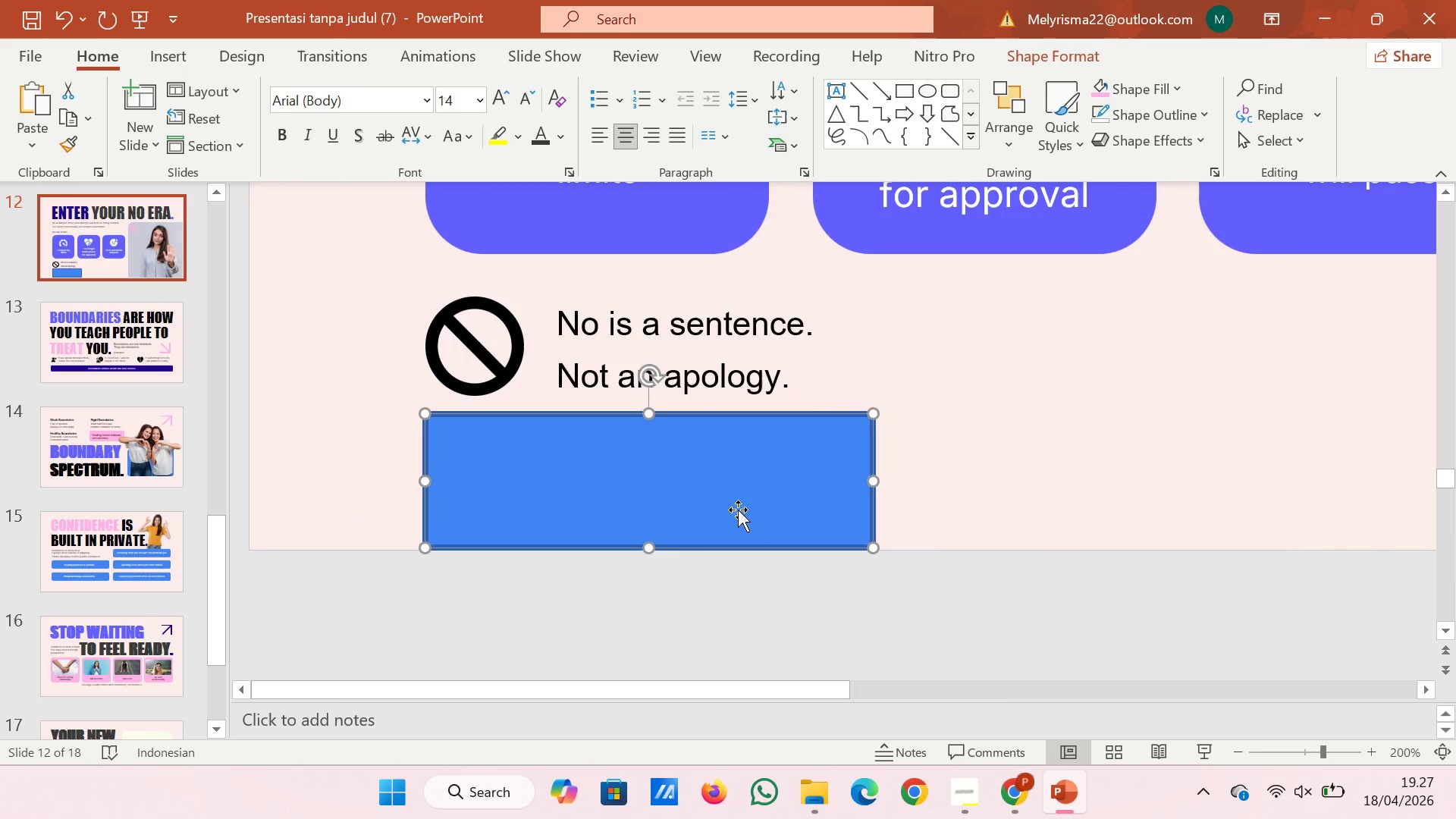 
key(ArrowUp)
 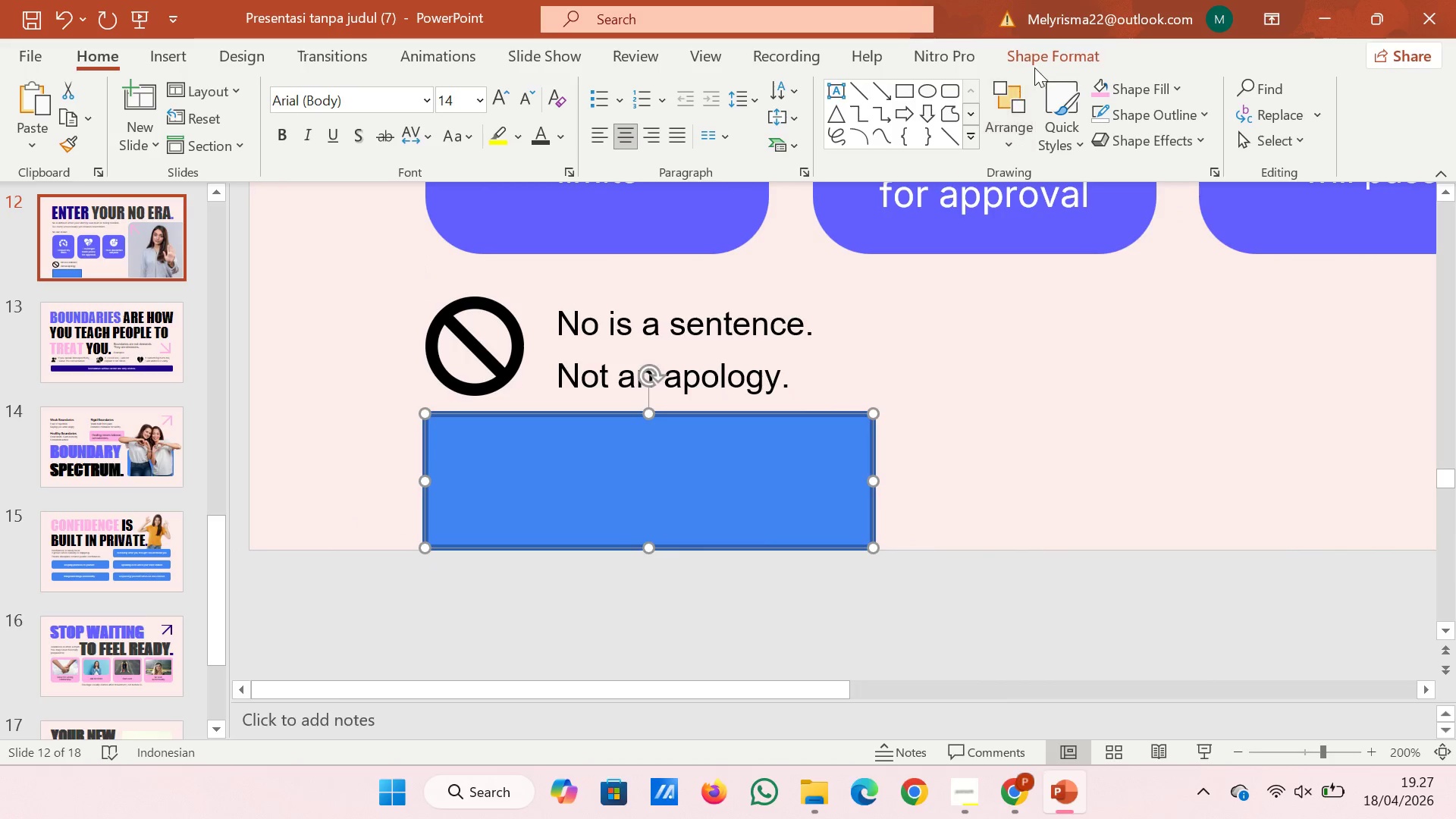 
left_click([1209, 108])
 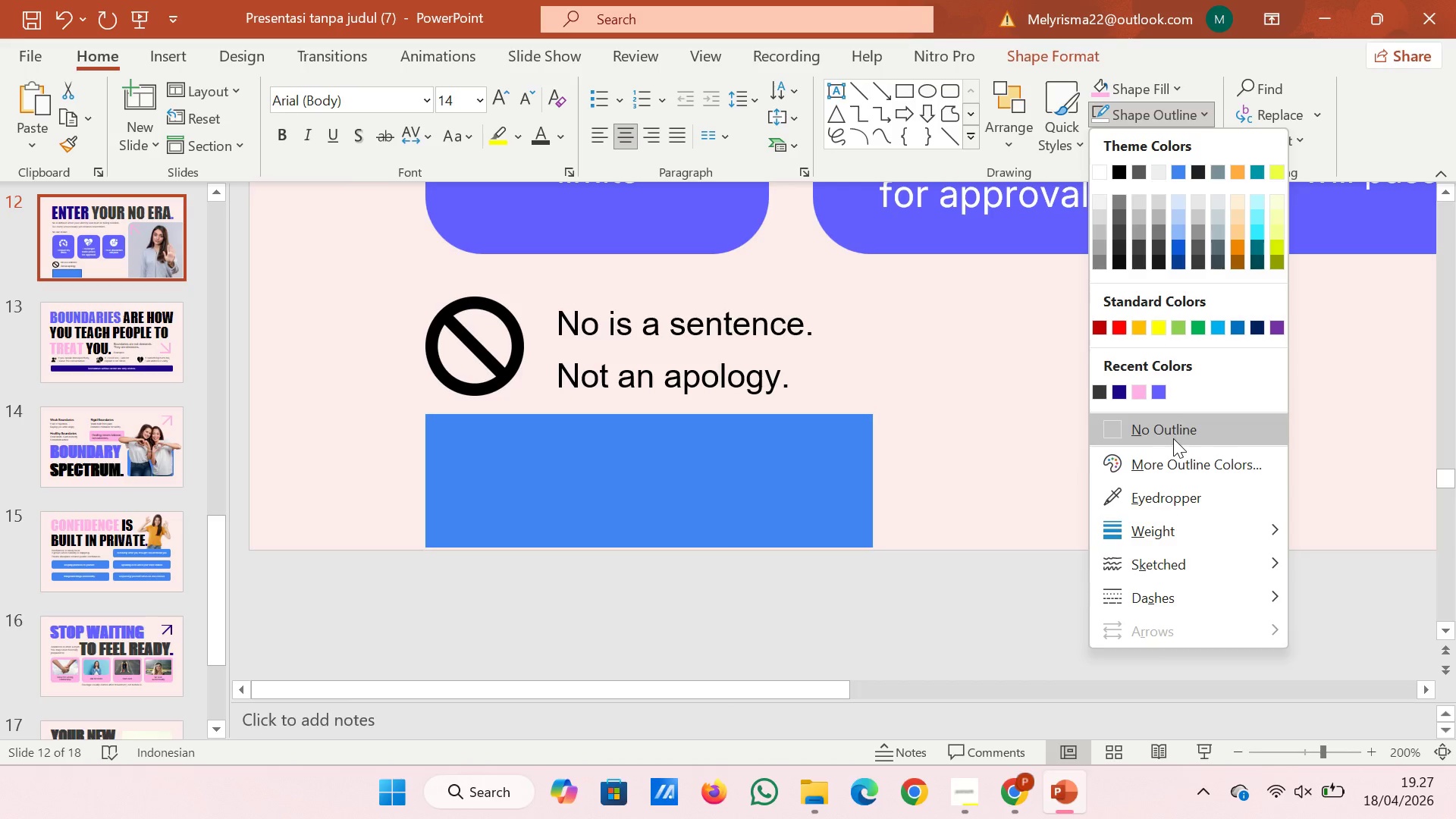 
left_click([1172, 433])
 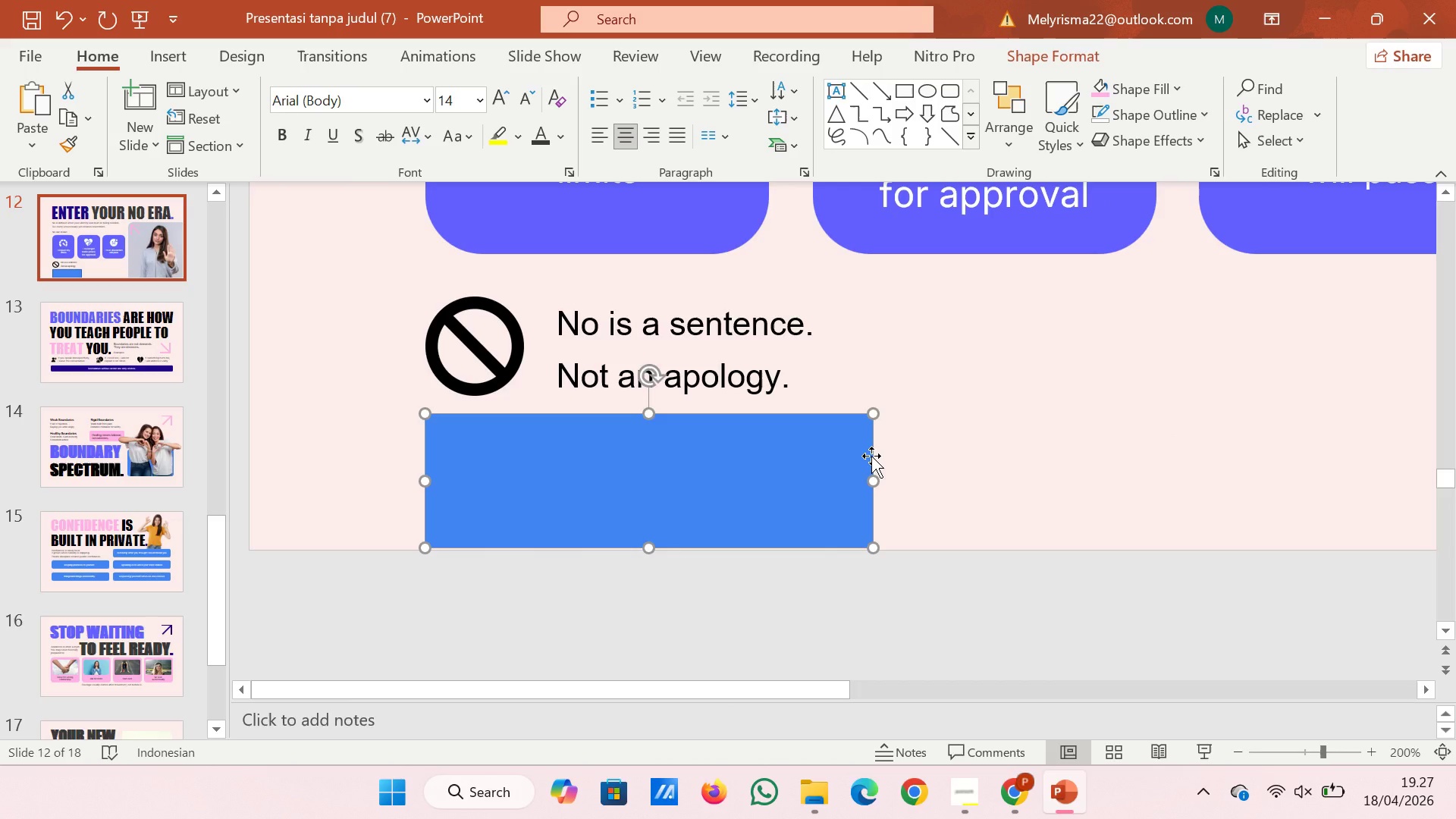 
key(ArrowDown)
 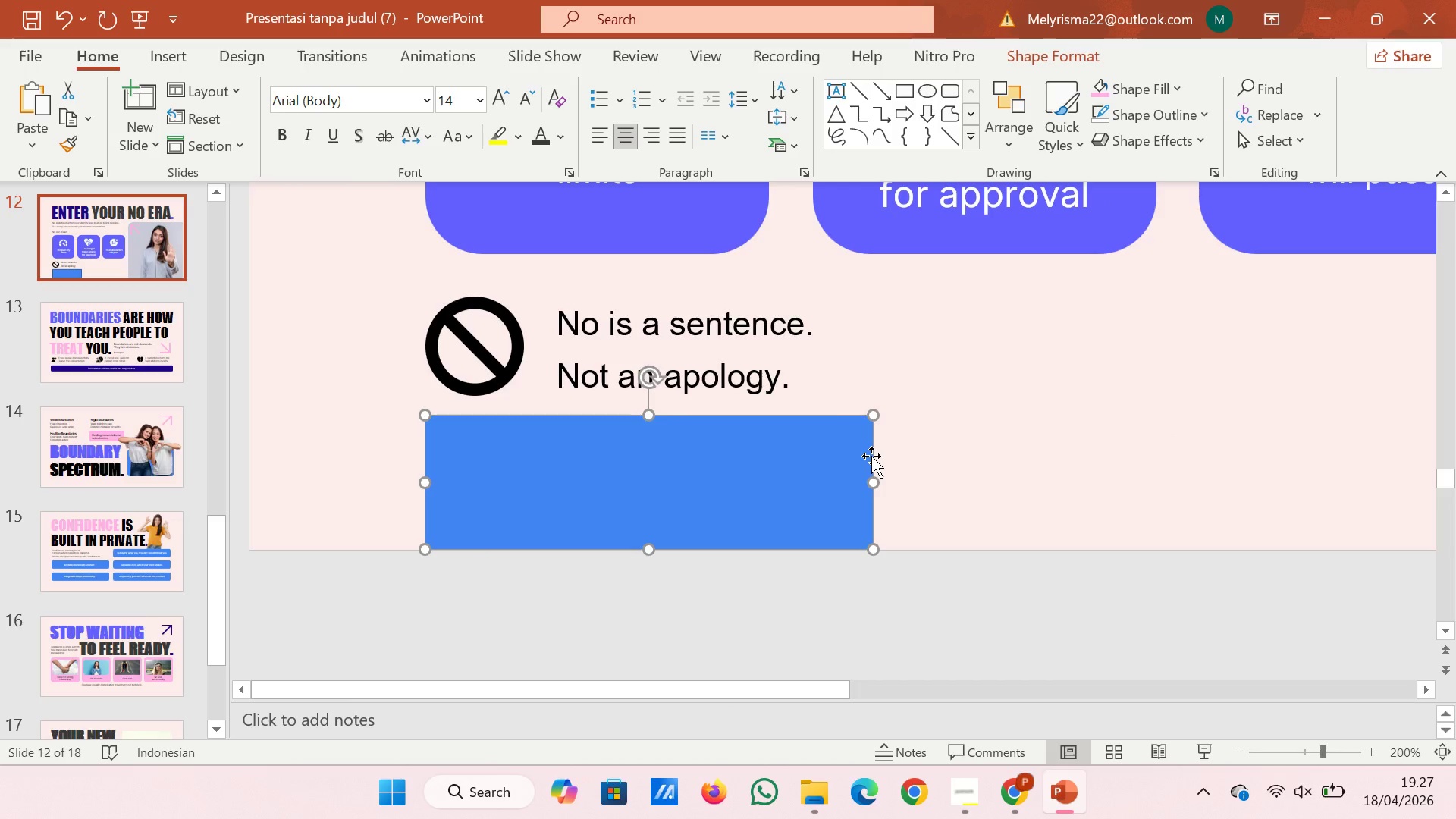 
key(ArrowDown)
 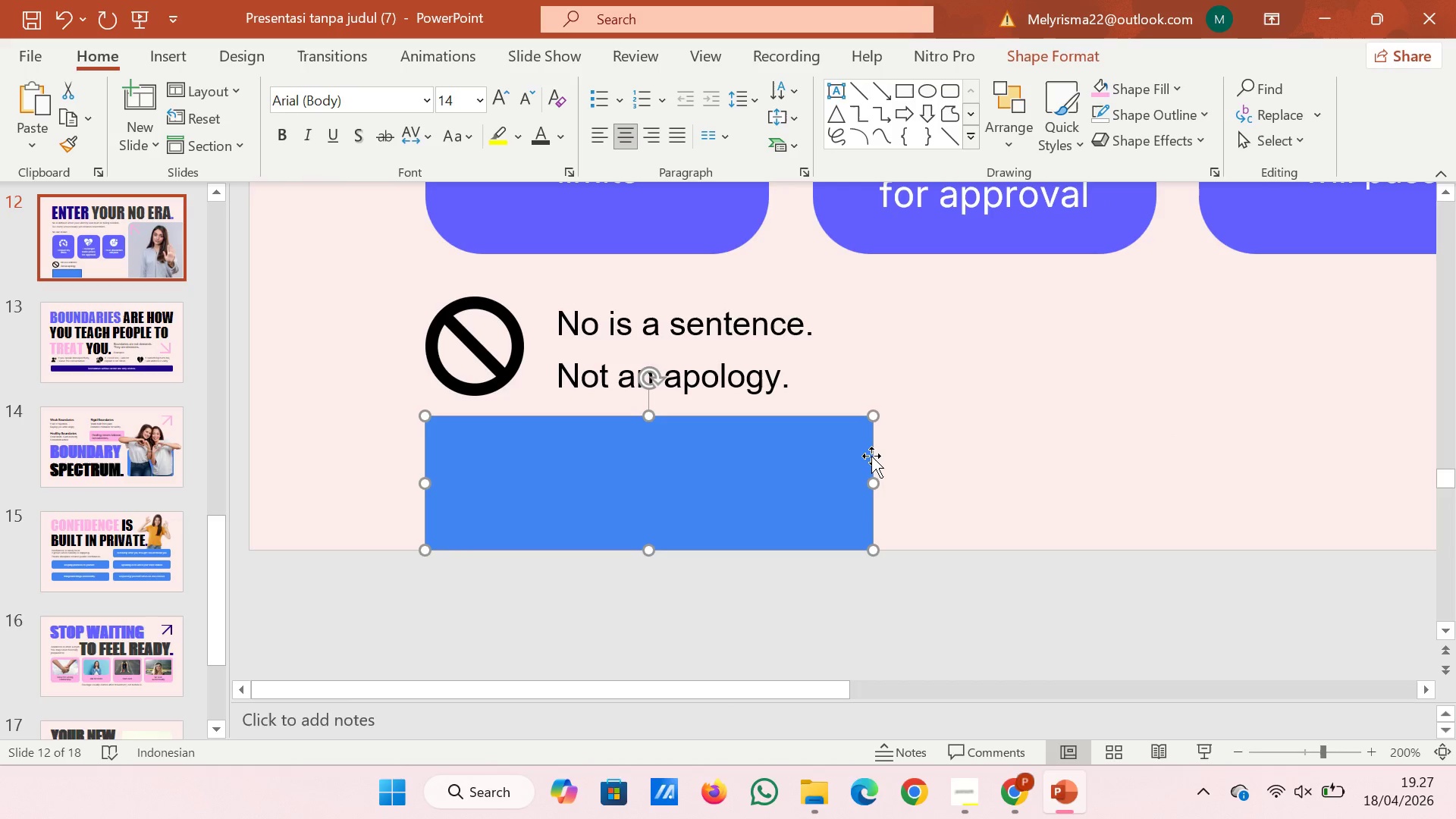 
key(ArrowDown)
 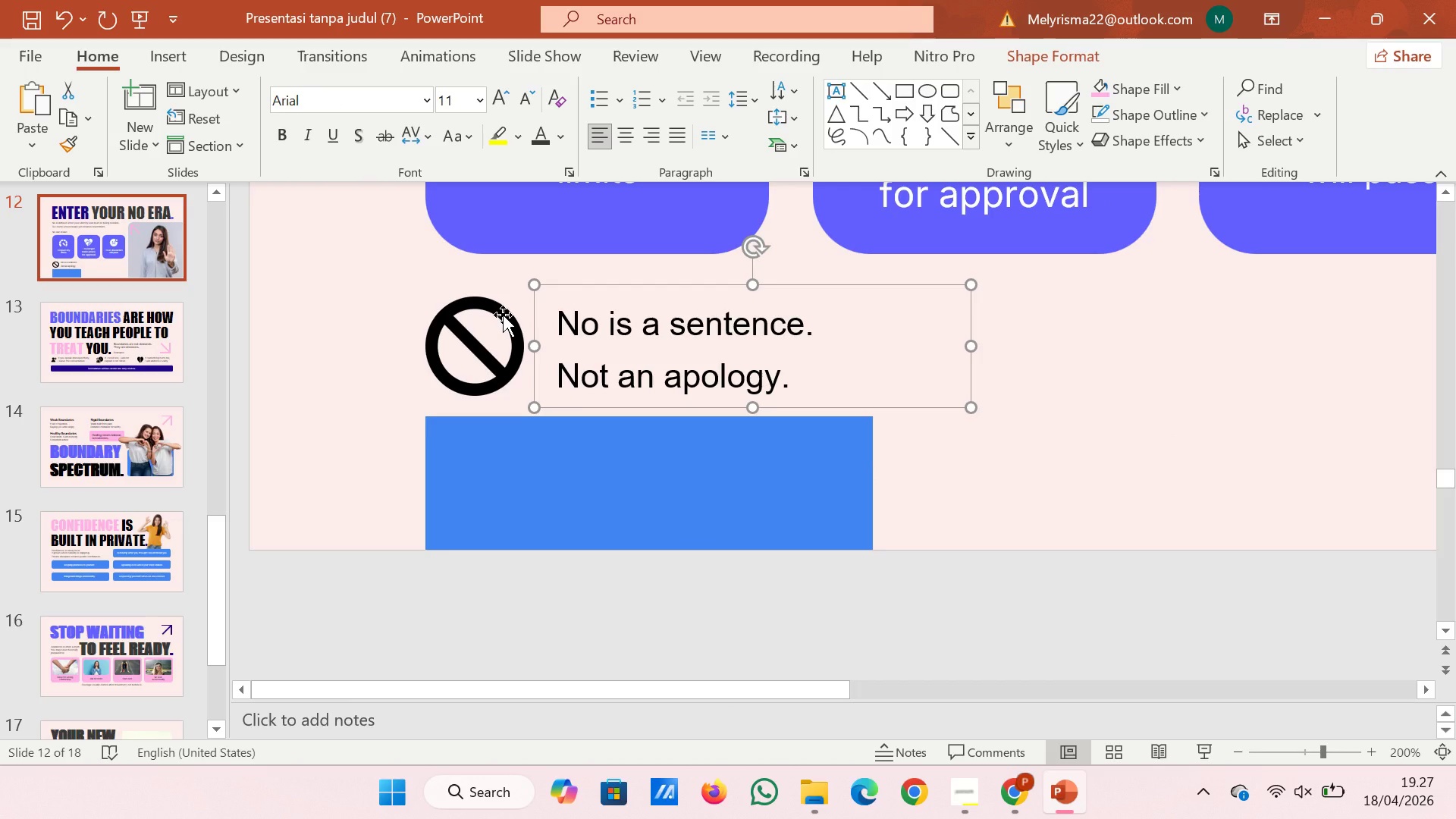 
hold_key(key=ShiftRight, duration=0.39)
left_click([503, 315])
 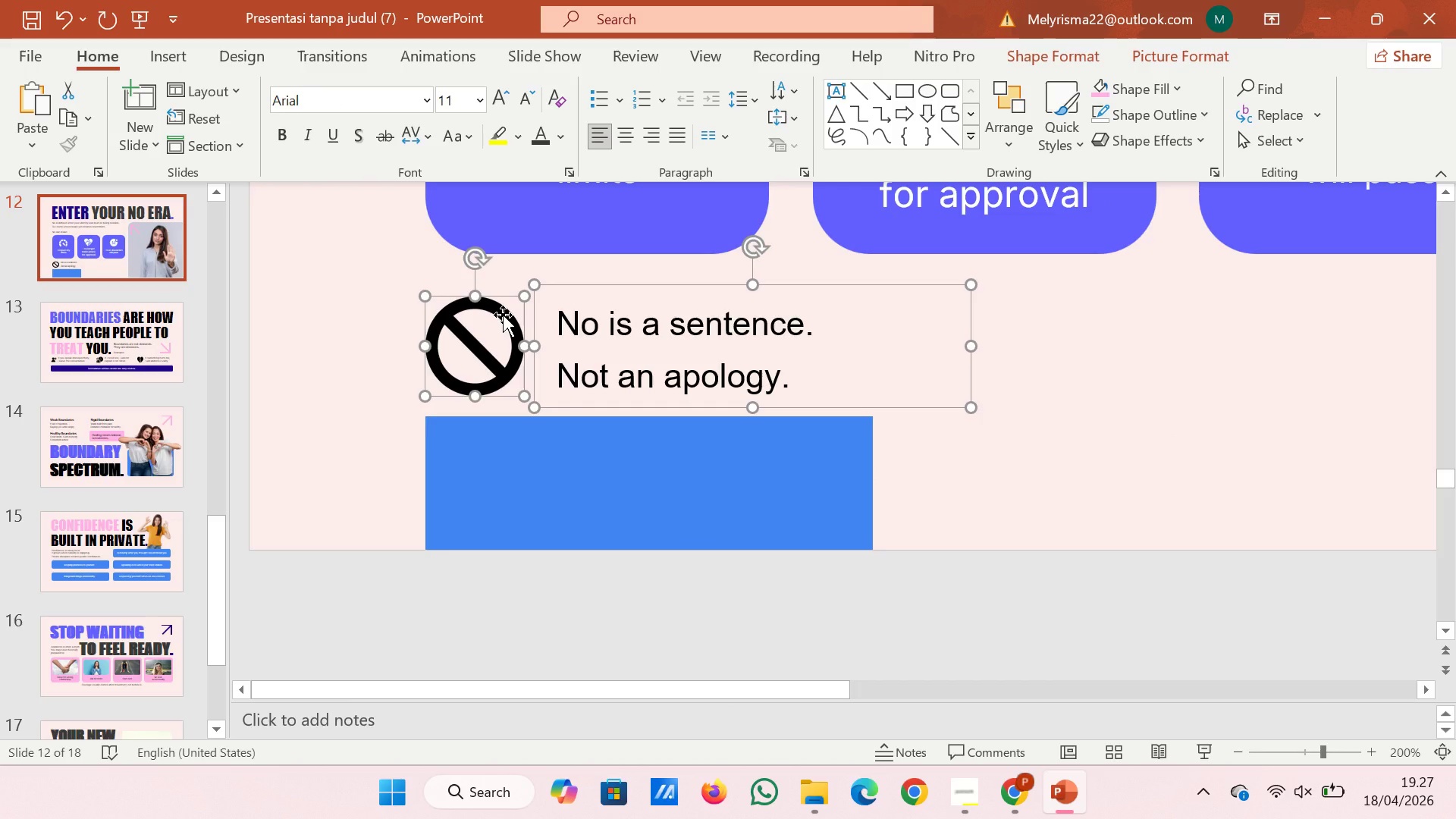 
key(ArrowDown)
 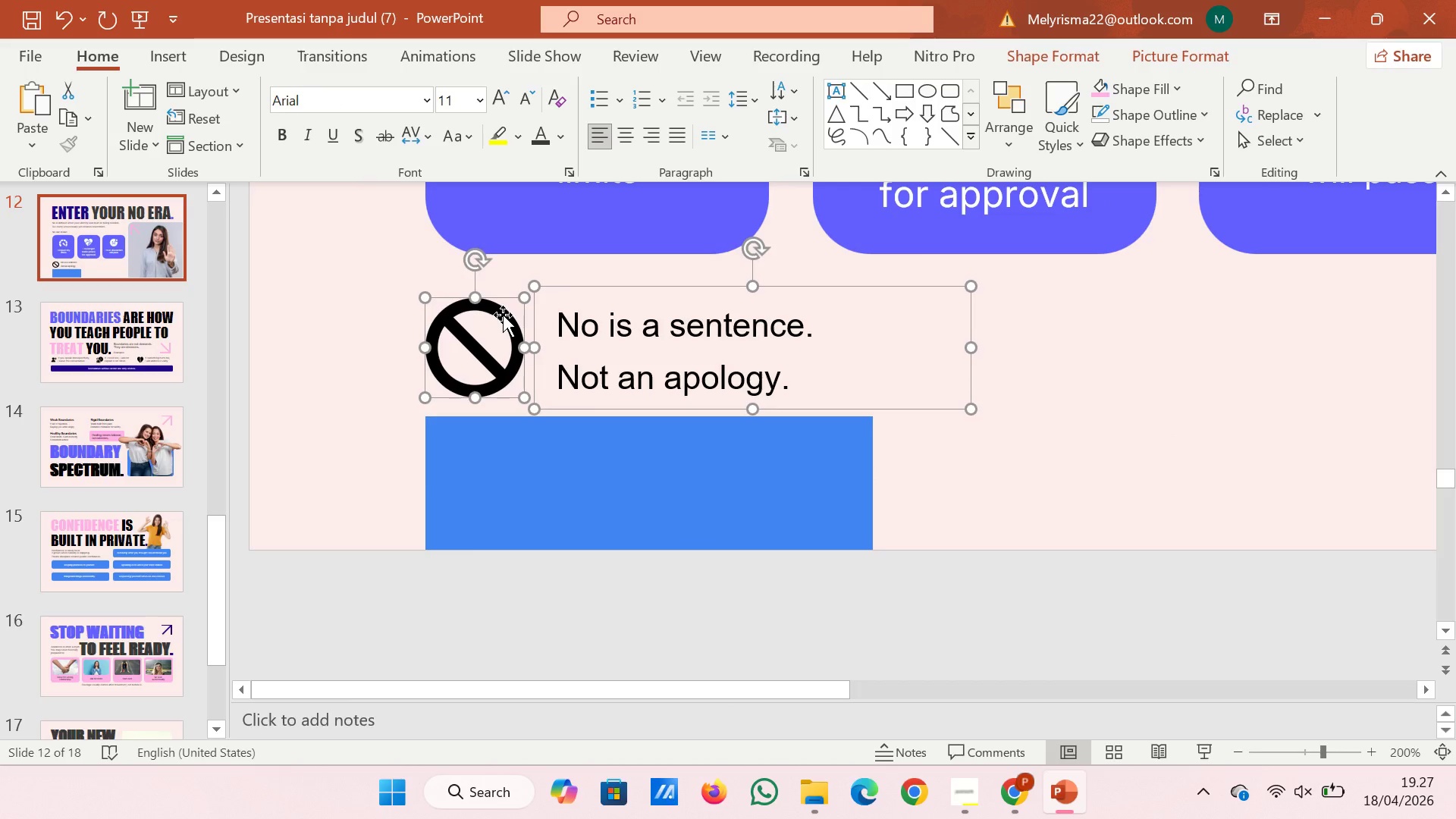 
key(ArrowDown)
 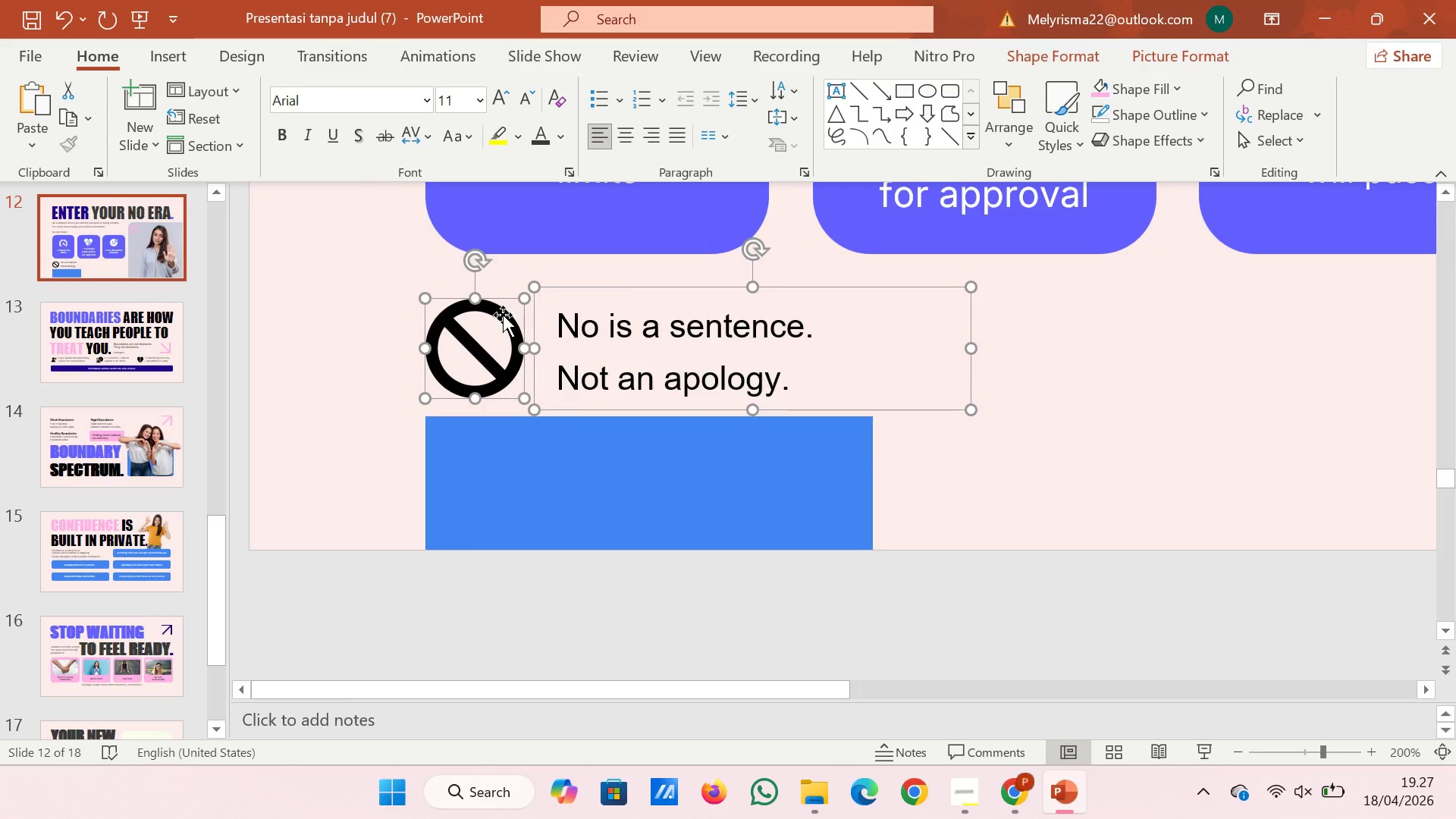 
key(ArrowDown)
 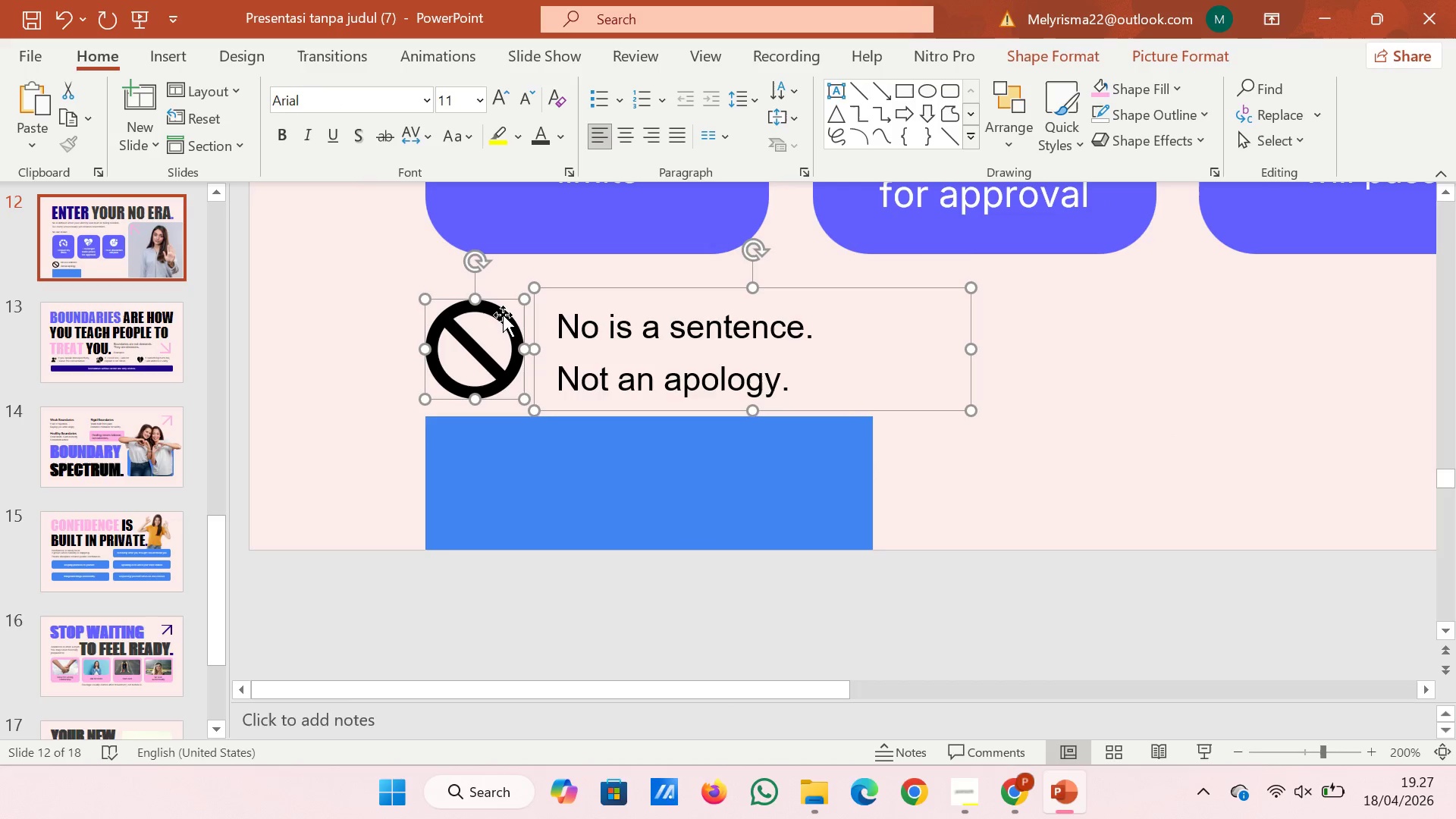 
key(ArrowDown)
 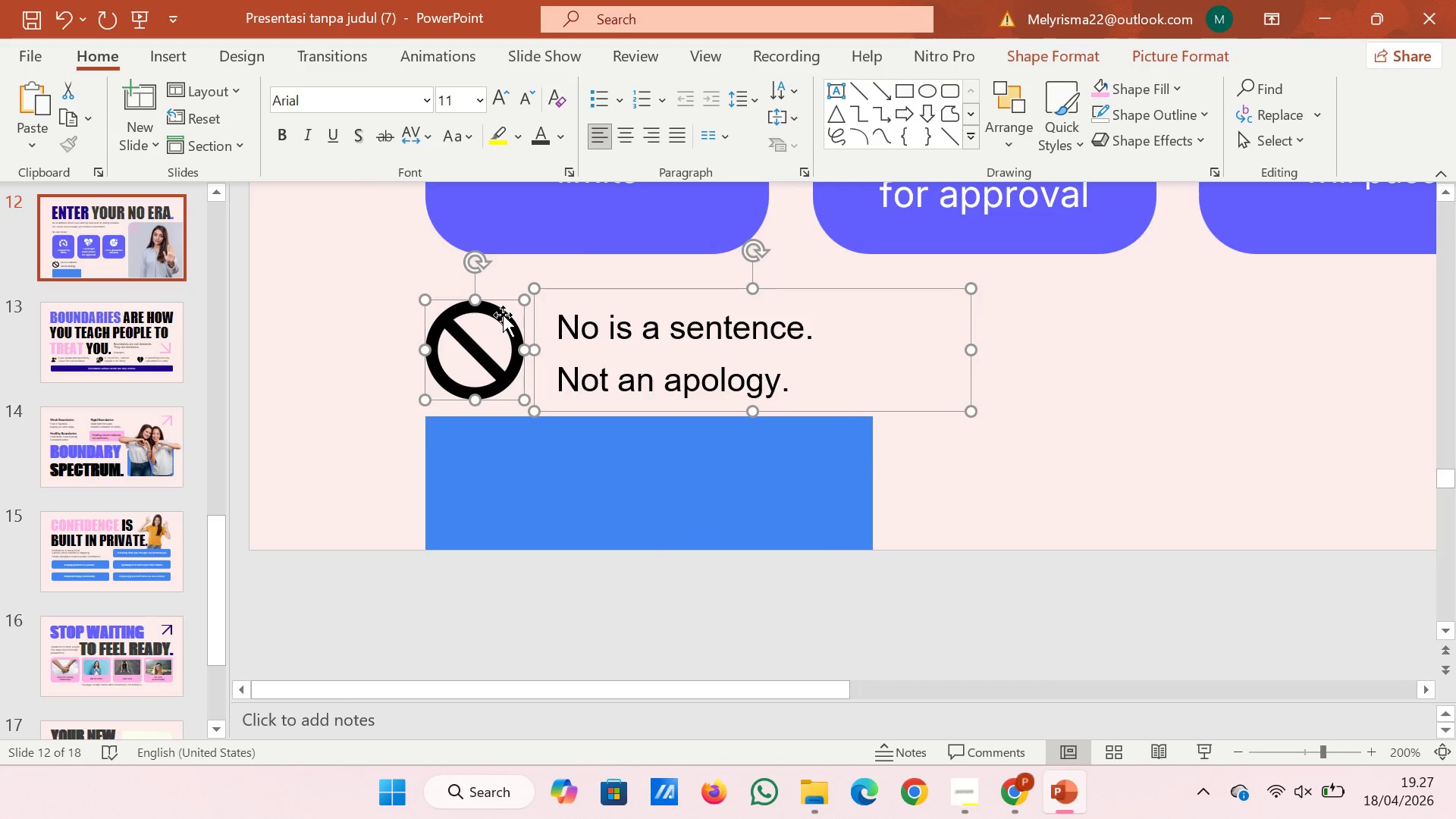 
hold_key(key=ArrowDown, duration=0.92)
 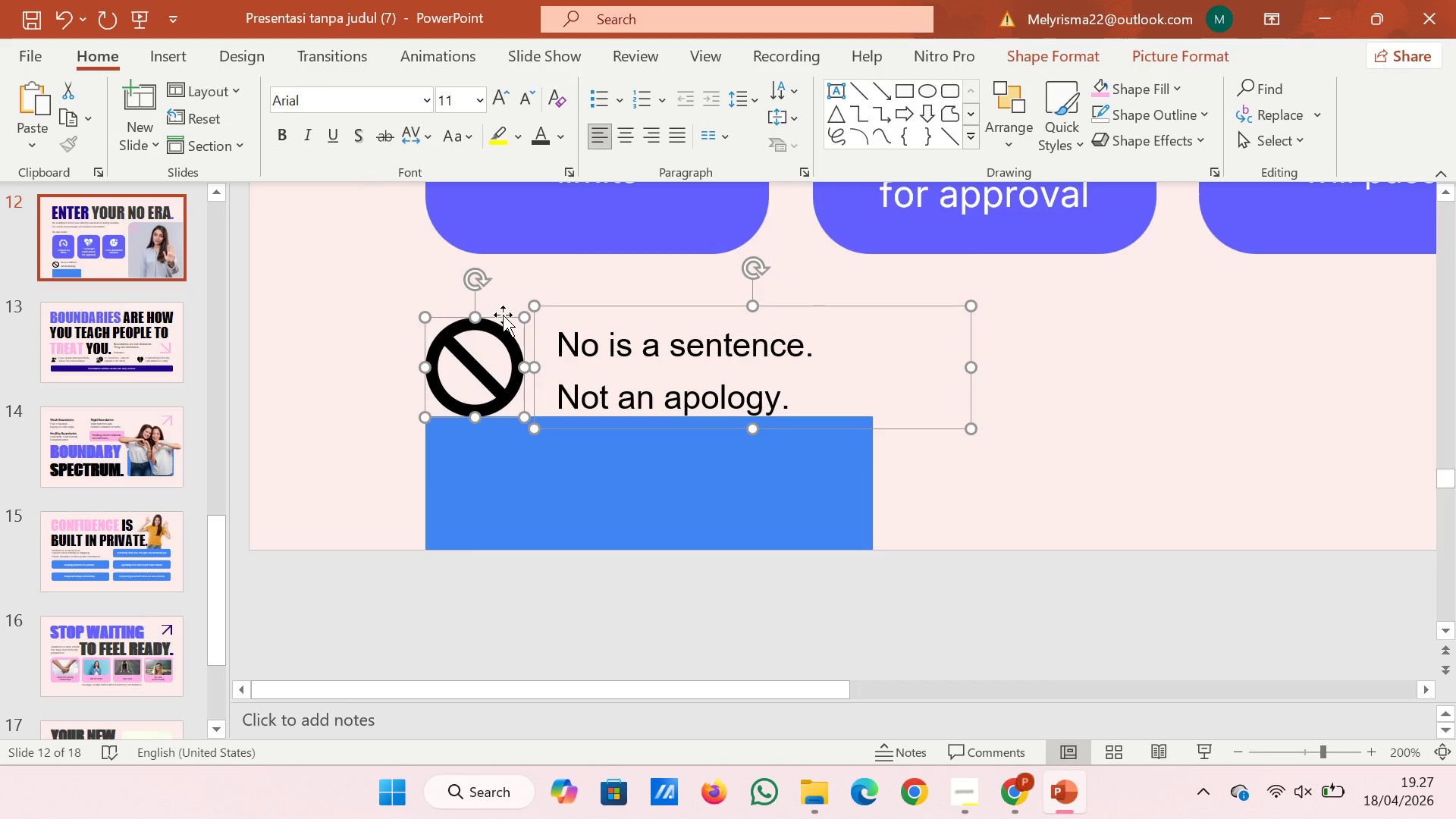 
key(ArrowDown)
 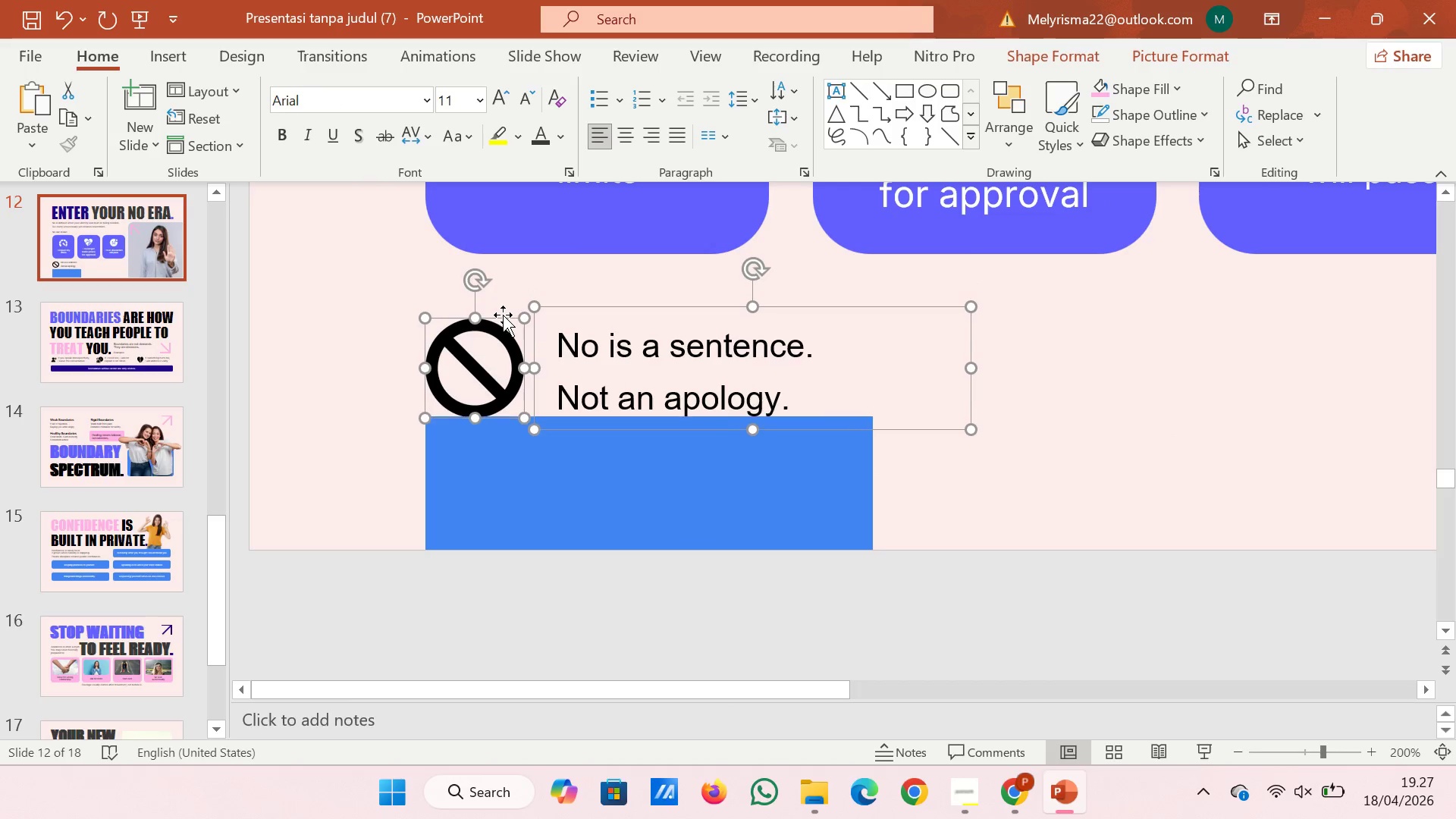 
key(ArrowDown)
 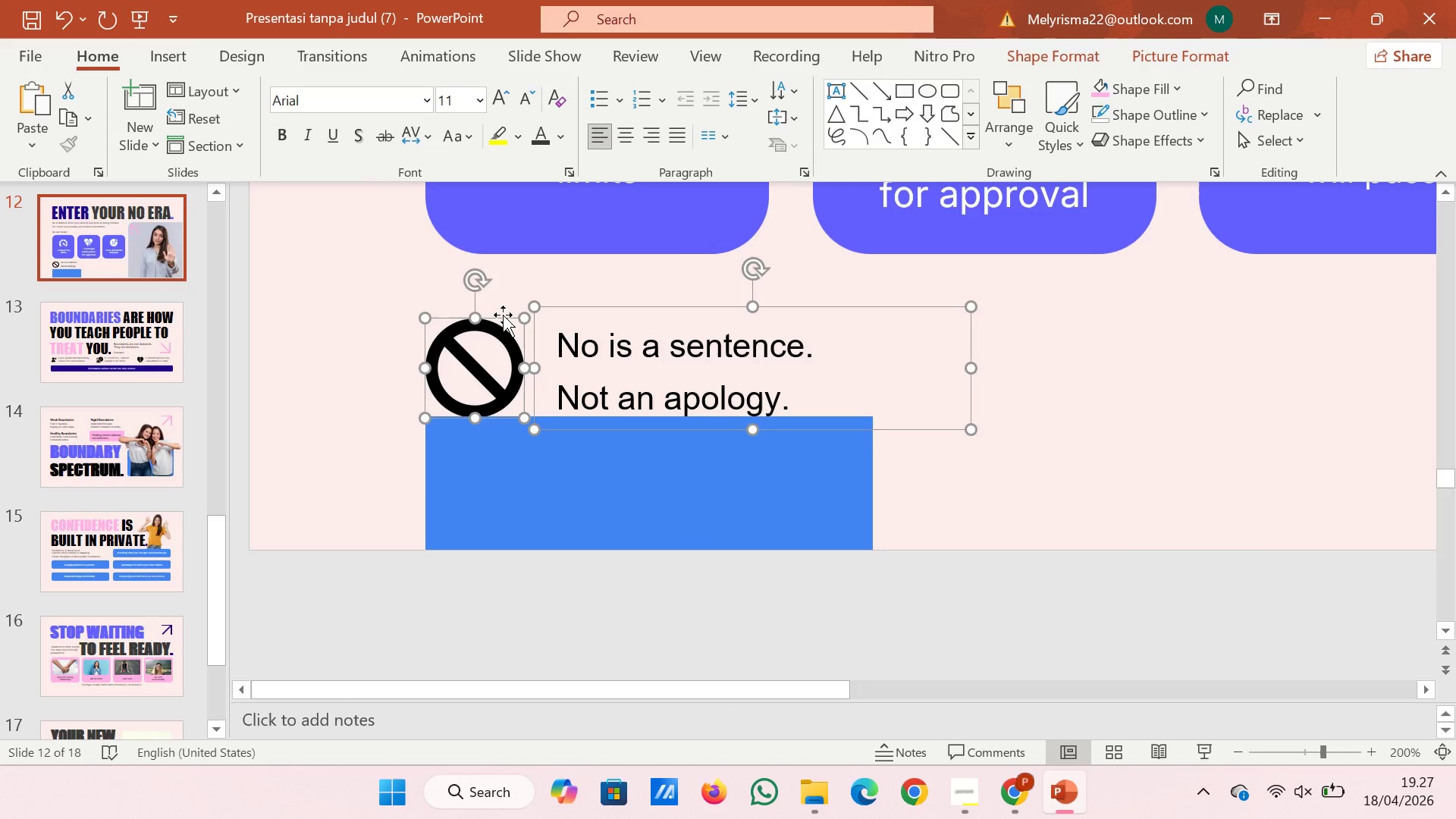 
key(ArrowUp)
 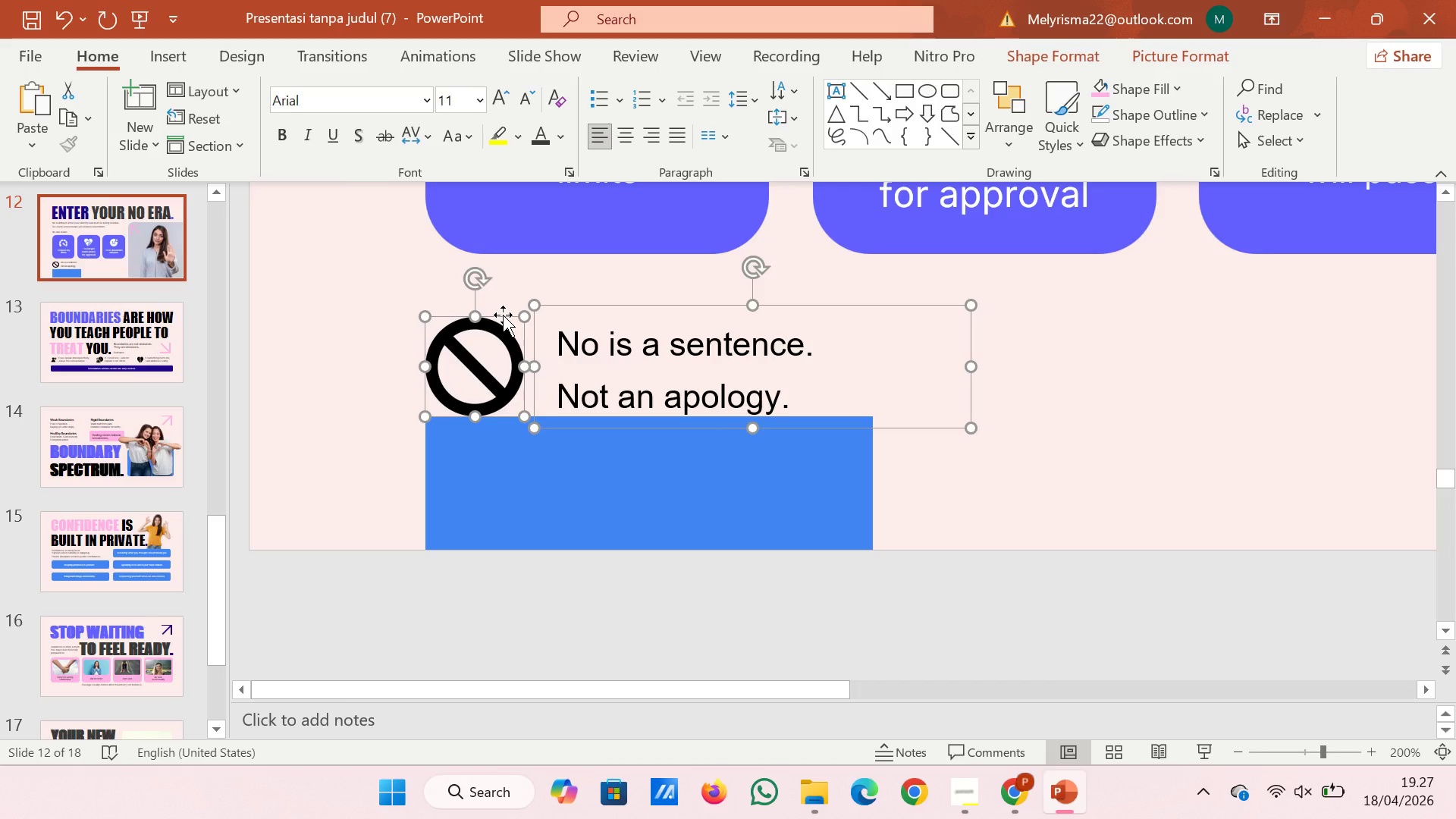 
key(ArrowUp)
 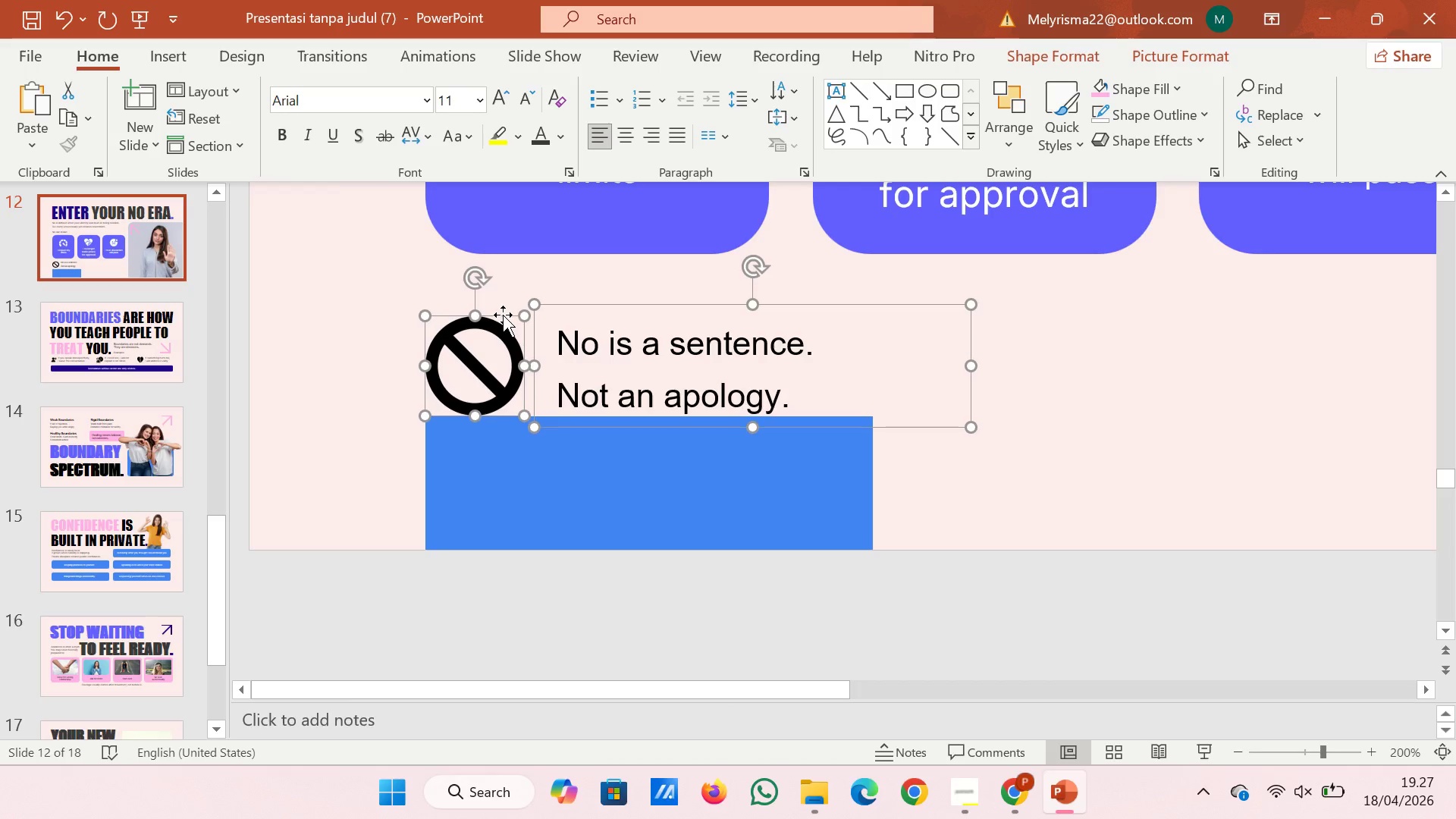 
key(ArrowUp)
 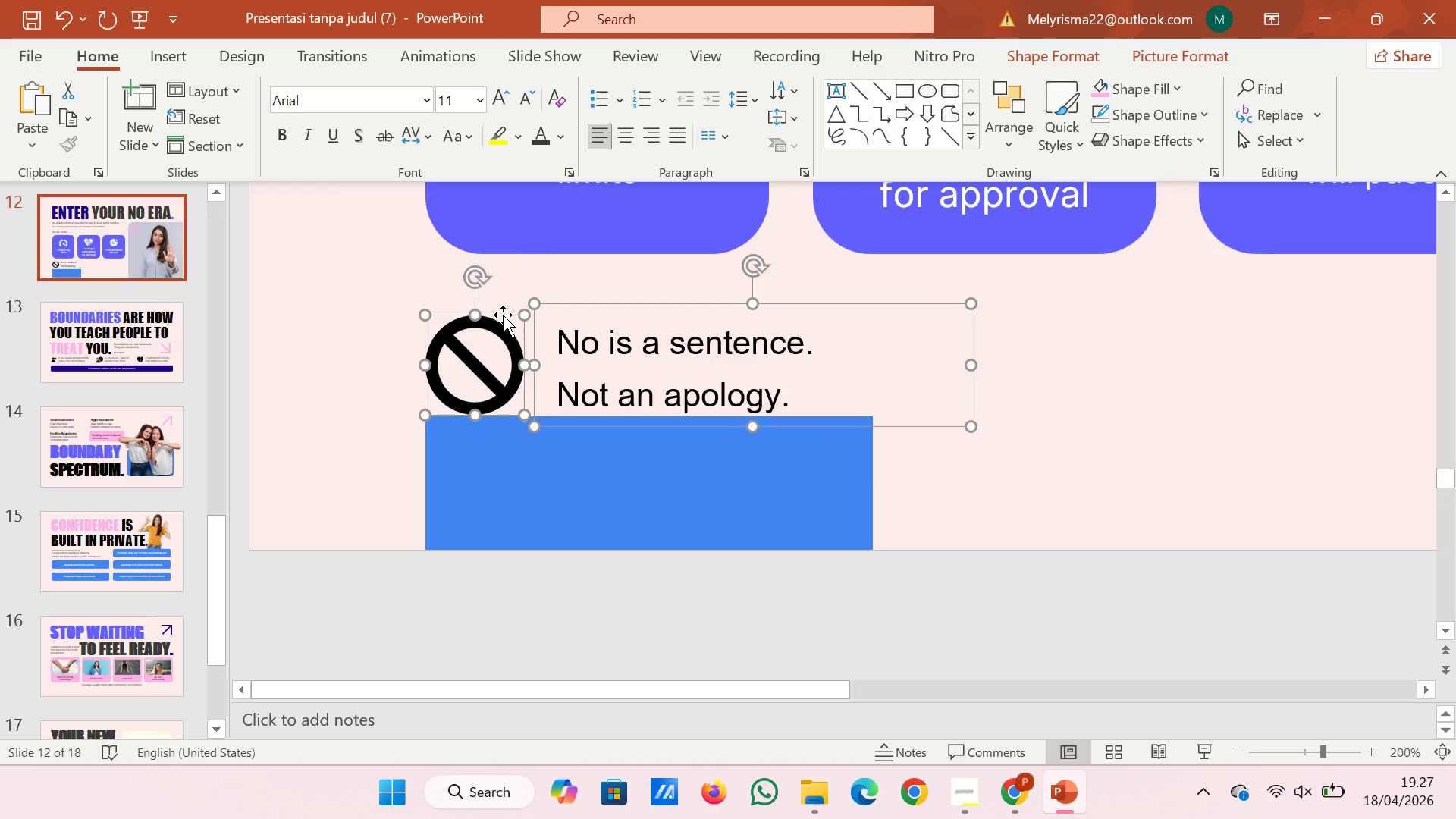 
key(ArrowUp)
 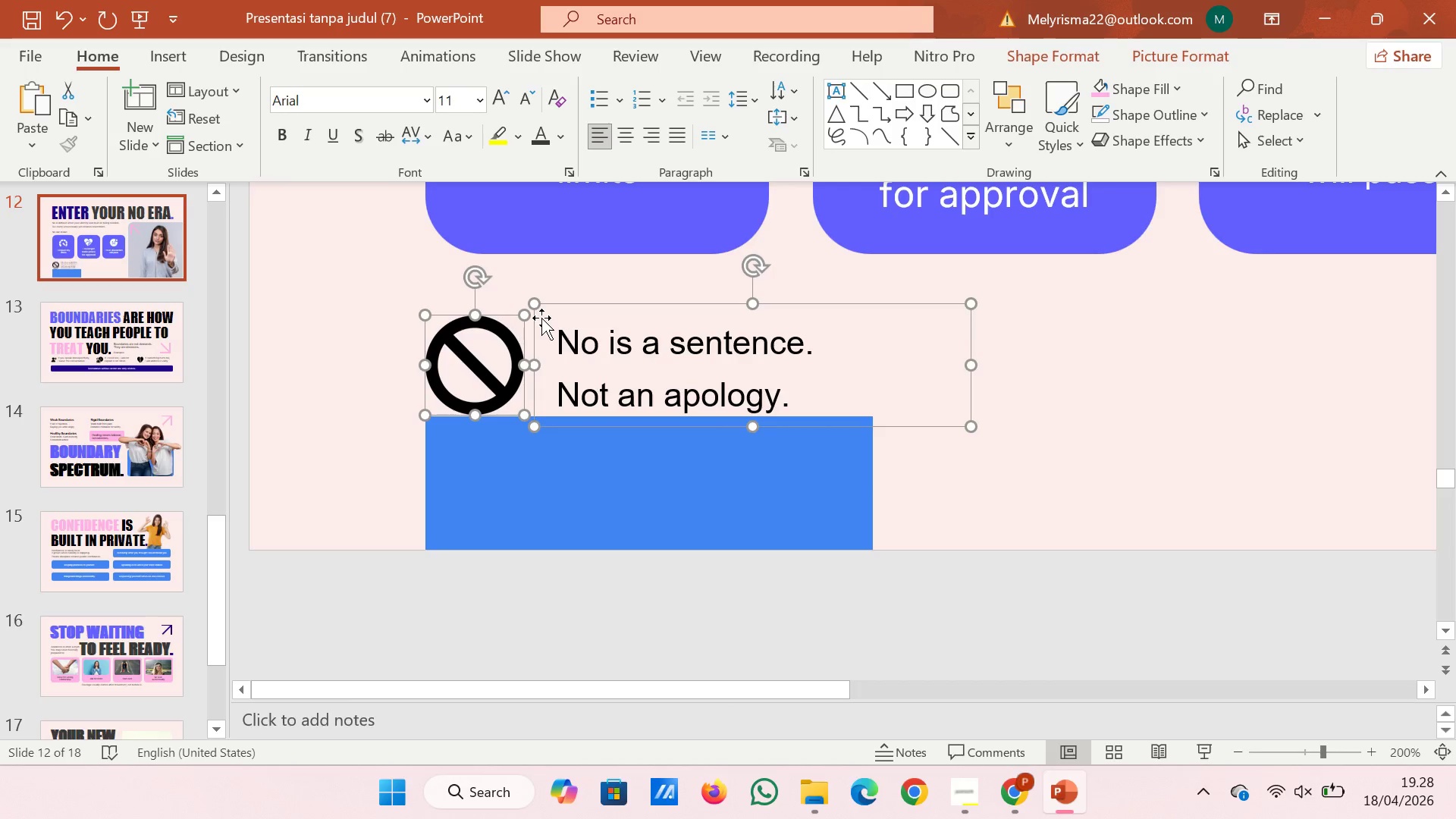 
key(Control+ControlRight)
 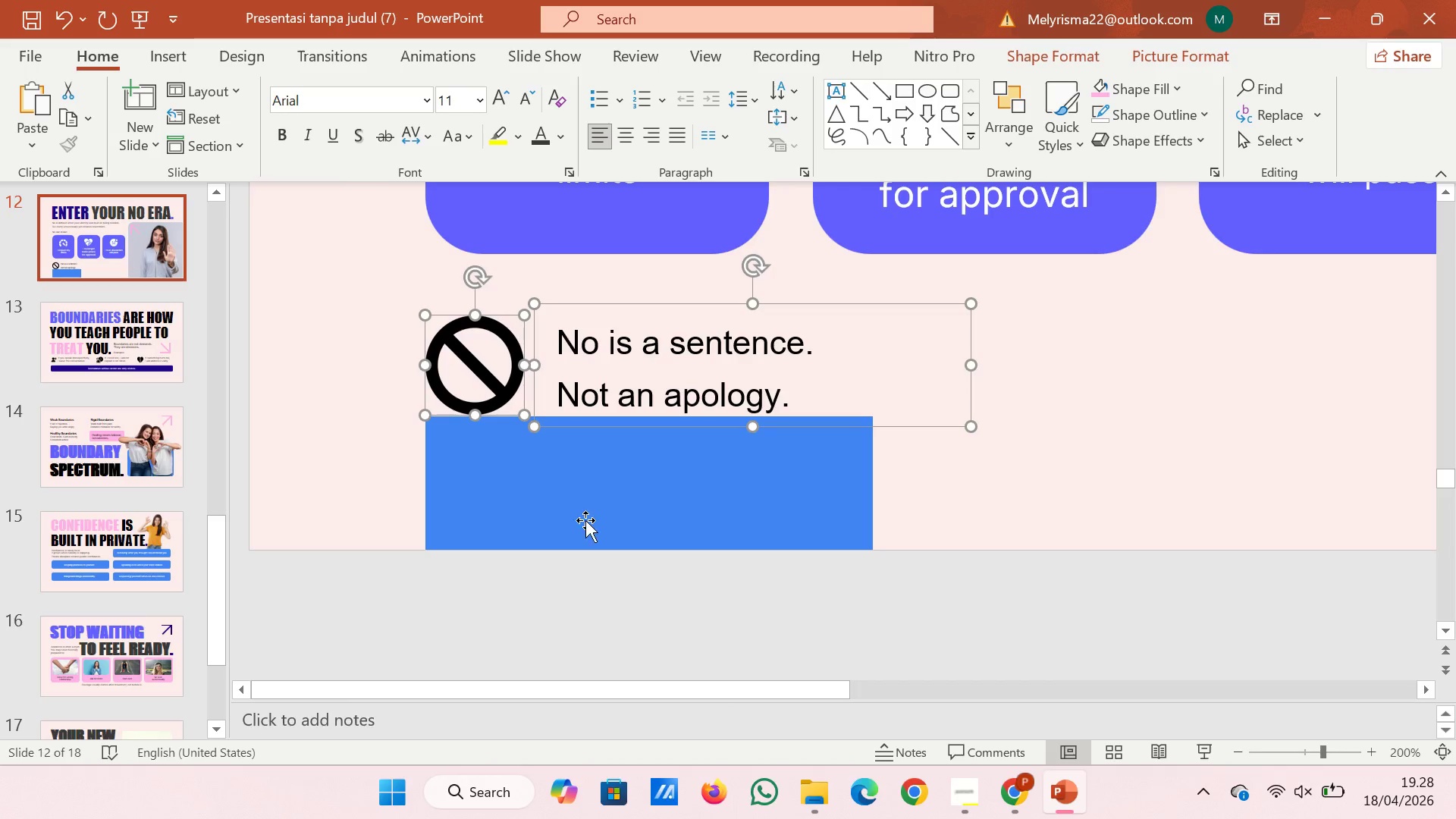 
left_click([586, 519])
 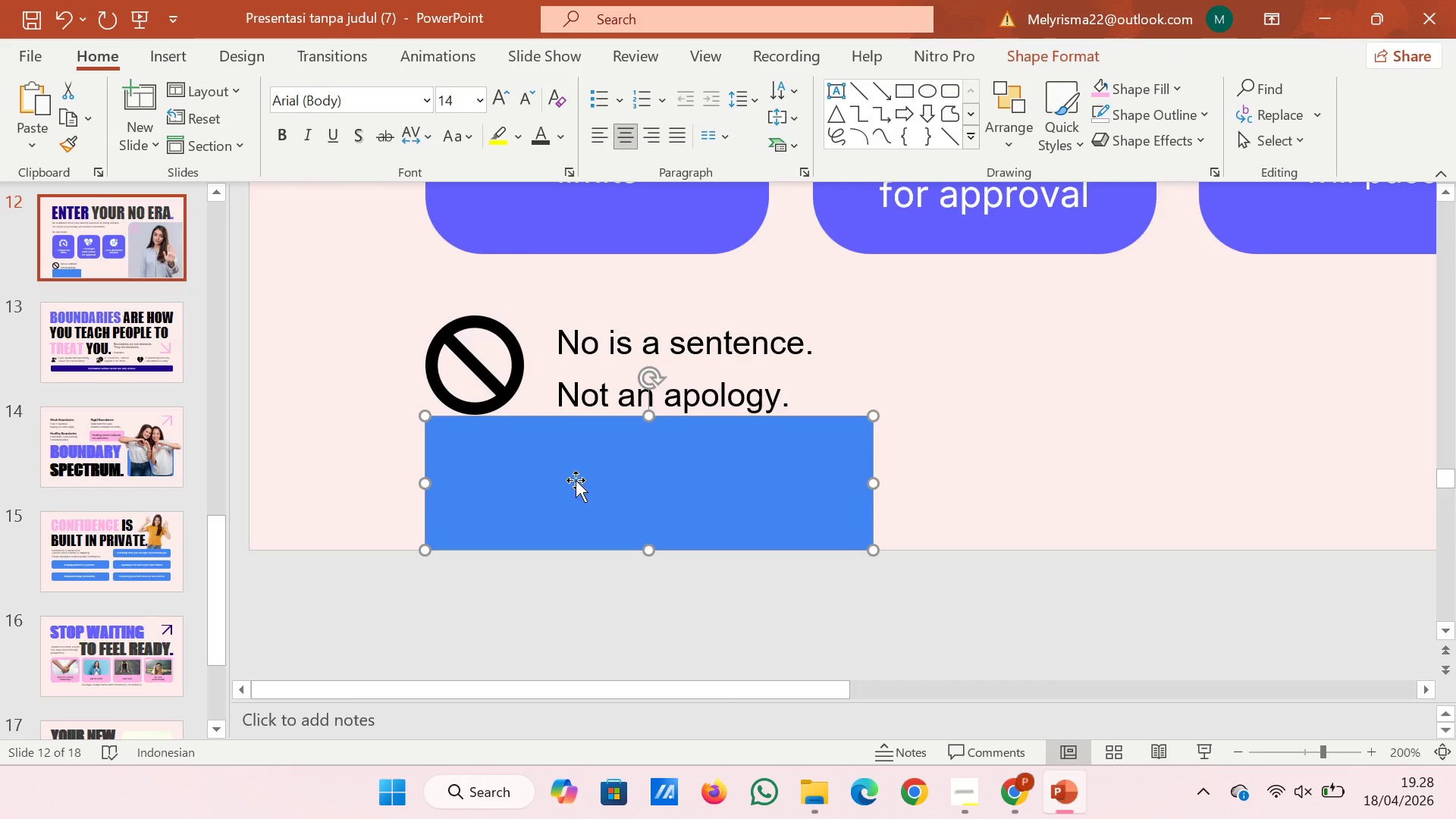 
left_click_drag(start_coordinate=[576, 480], to_coordinate=[1221, 485])
 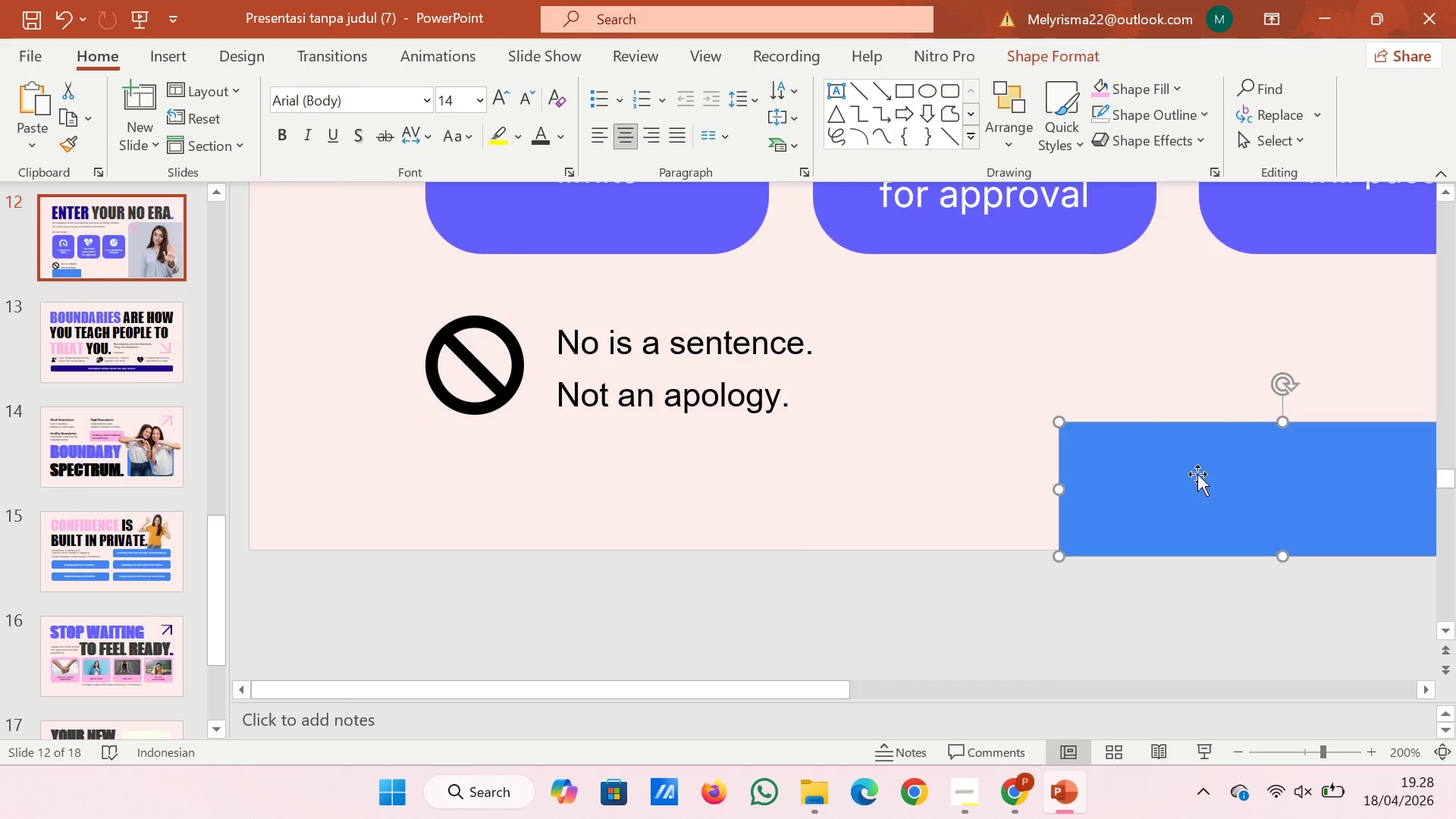 
hold_key(key=ControlRight, duration=0.52)
scroll: coordinate [1195, 469], scroll_direction: down, amount: 1.0
 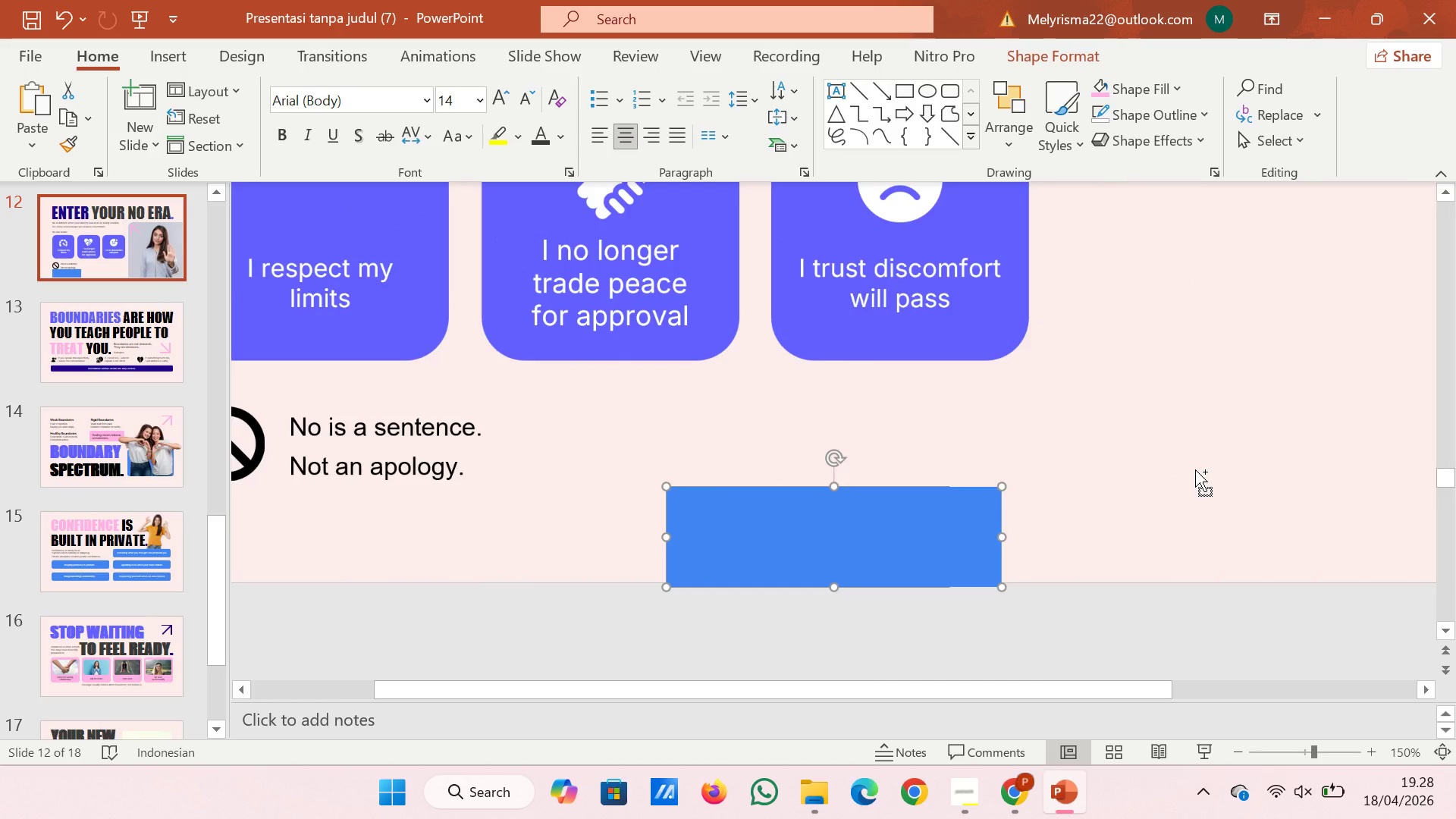 
hold_key(key=ControlRight, duration=1.22)
 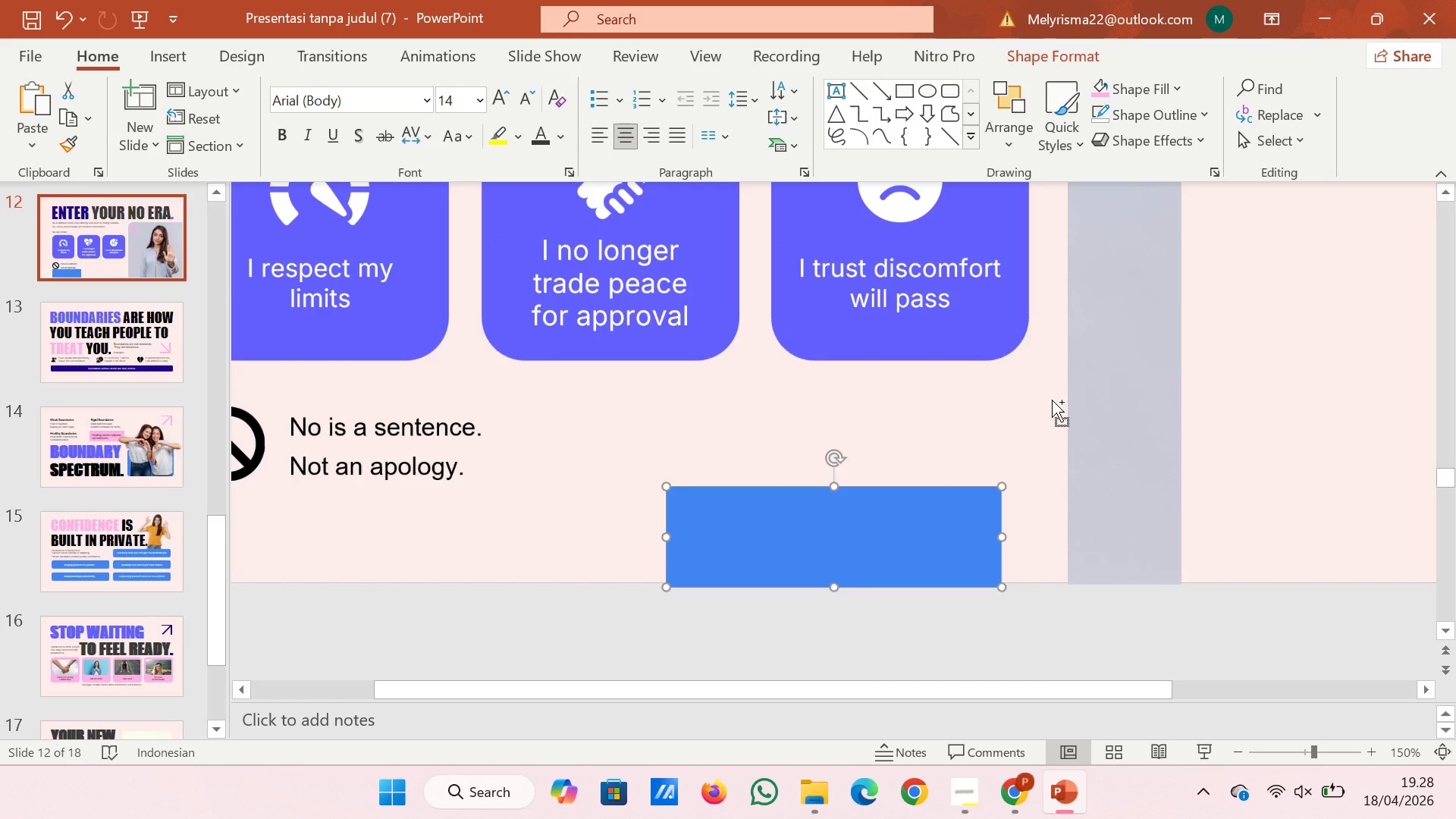 
hold_key(key=ControlRight, duration=1.09)
scroll: coordinate [1052, 400], scroll_direction: down, amount: 3.0
 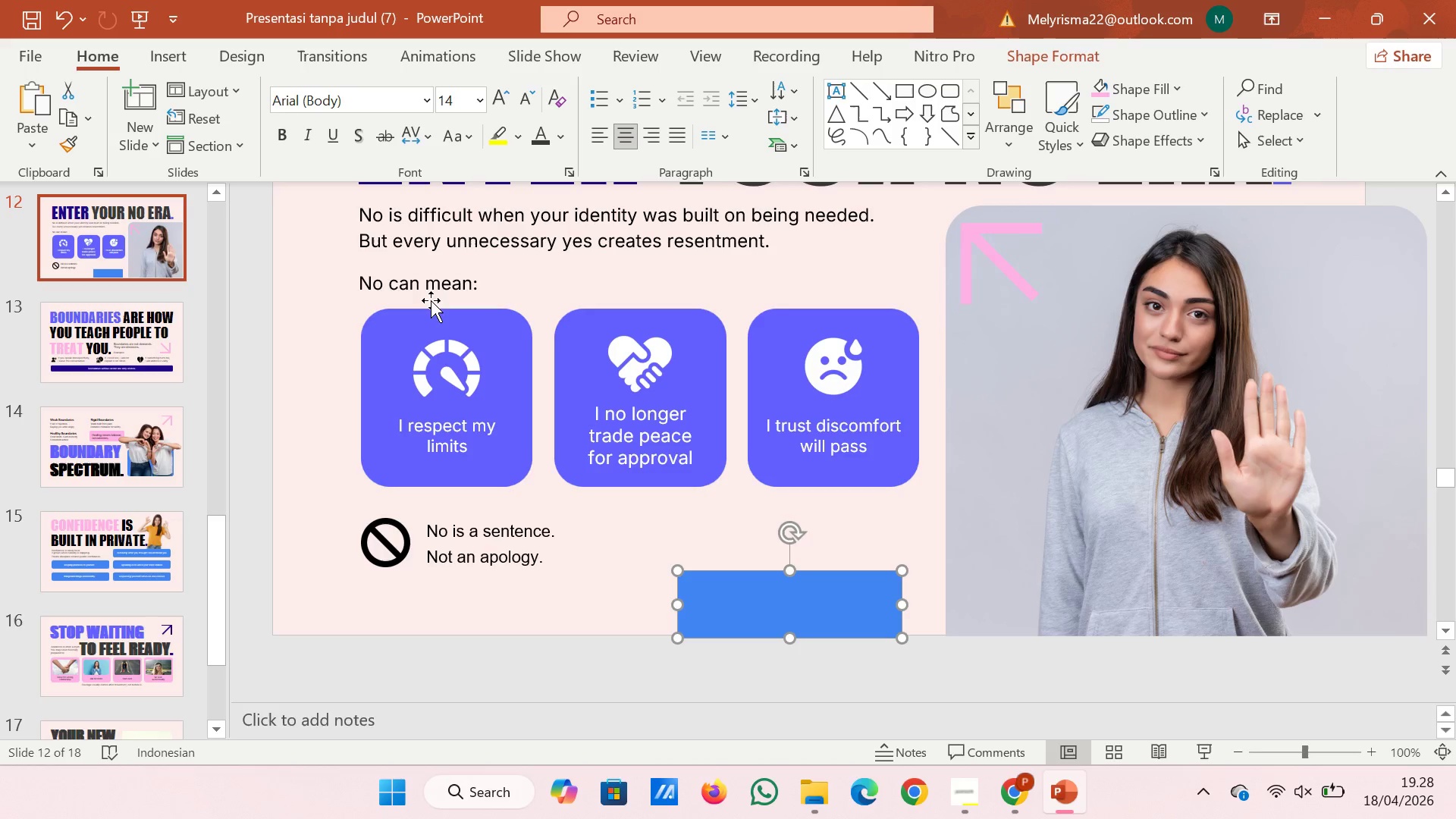 
left_click_drag(start_coordinate=[344, 312], to_coordinate=[379, 344])
 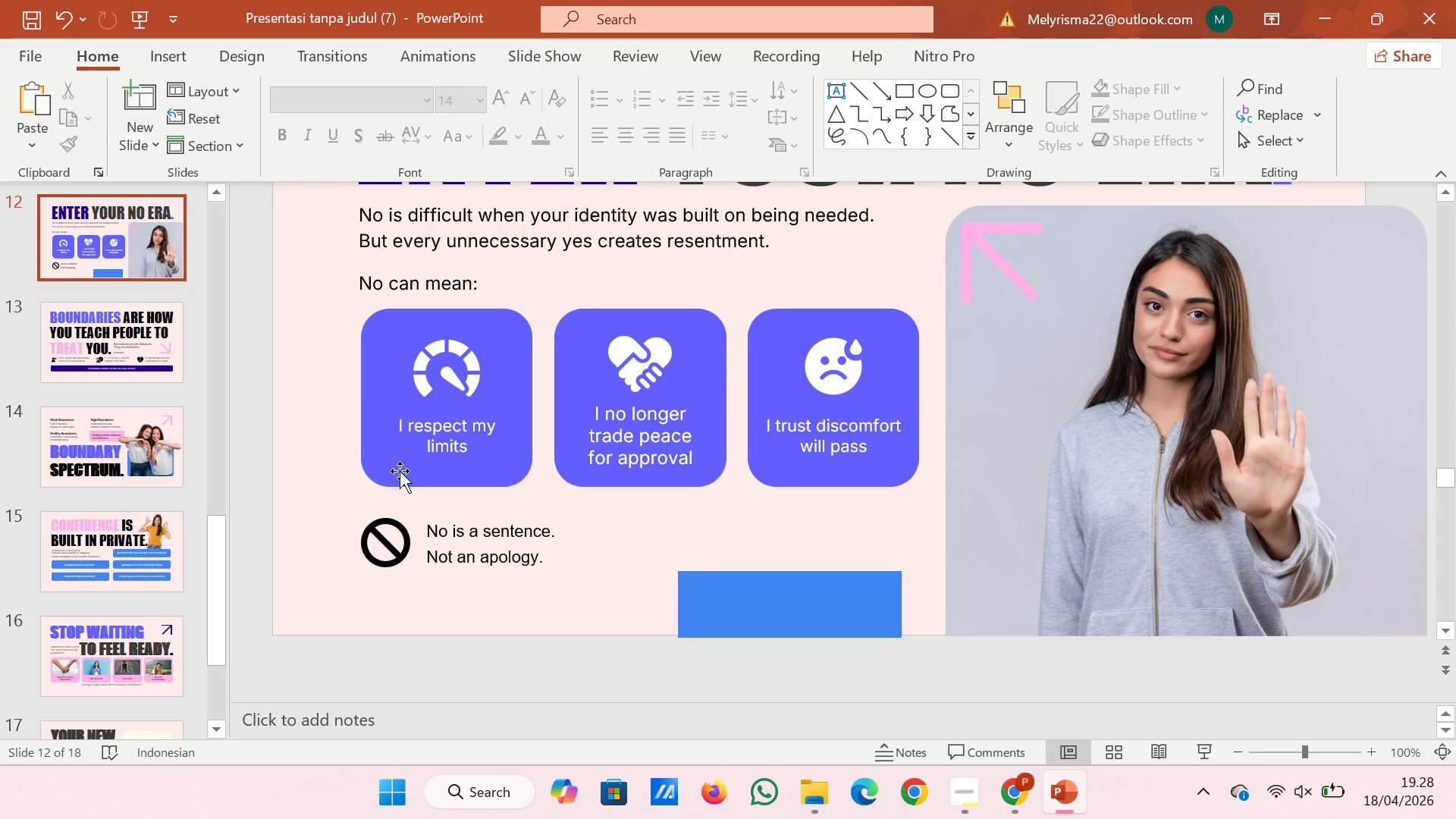 
left_click([399, 471])
 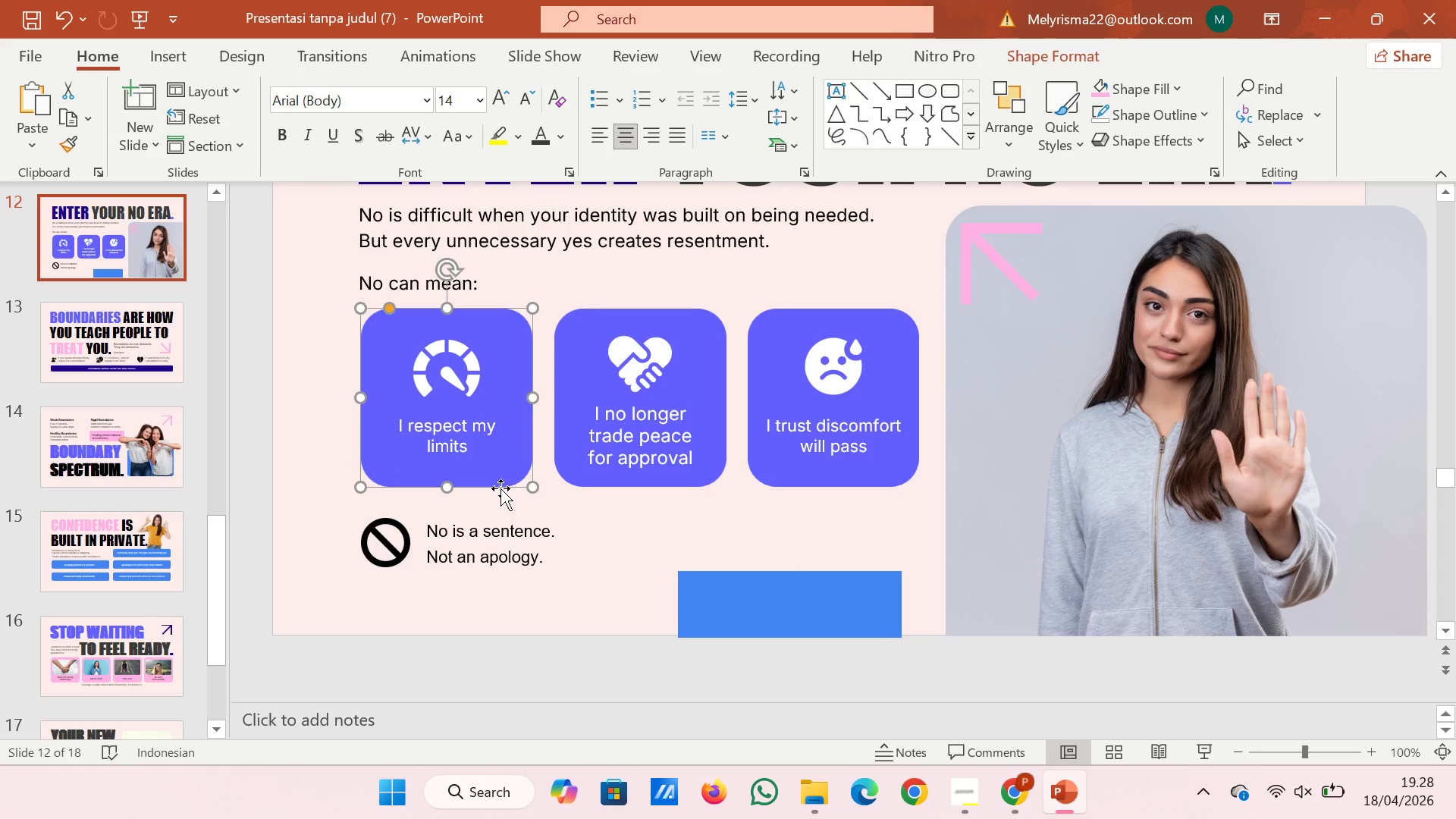 
hold_key(key=ShiftRight, duration=1.55)
left_click([561, 471])
 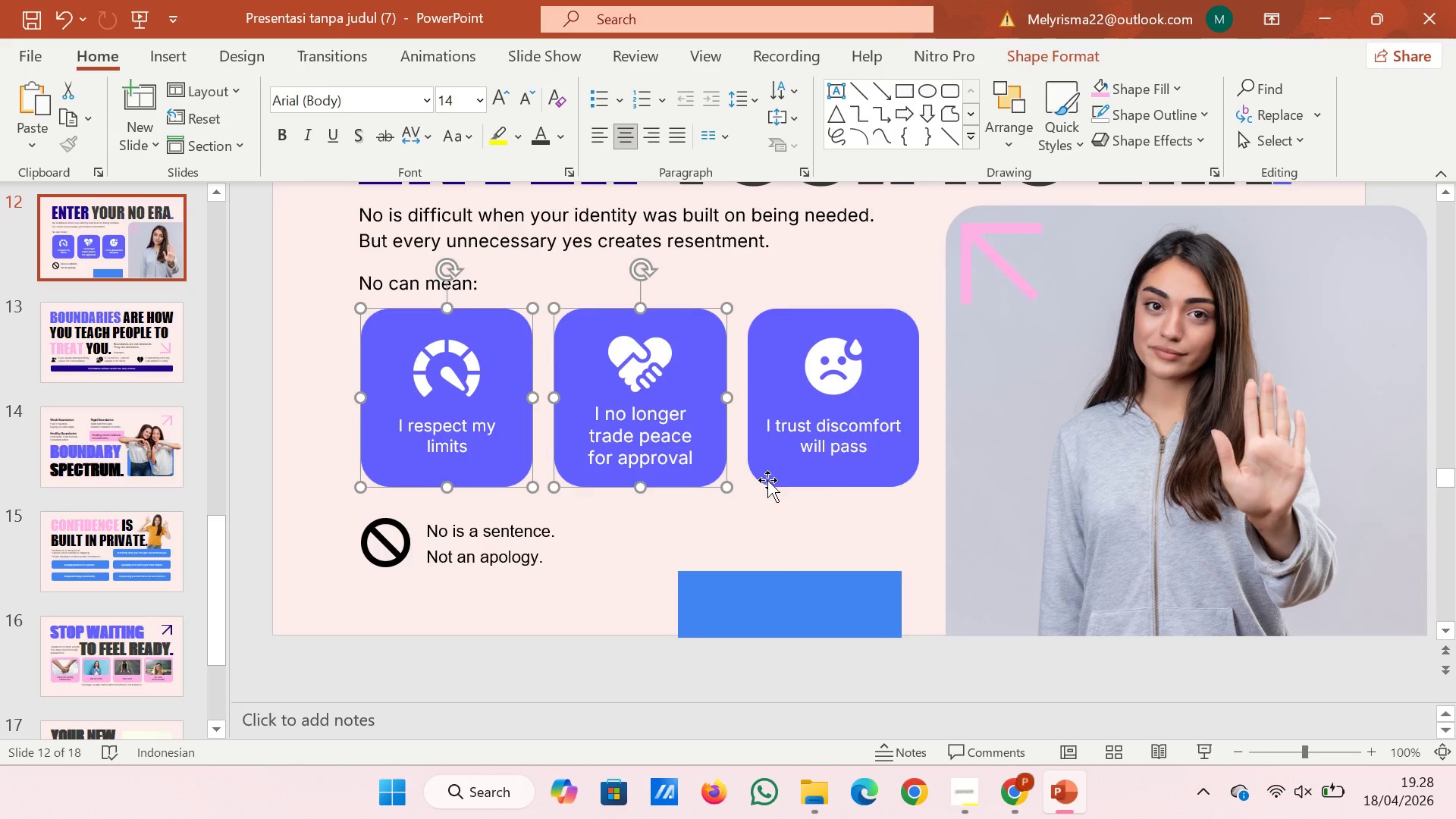 
left_click([767, 480])
 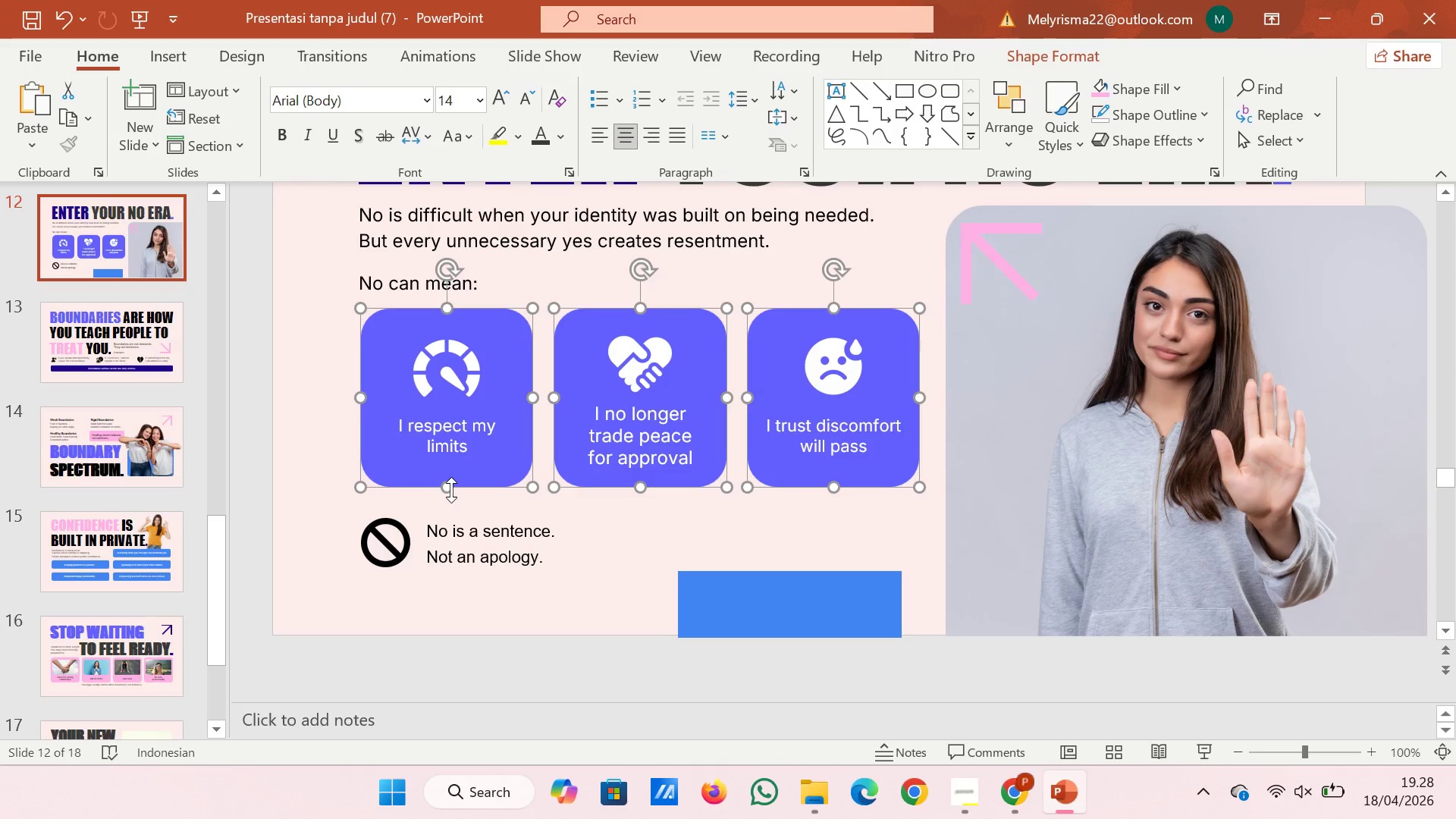 
left_click_drag(start_coordinate=[447, 490], to_coordinate=[447, 499])
 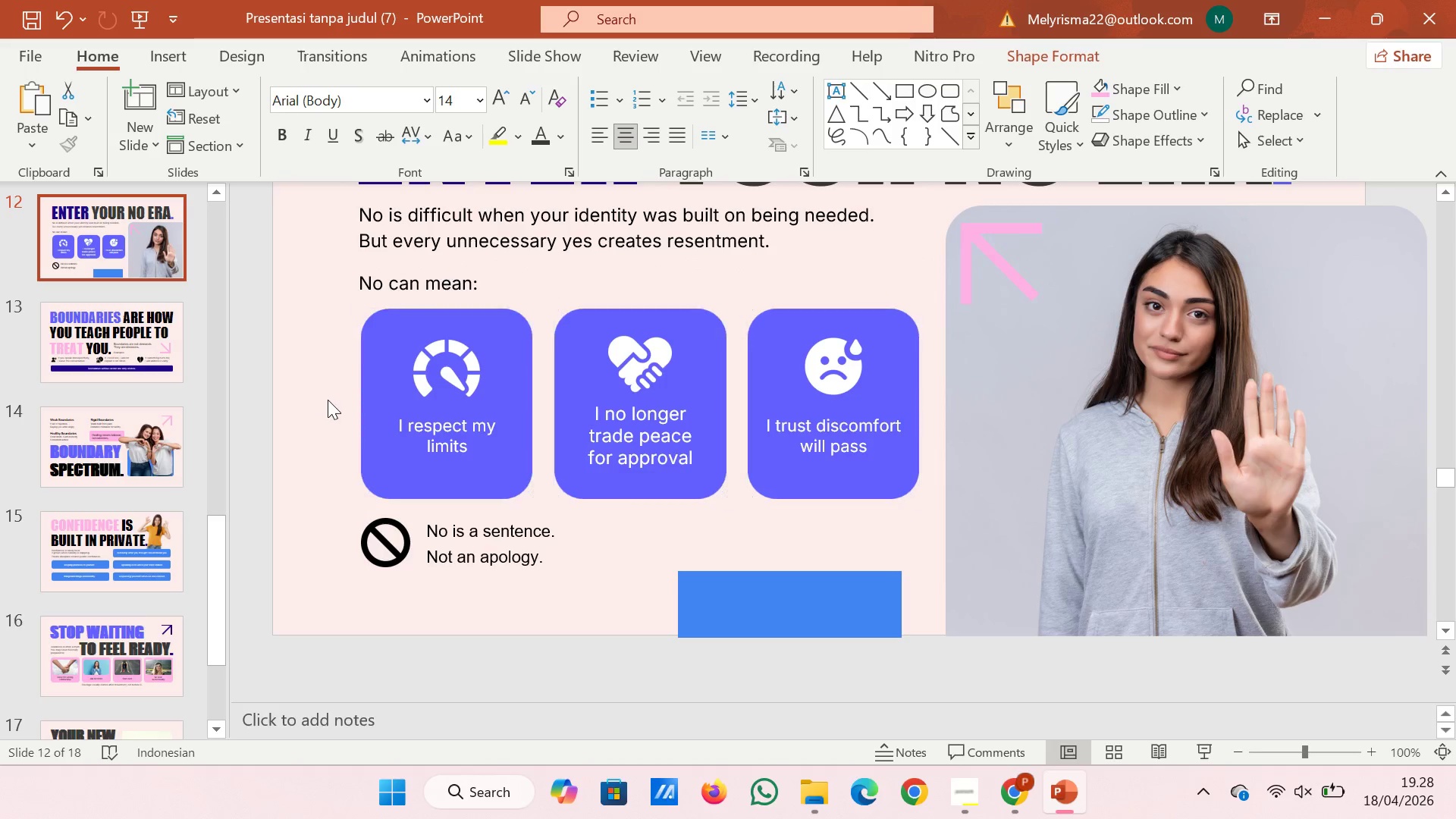 
left_click([328, 400])
 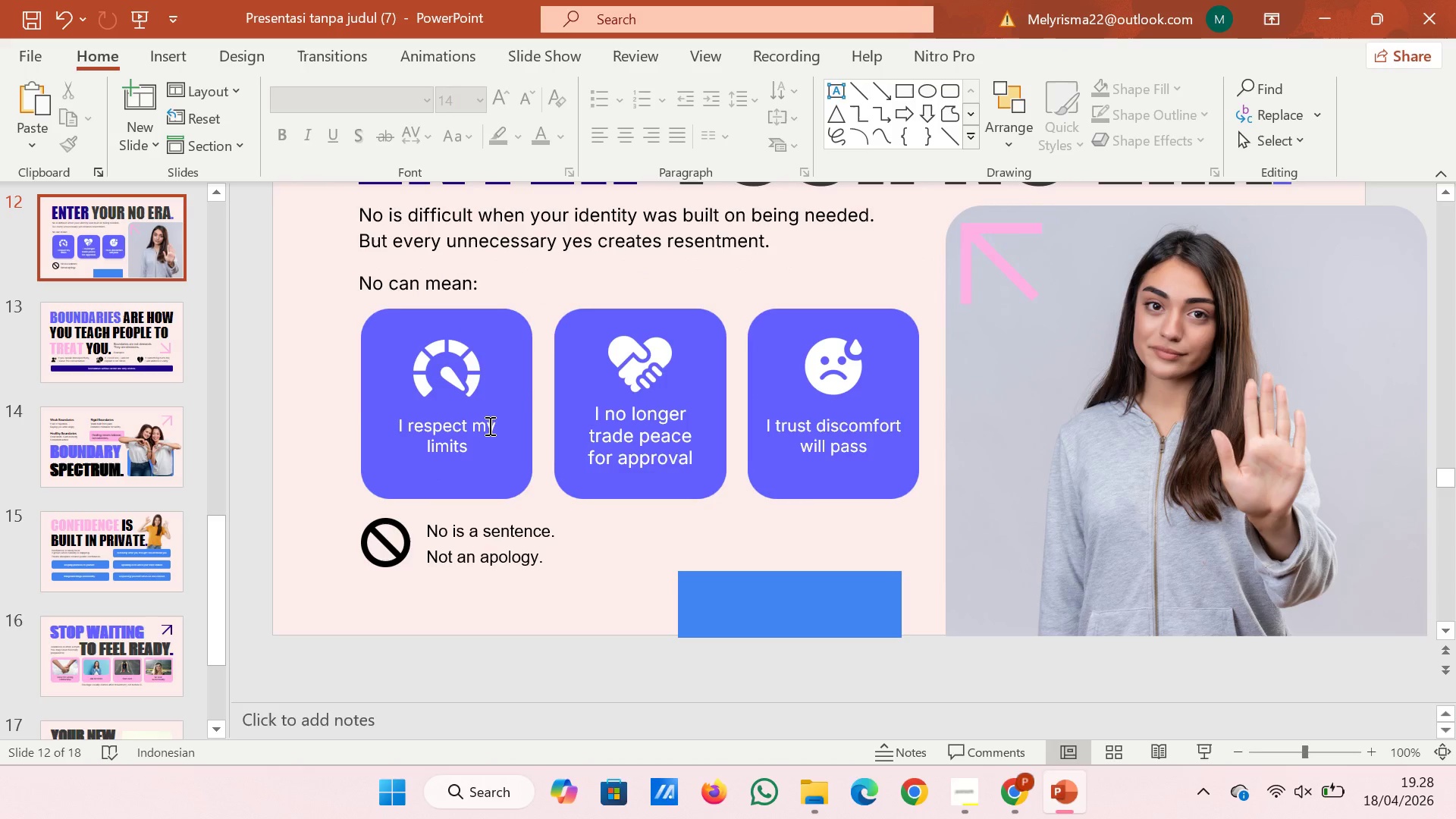 
left_click([488, 425])
 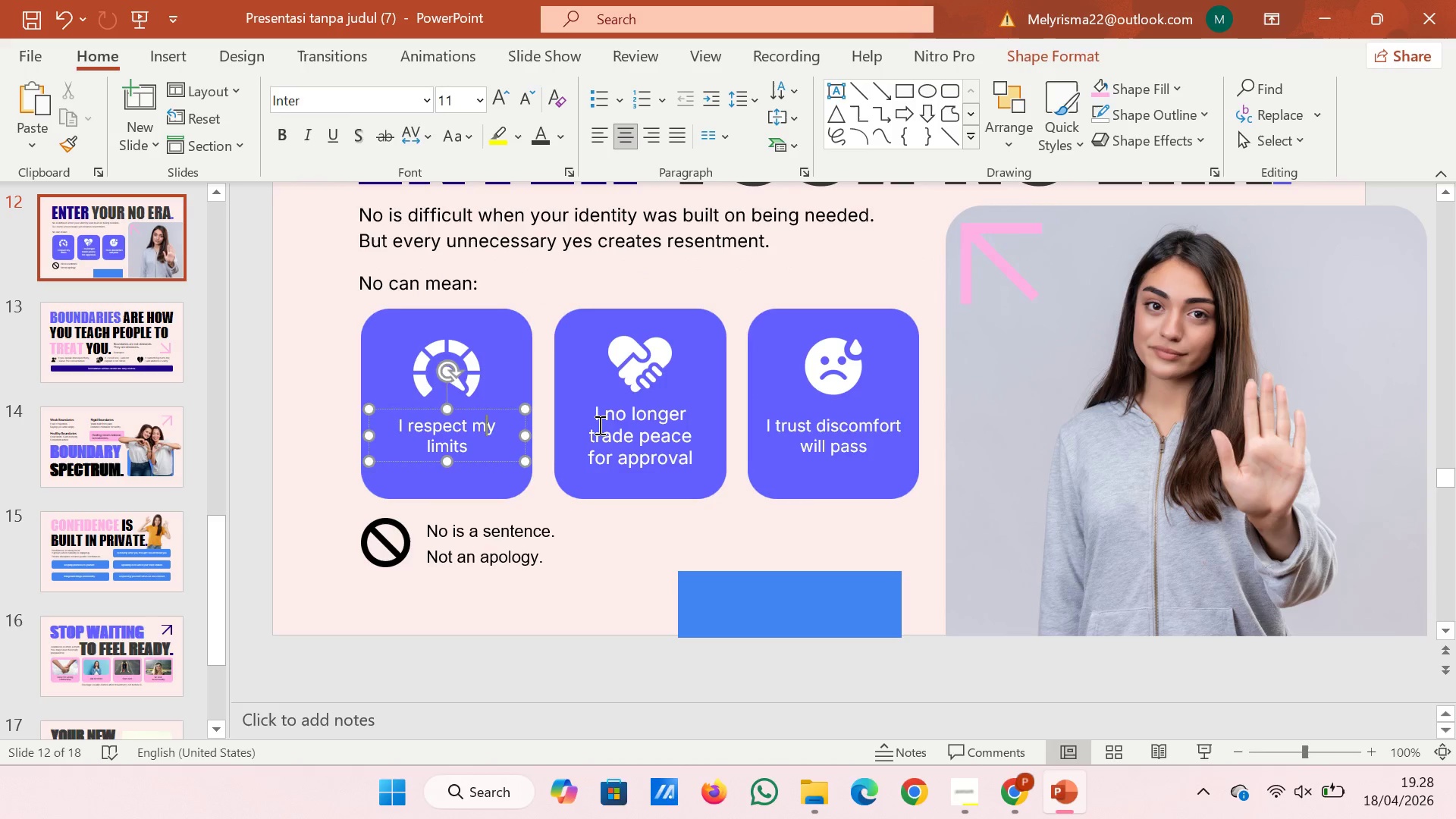 
hold_key(key=ShiftRight, duration=1.2)
left_click([598, 425])
 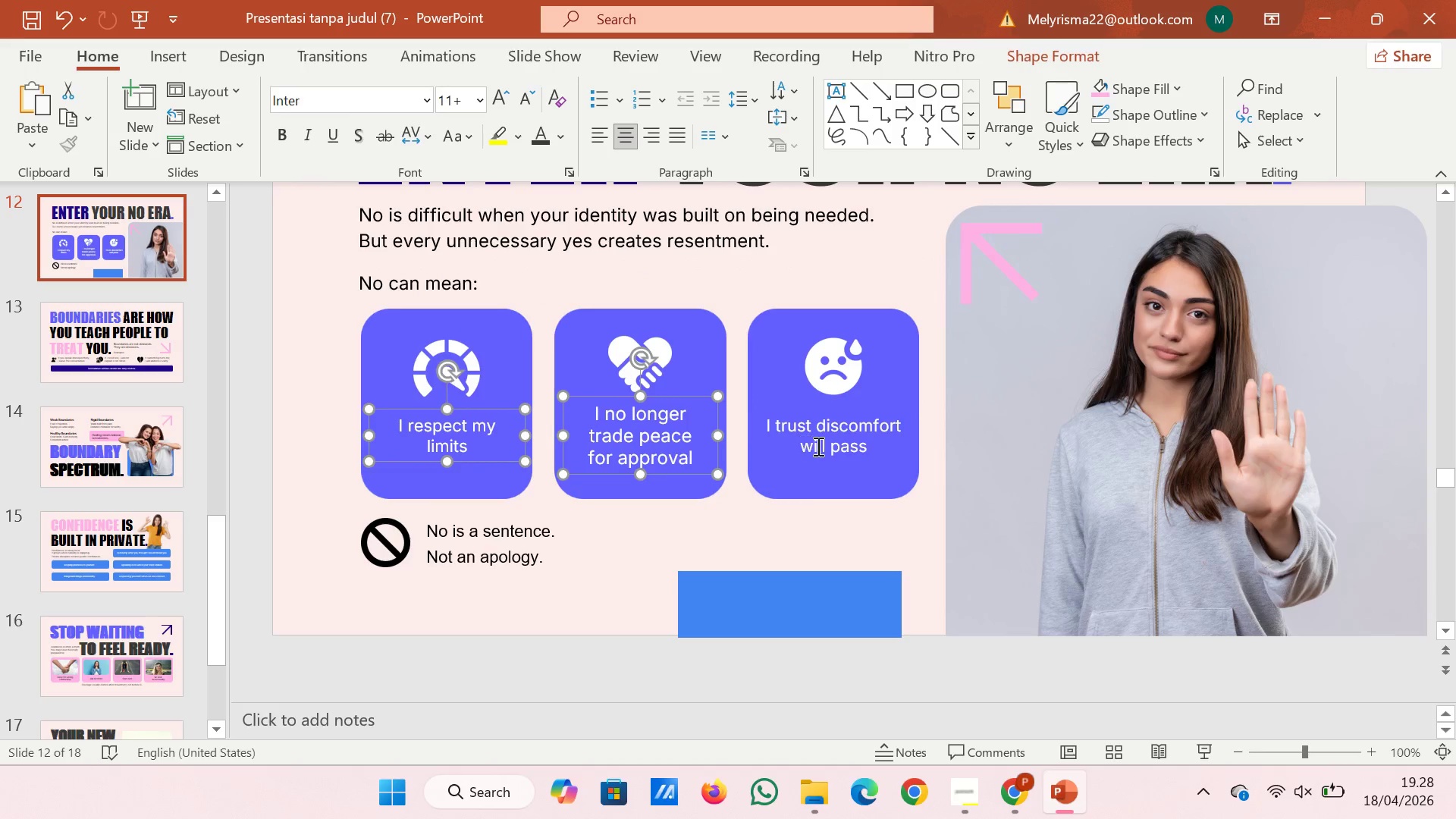 
left_click([817, 446])
 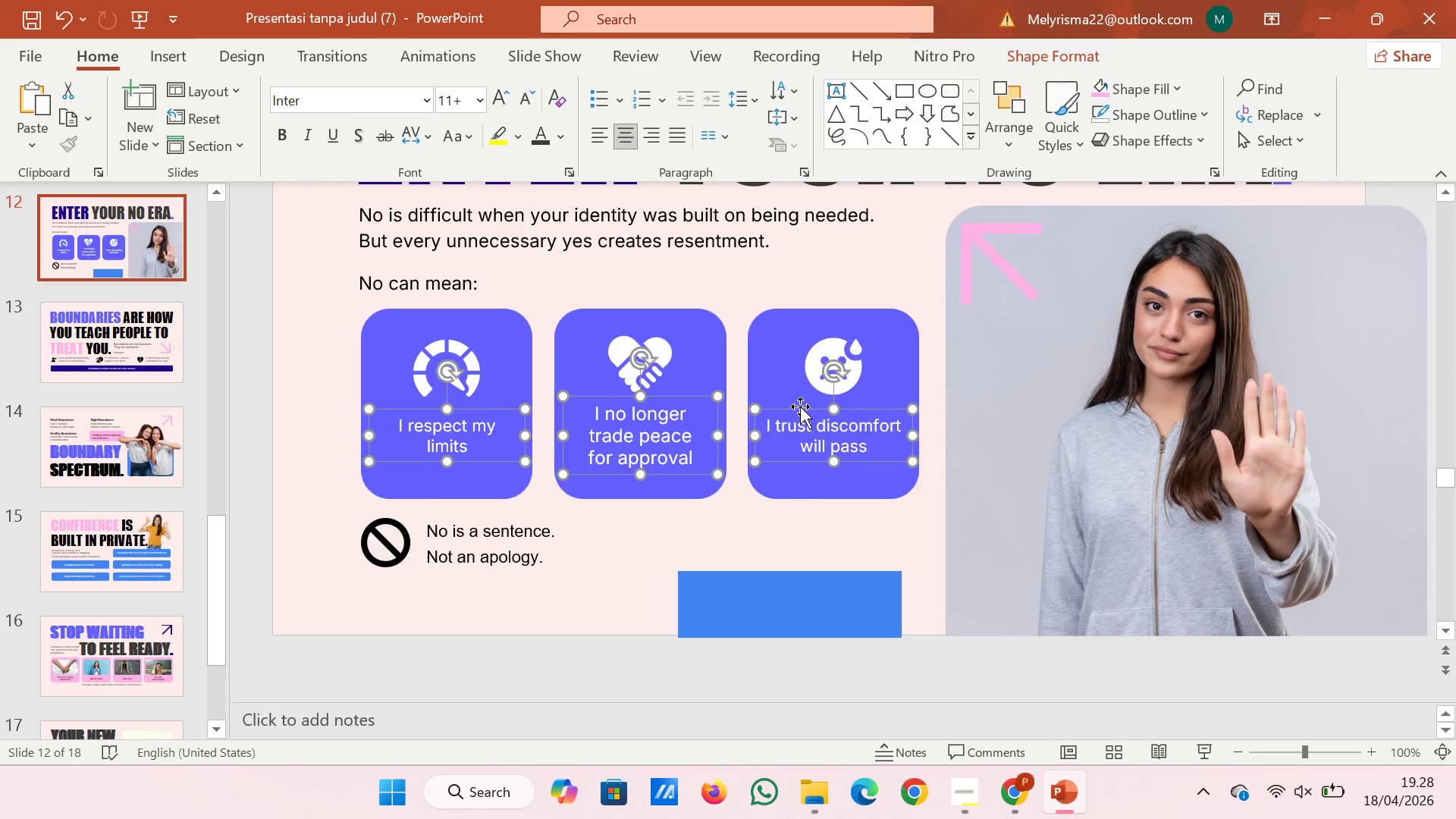 
left_click_drag(start_coordinate=[800, 406], to_coordinate=[800, 420])
 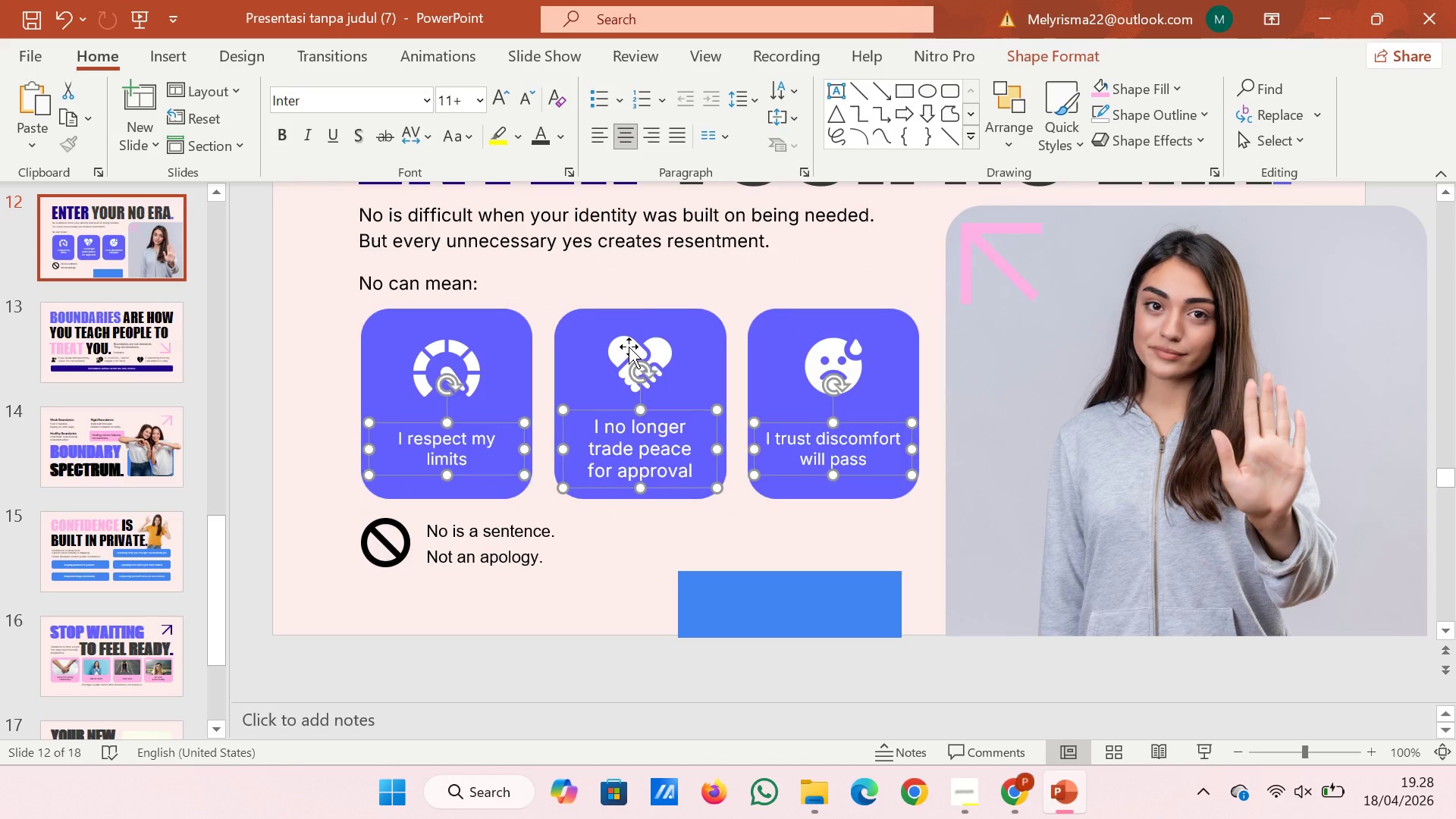 
left_click([629, 347])
 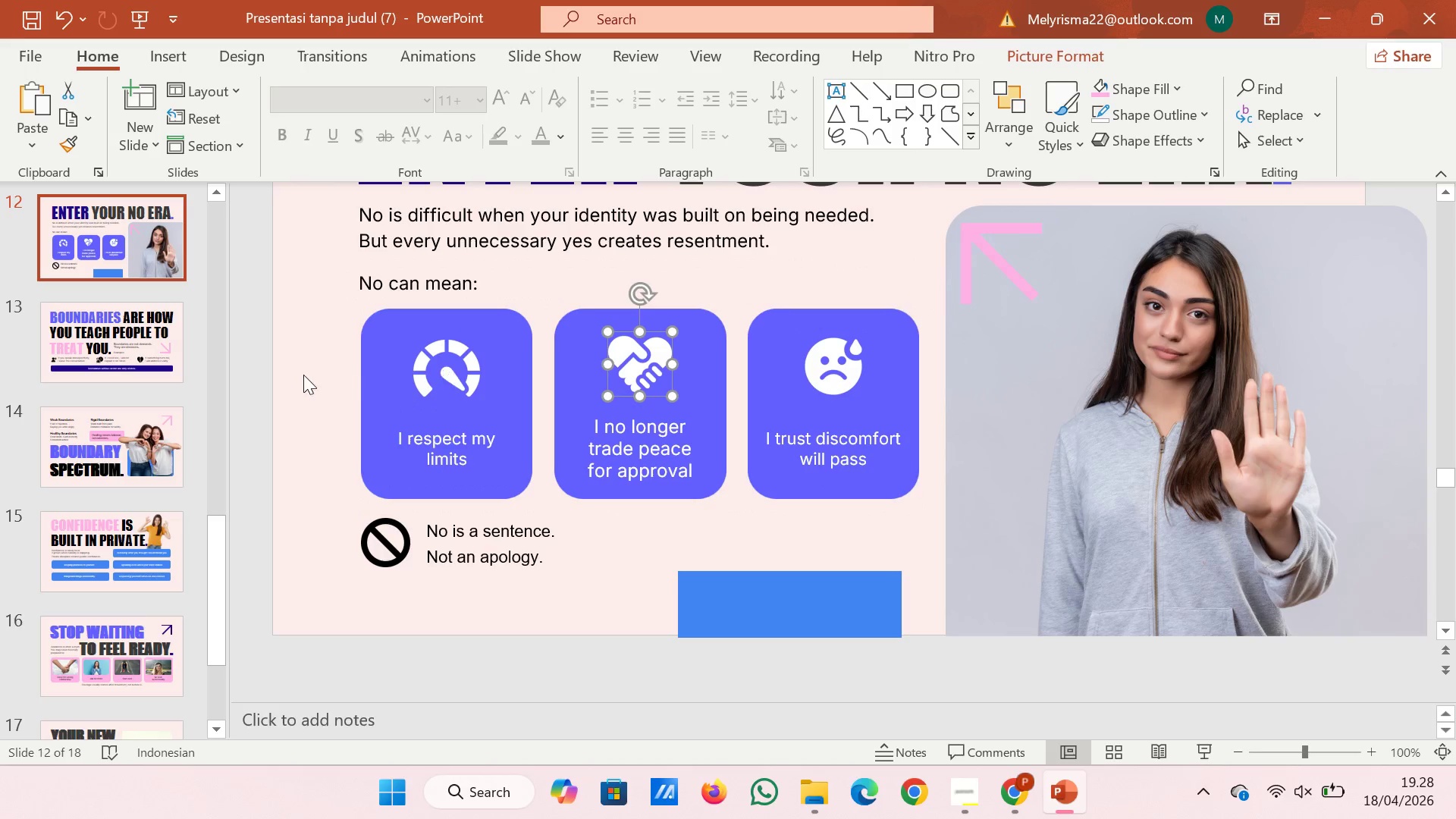 
left_click([302, 375])
 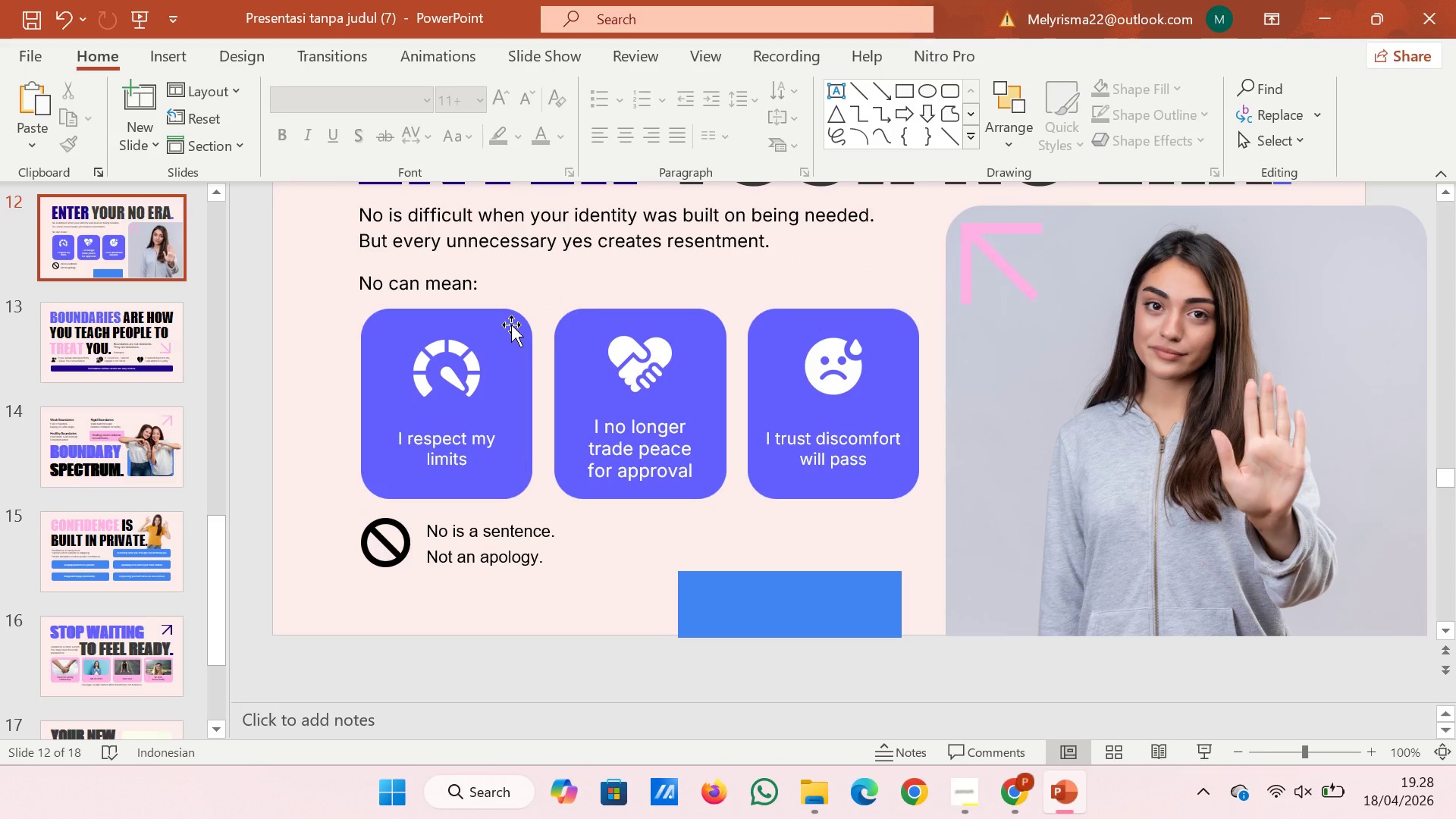 
hold_key(key=ControlRight, duration=2.64)
scroll: coordinate [629, 331], scroll_direction: down, amount: 3.0
 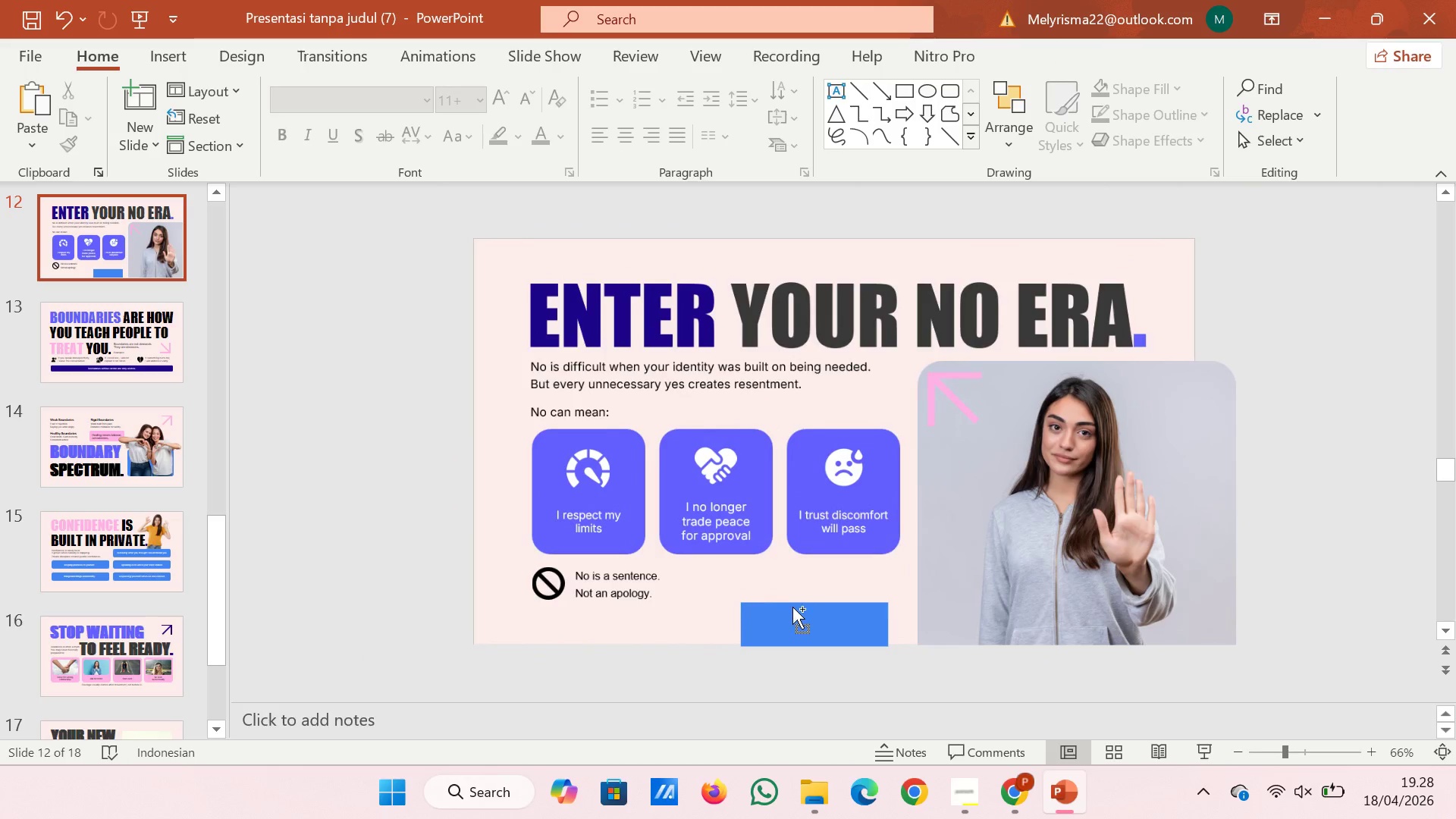 
left_click([792, 611])
 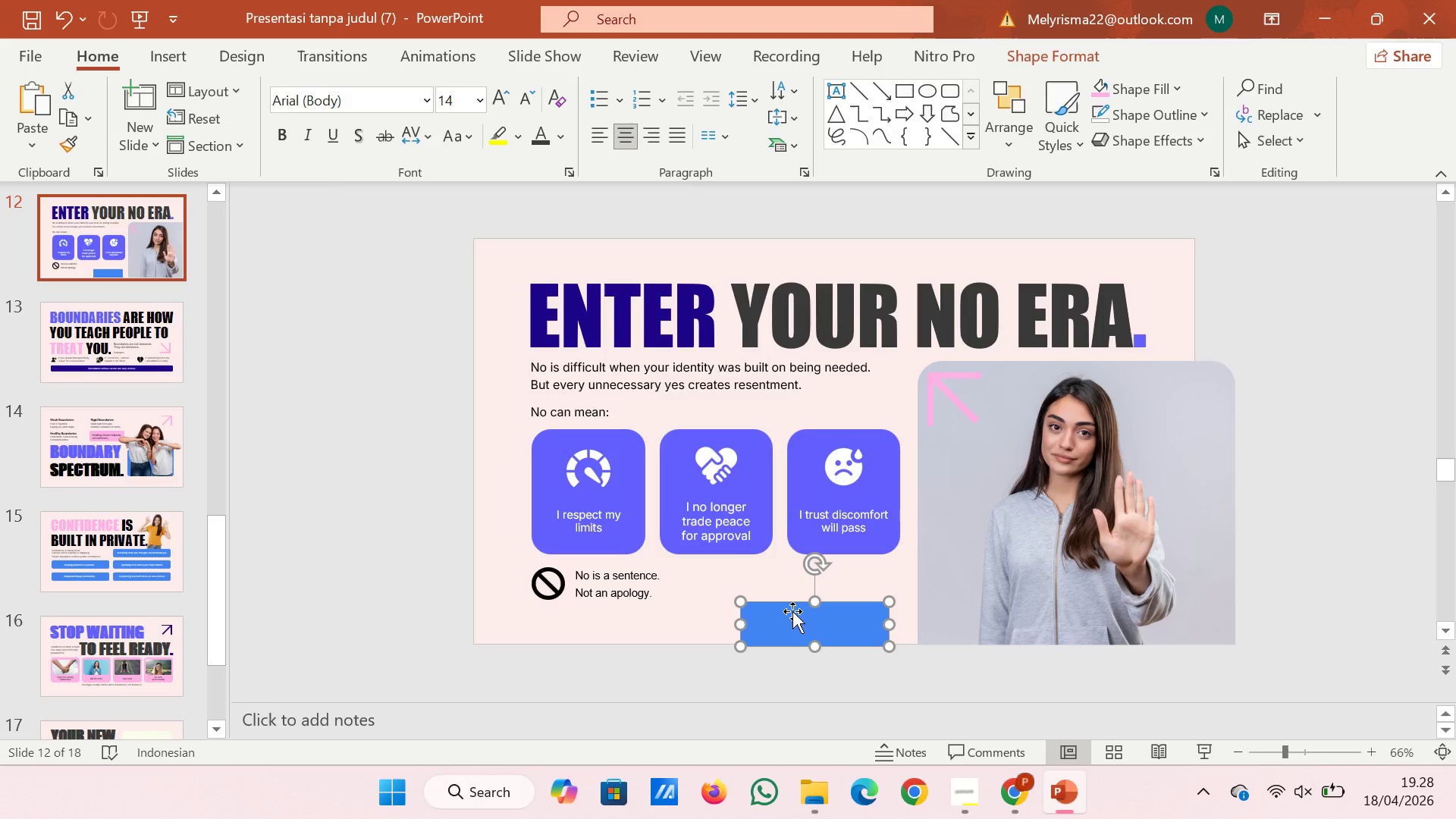 
right_click([792, 611])
 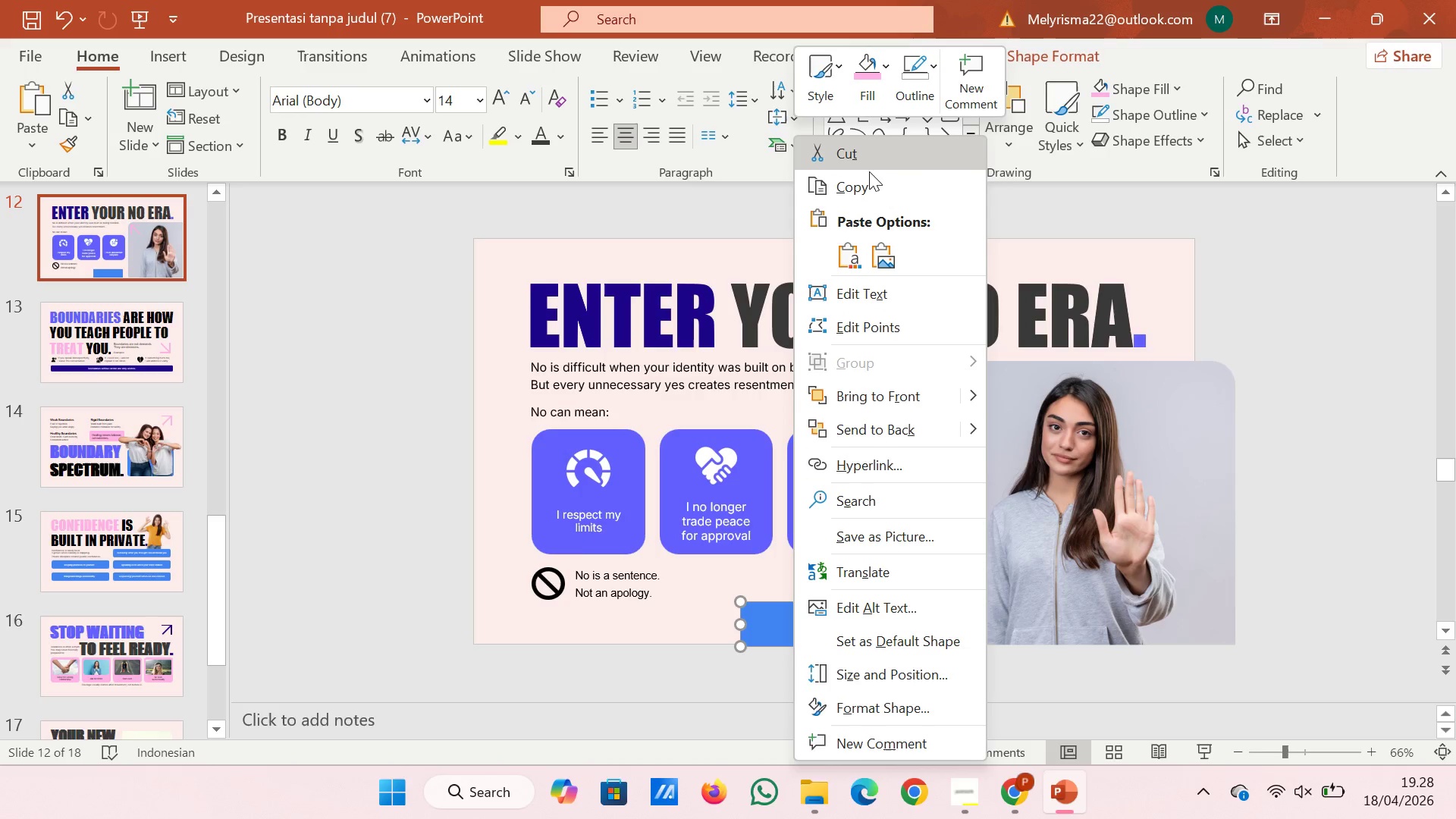 
left_click([868, 156])
 